 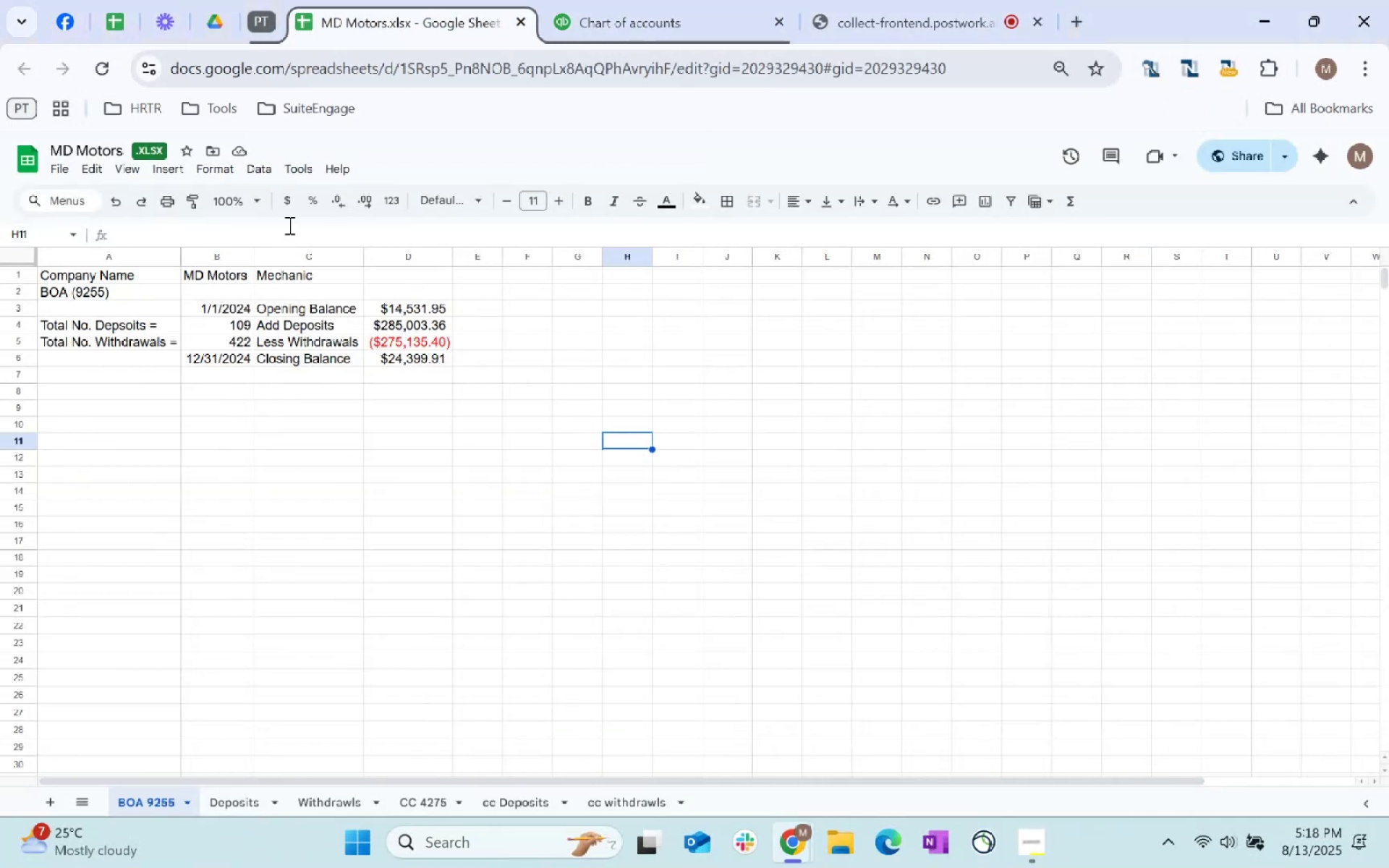 
left_click([111, 297])
 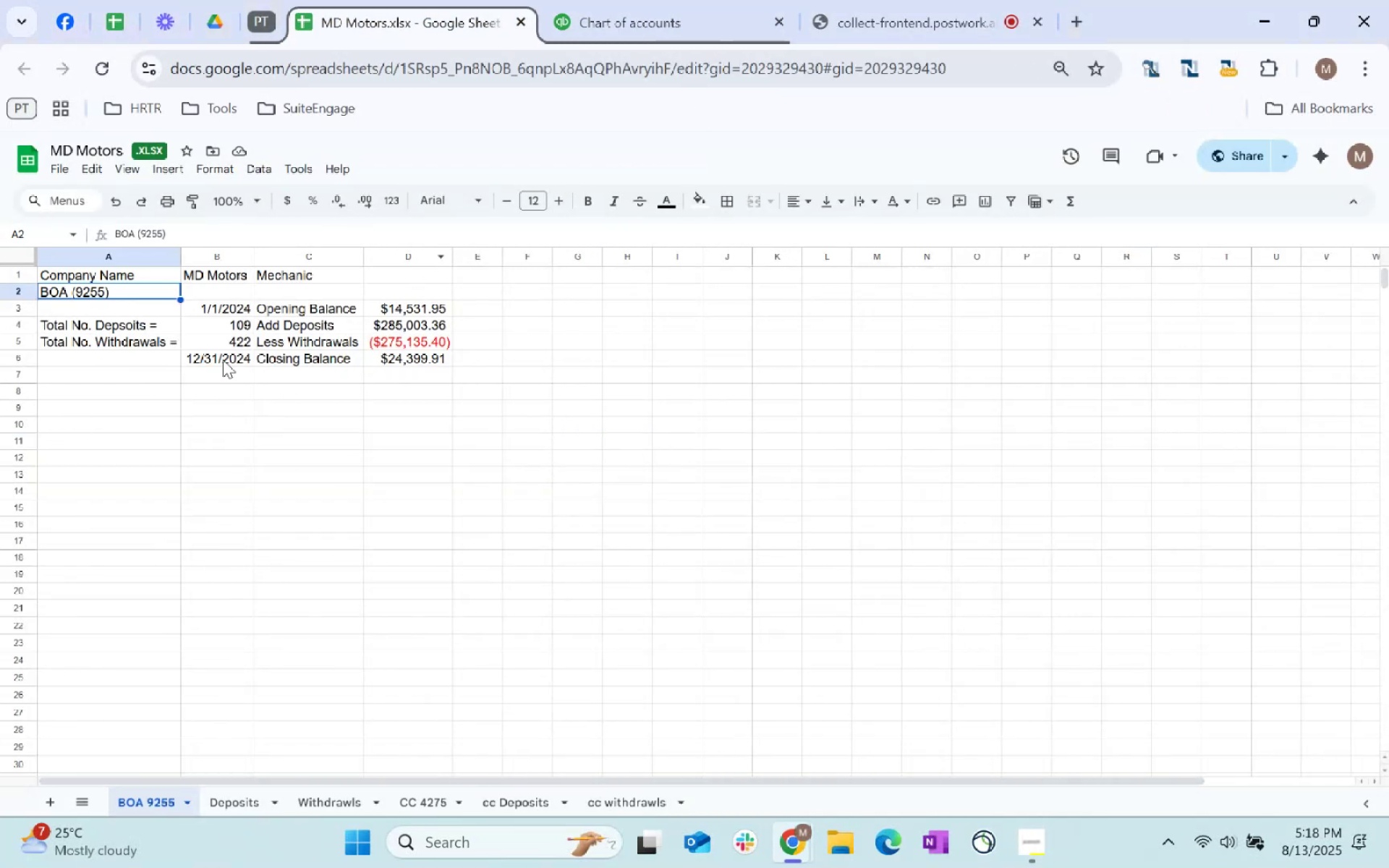 
key(Control+C)
 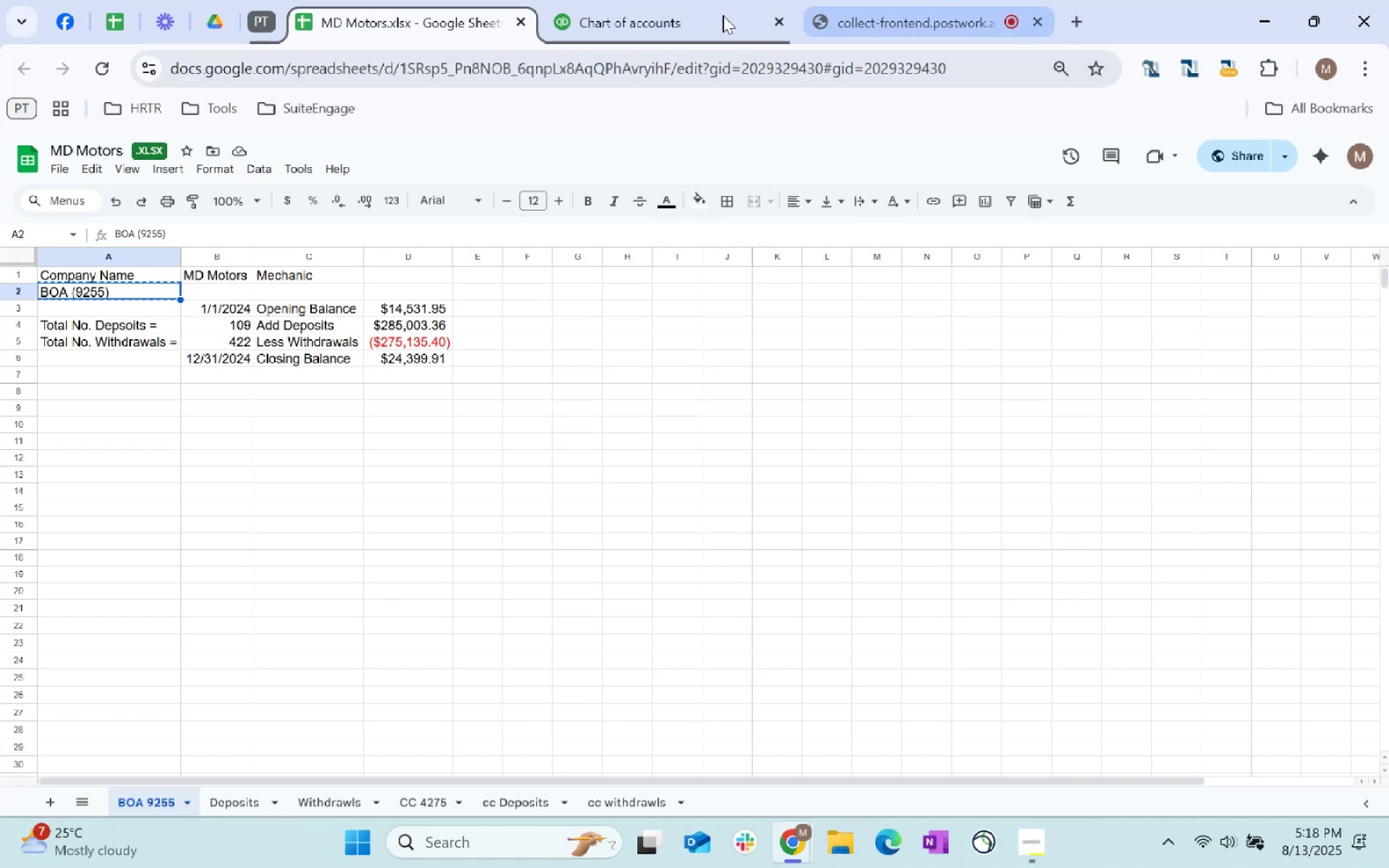 
key(Control+C)
 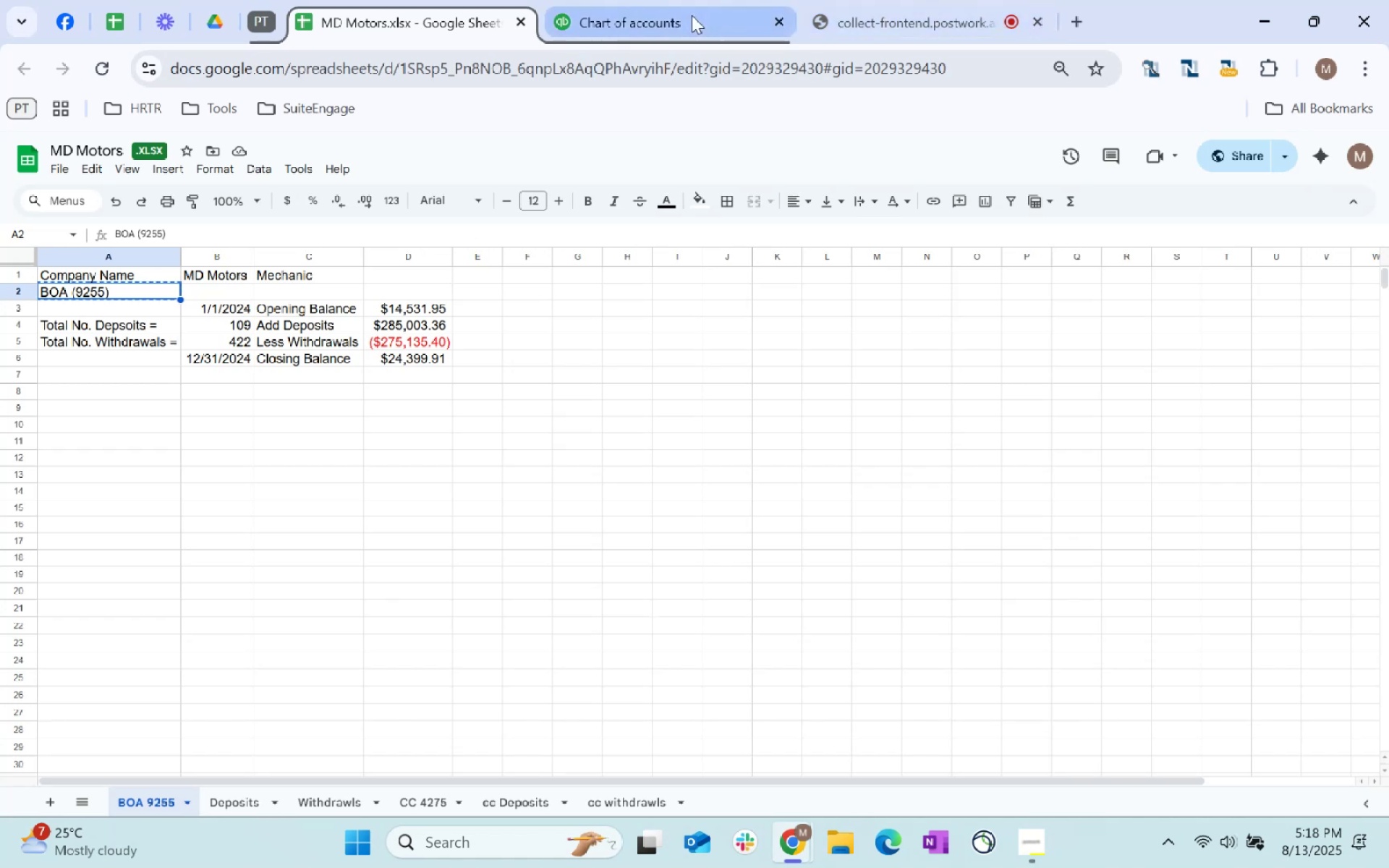 
key(Control+C)
 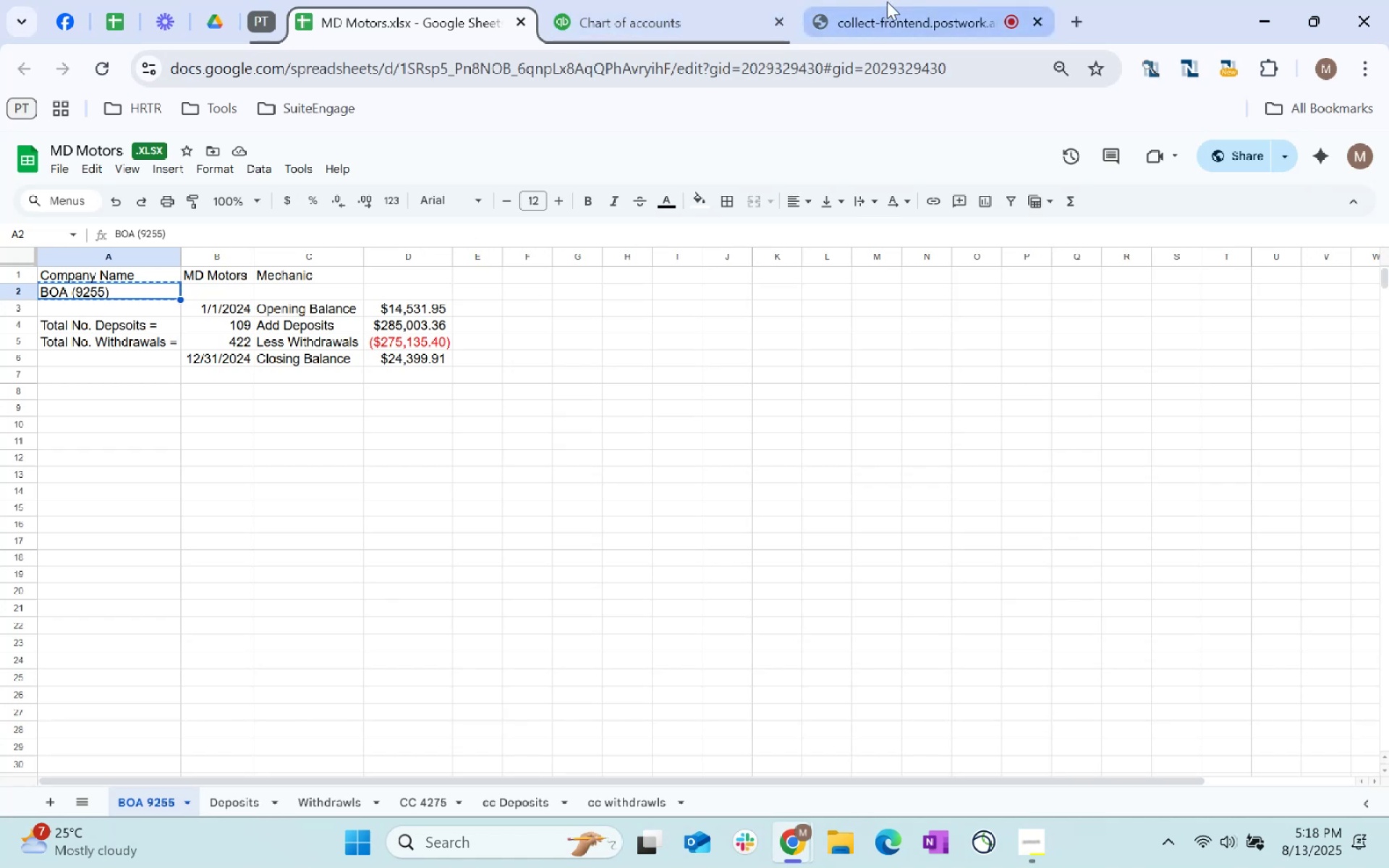 
left_click([709, 0])
 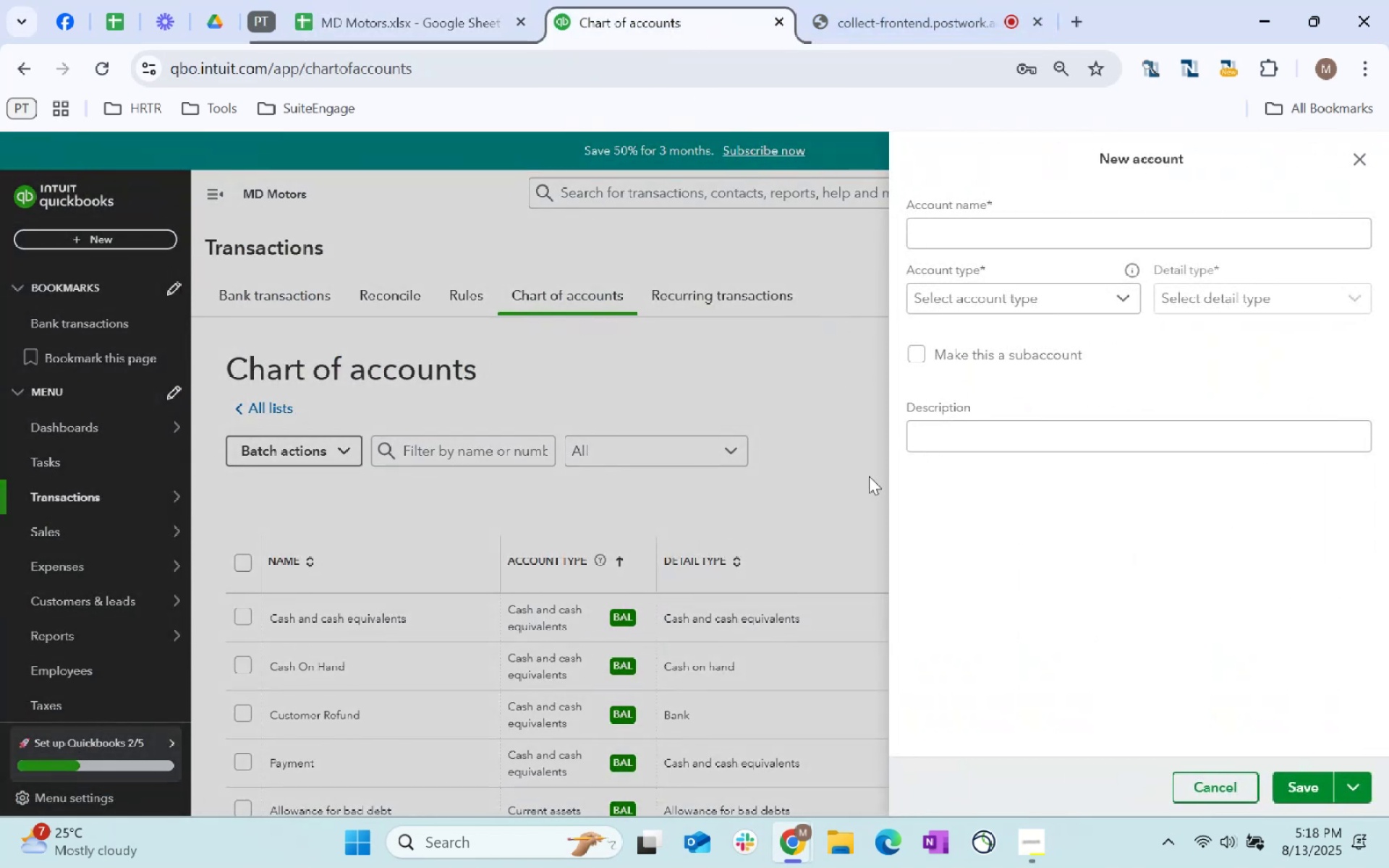 
left_click_drag(start_coordinate=[1044, 239], to_coordinate=[1048, 239])
 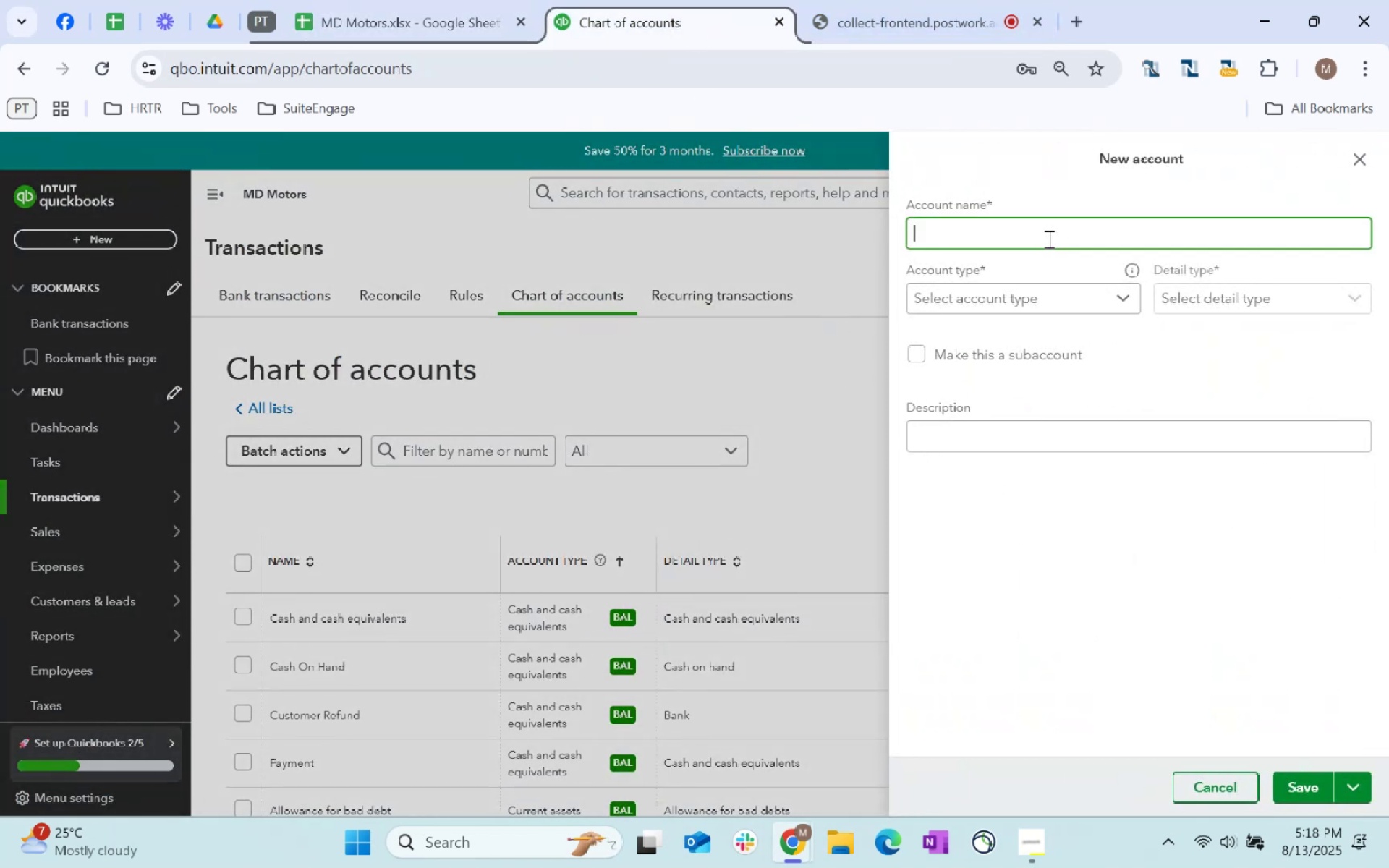 
key(Control+ControlLeft)
 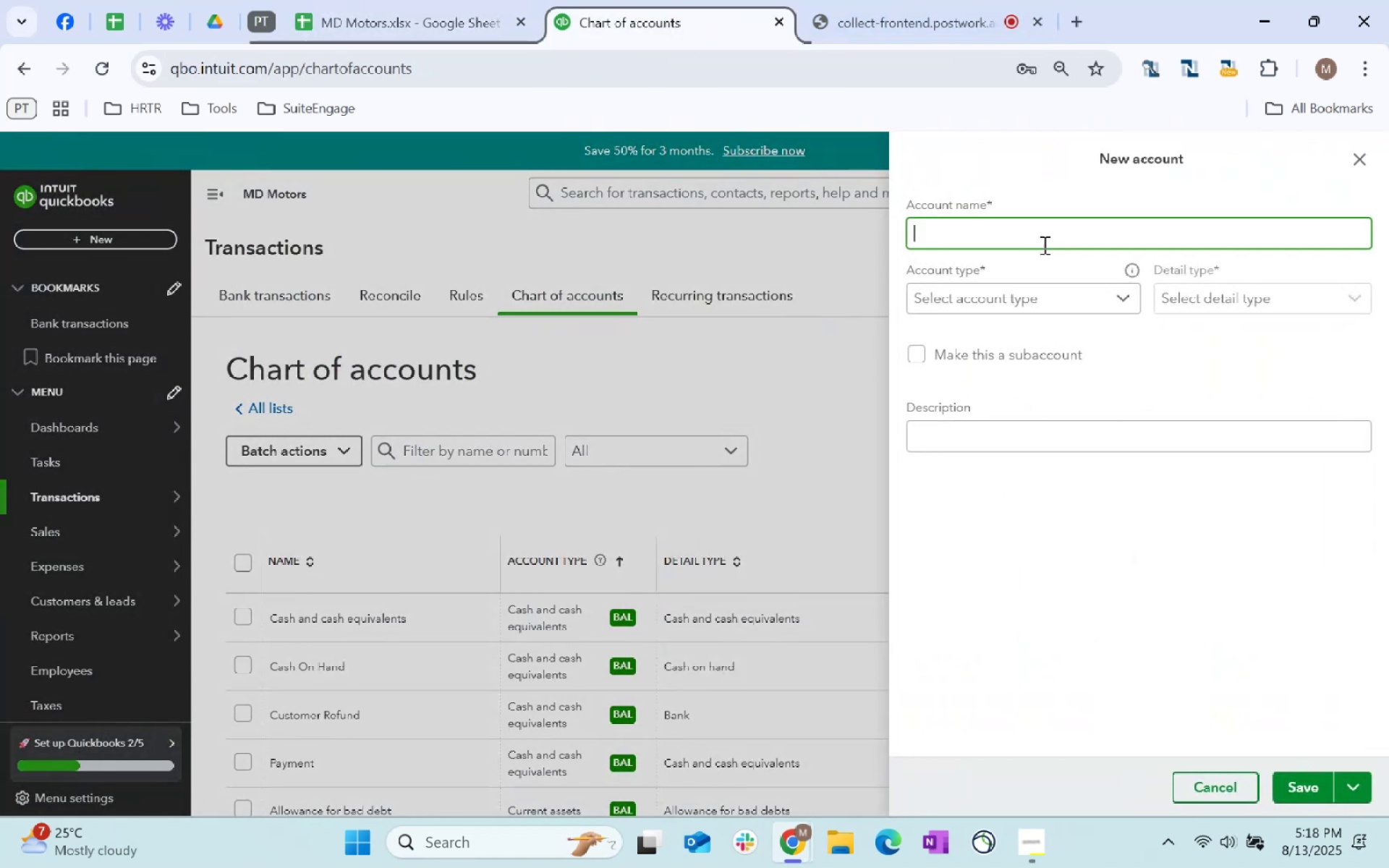 
key(Control+V)
 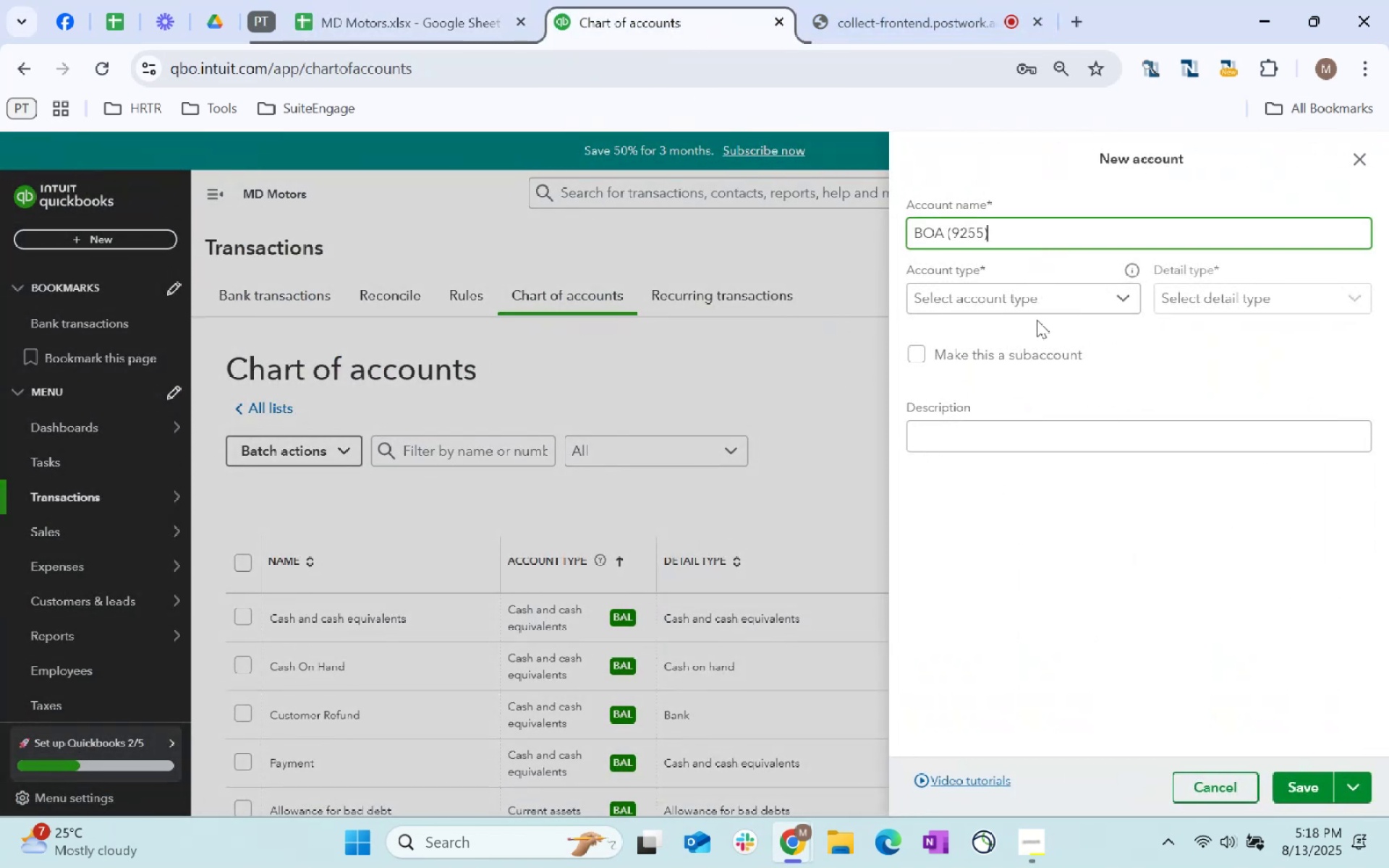 
left_click([1049, 289])
 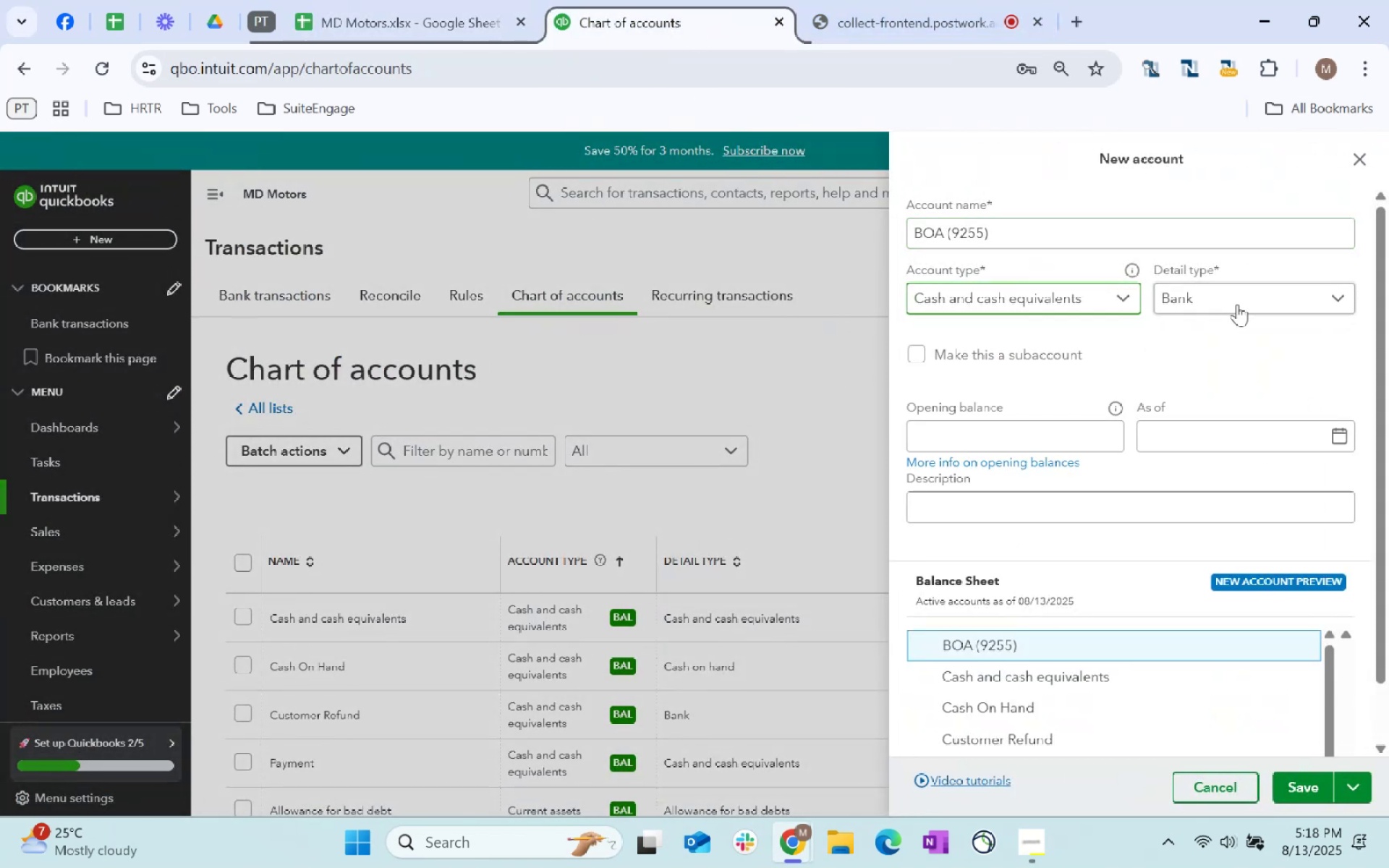 
scroll: coordinate [369, 0], scroll_direction: down, amount: 55.0
 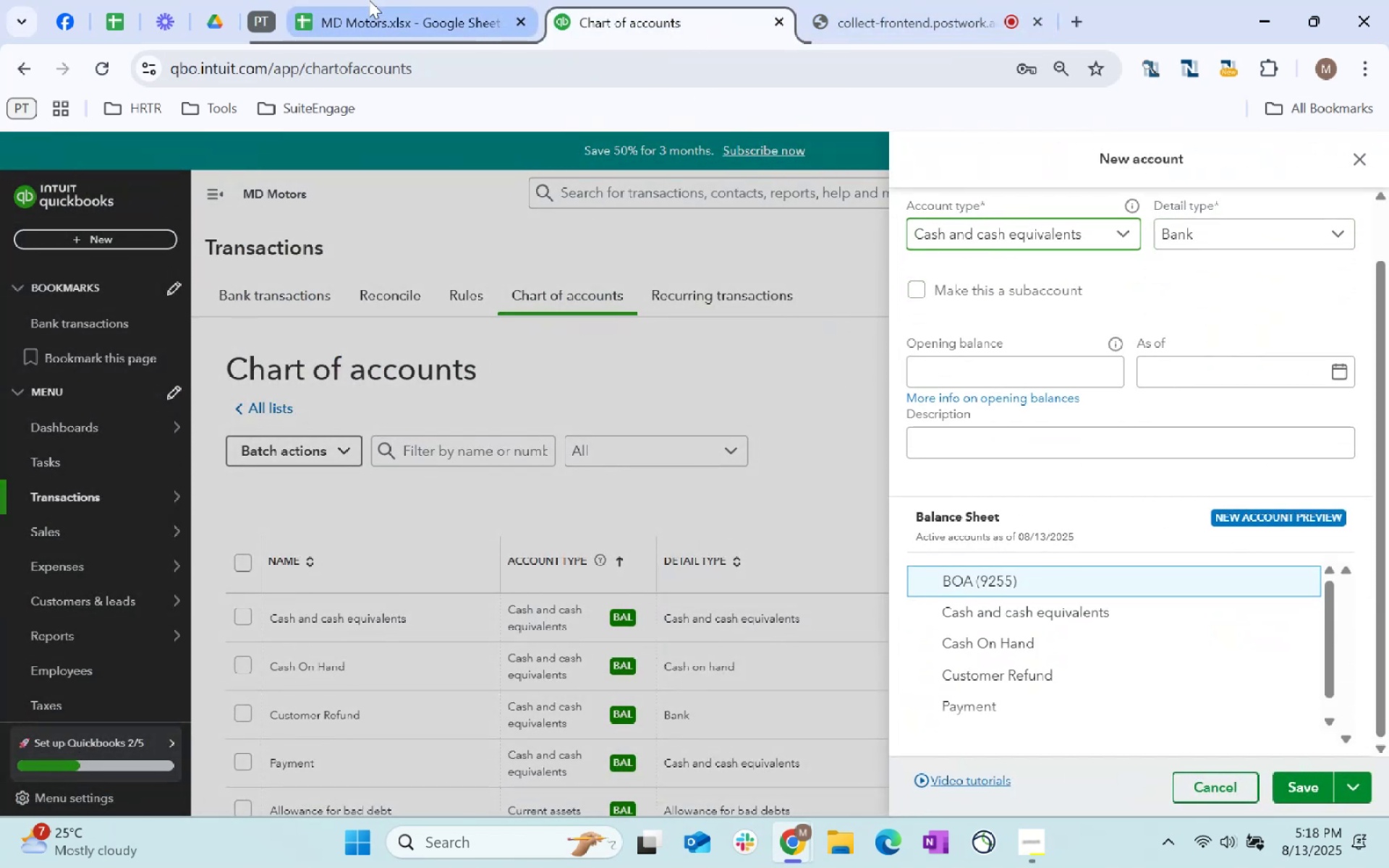 
left_click([369, 0])
 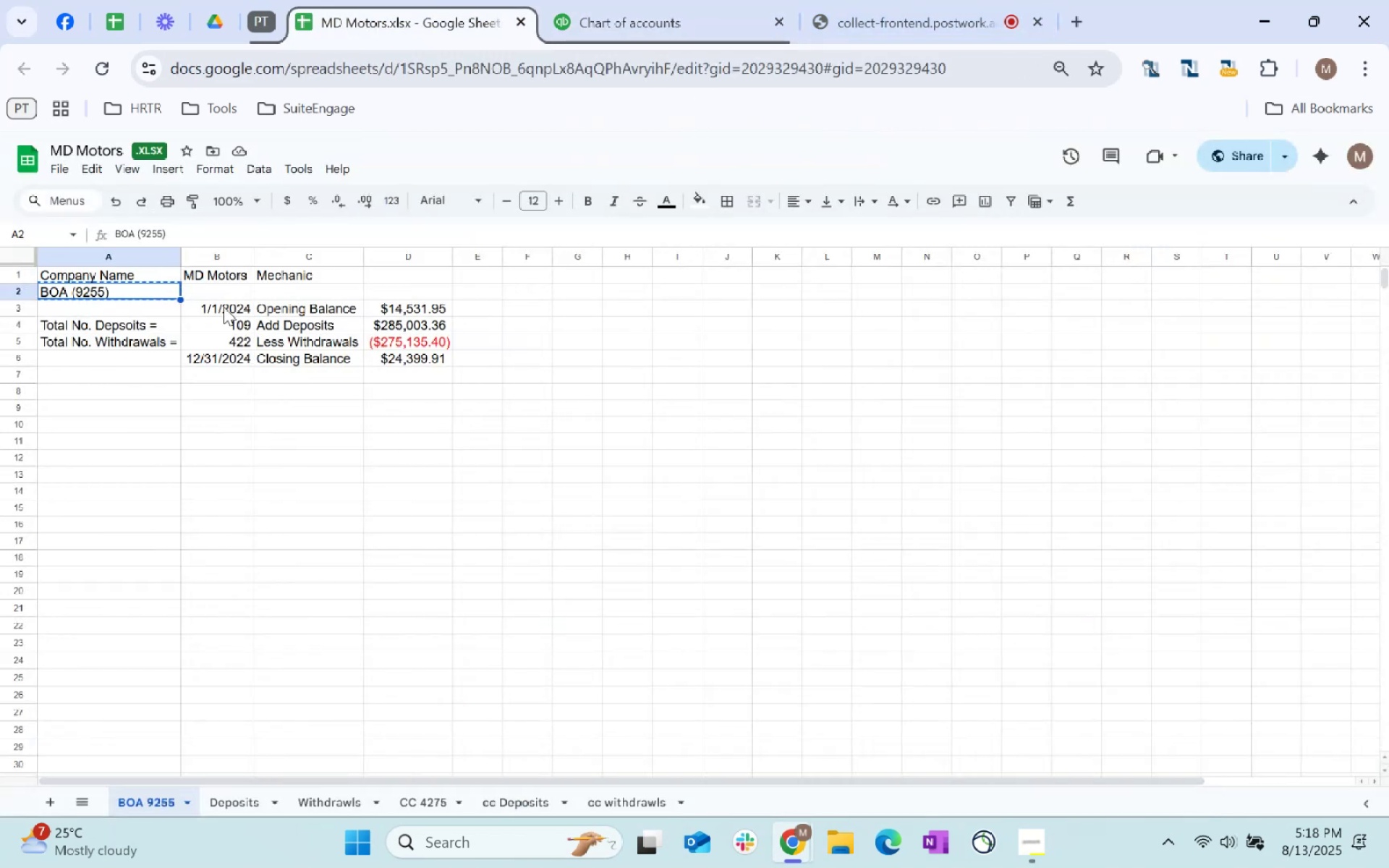 
left_click([224, 308])
 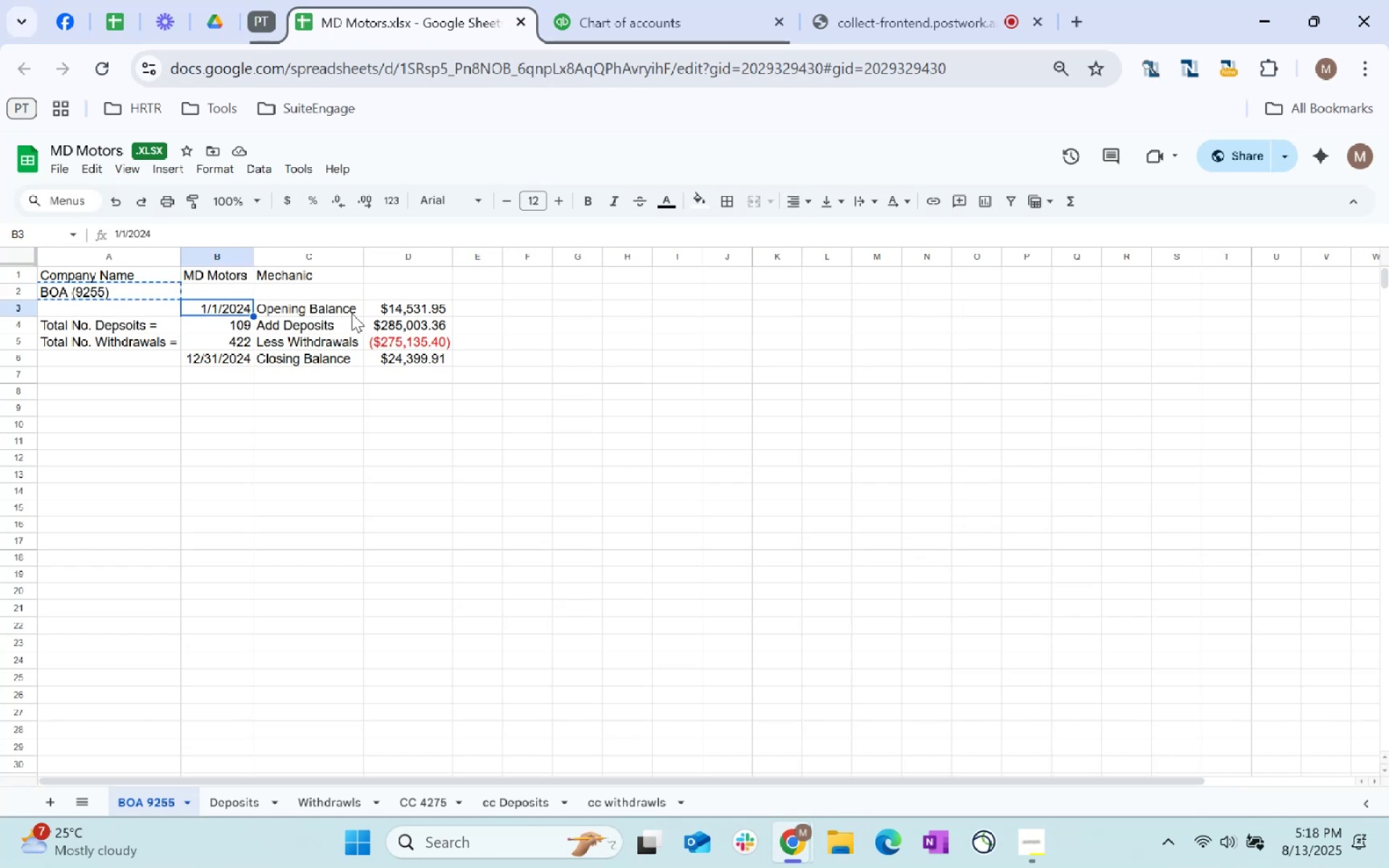 
key(Control+C)
 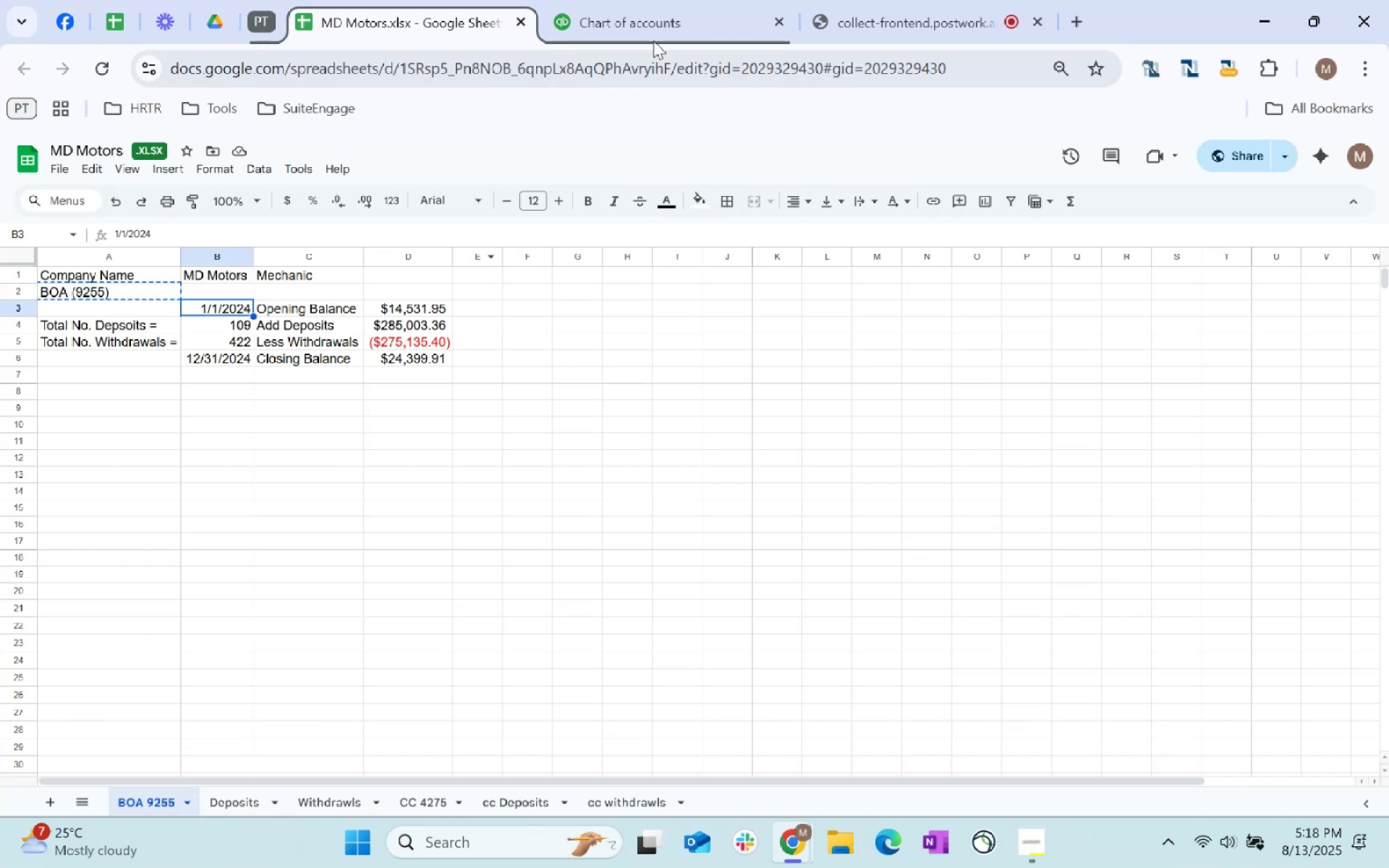 
key(Control+C)
 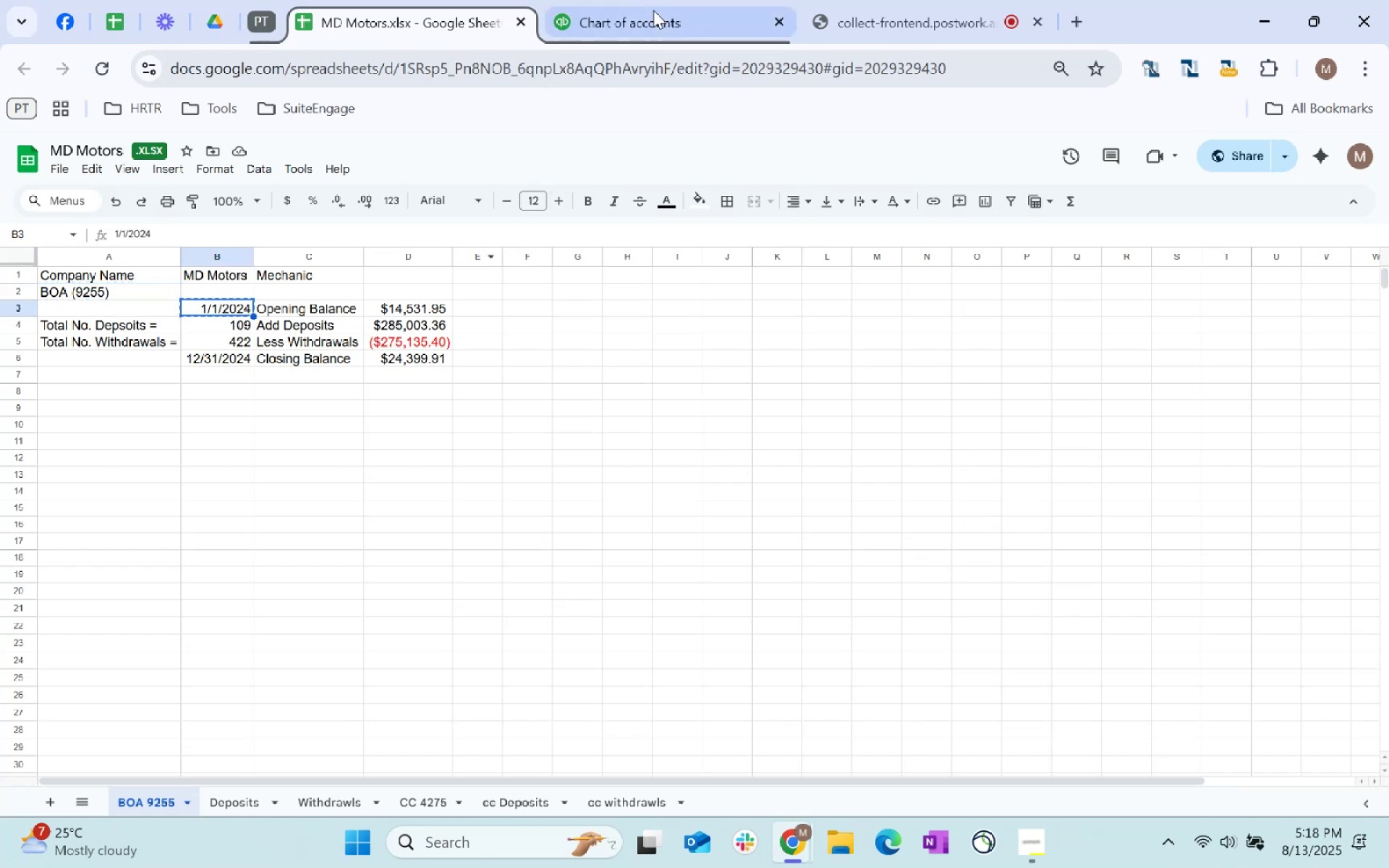 
key(Control+C)
 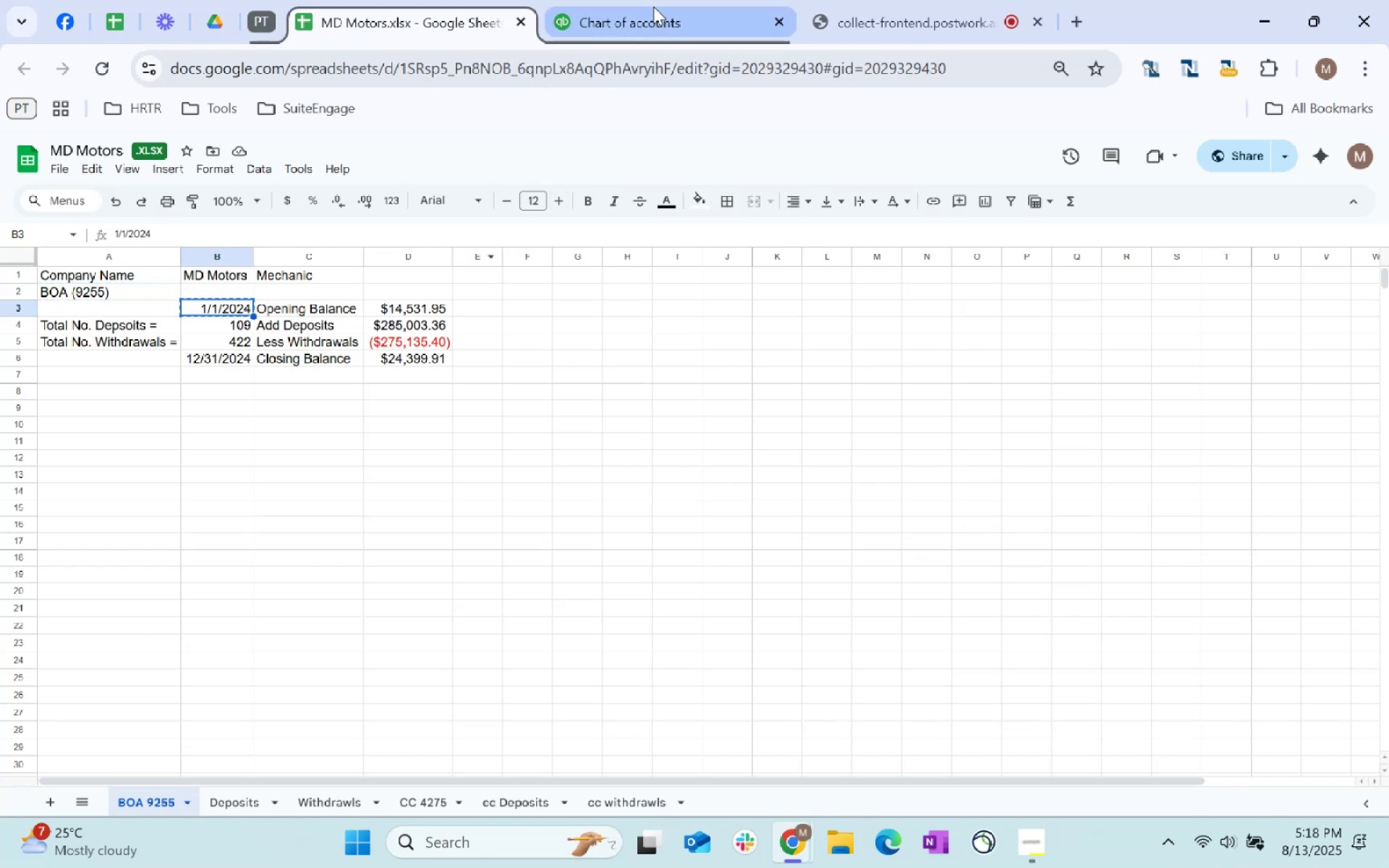 
left_click([653, 7])
 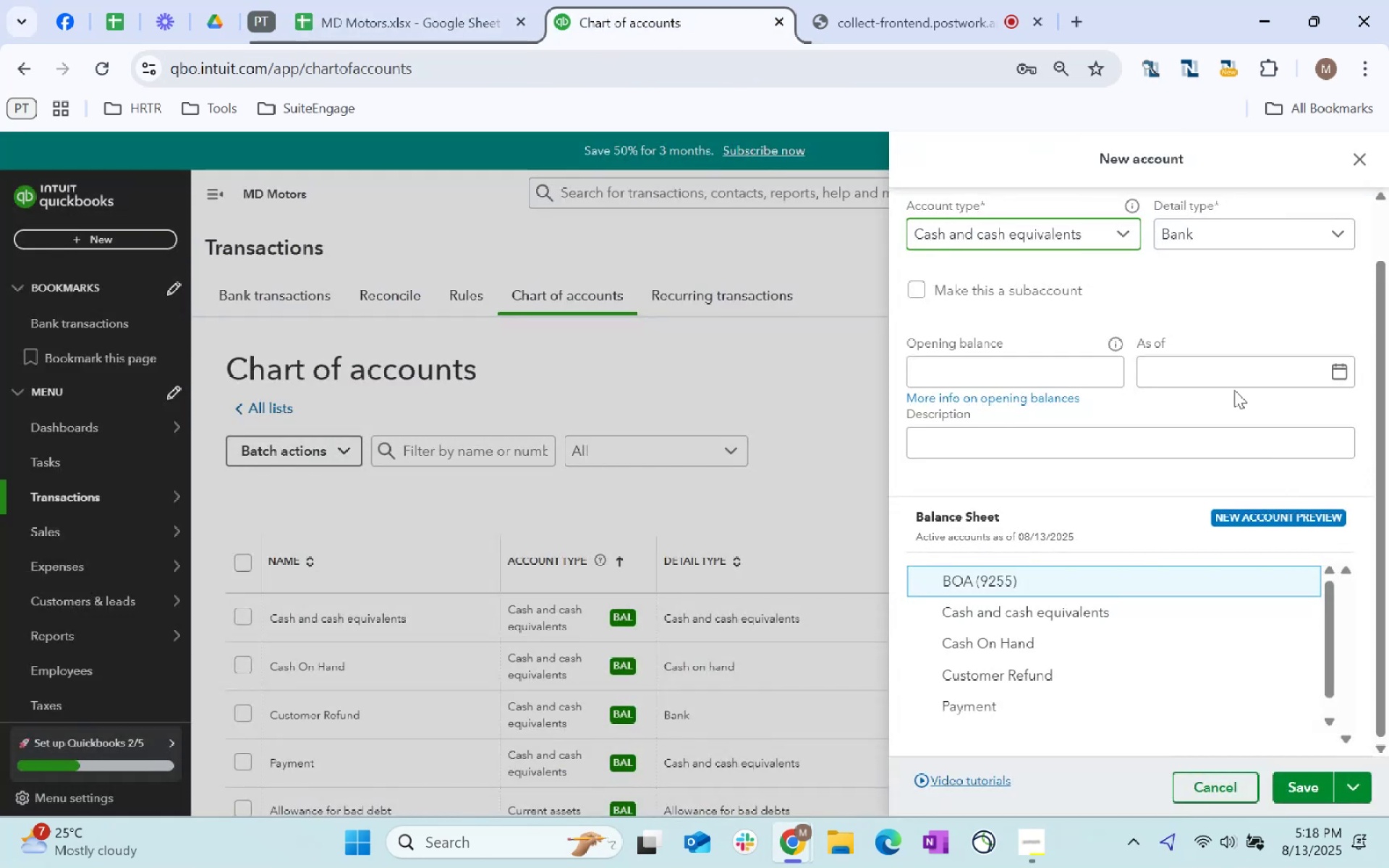 
left_click([1219, 359])
 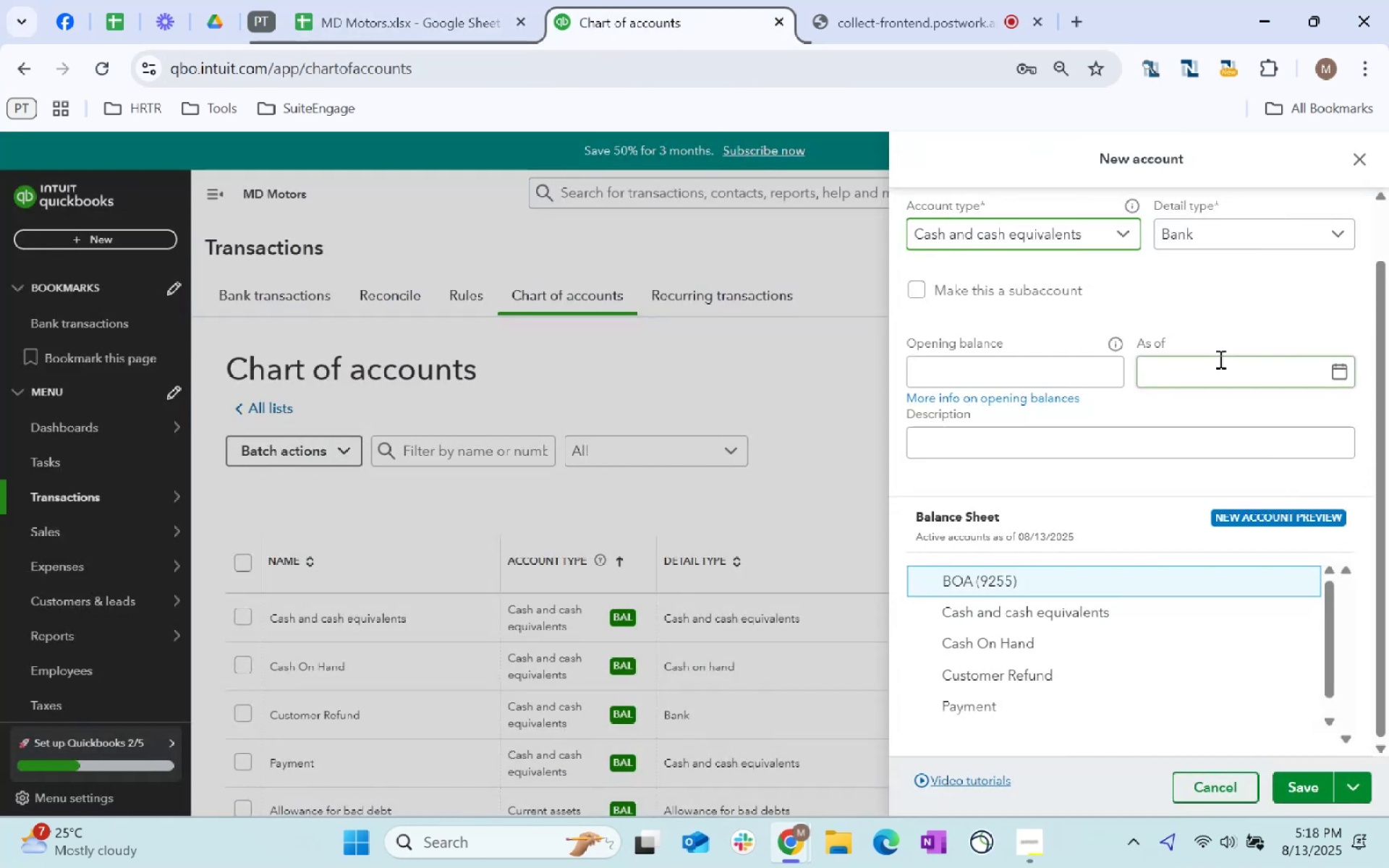 
key(Control+ControlLeft)
 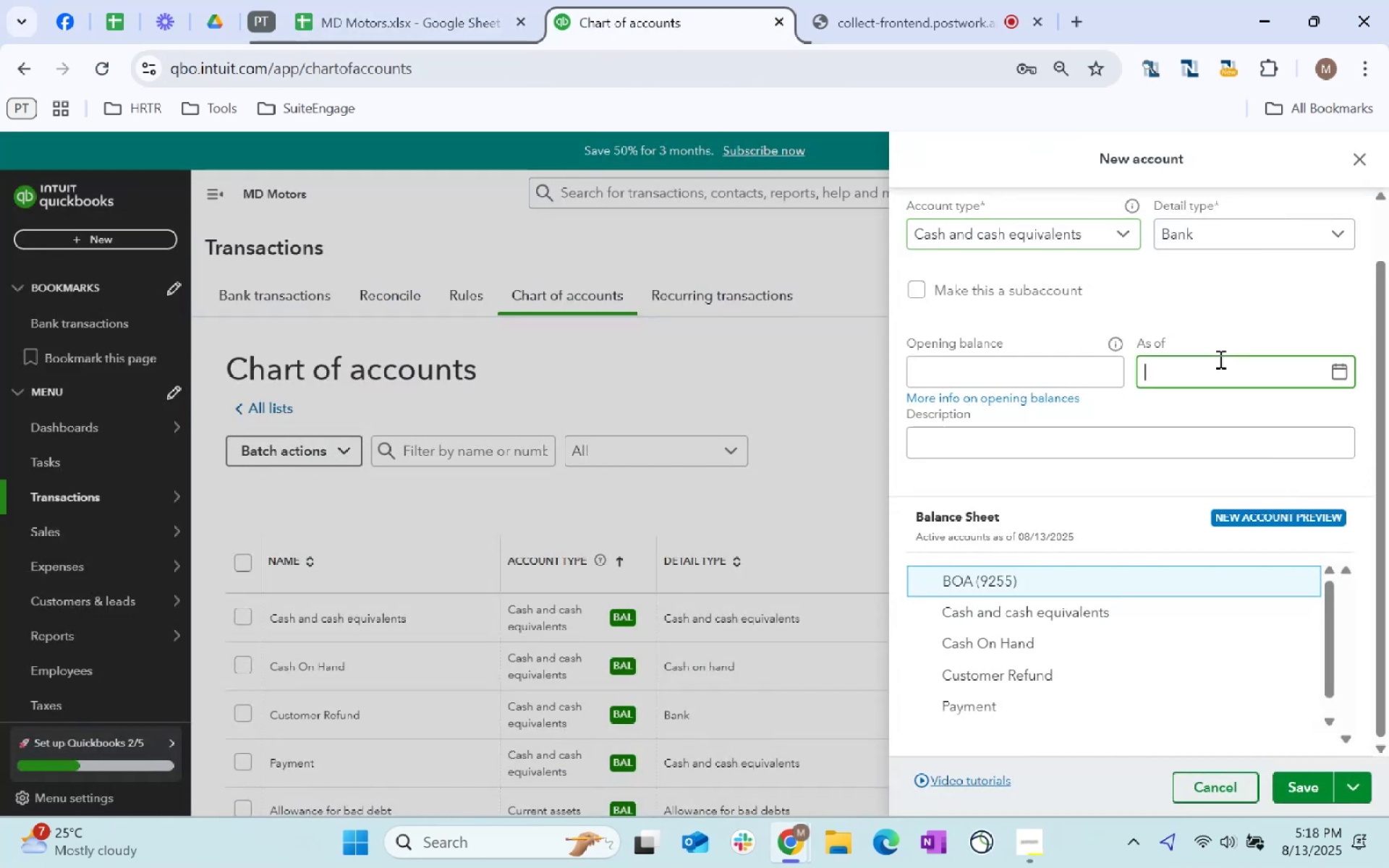 
key(Control+V)
 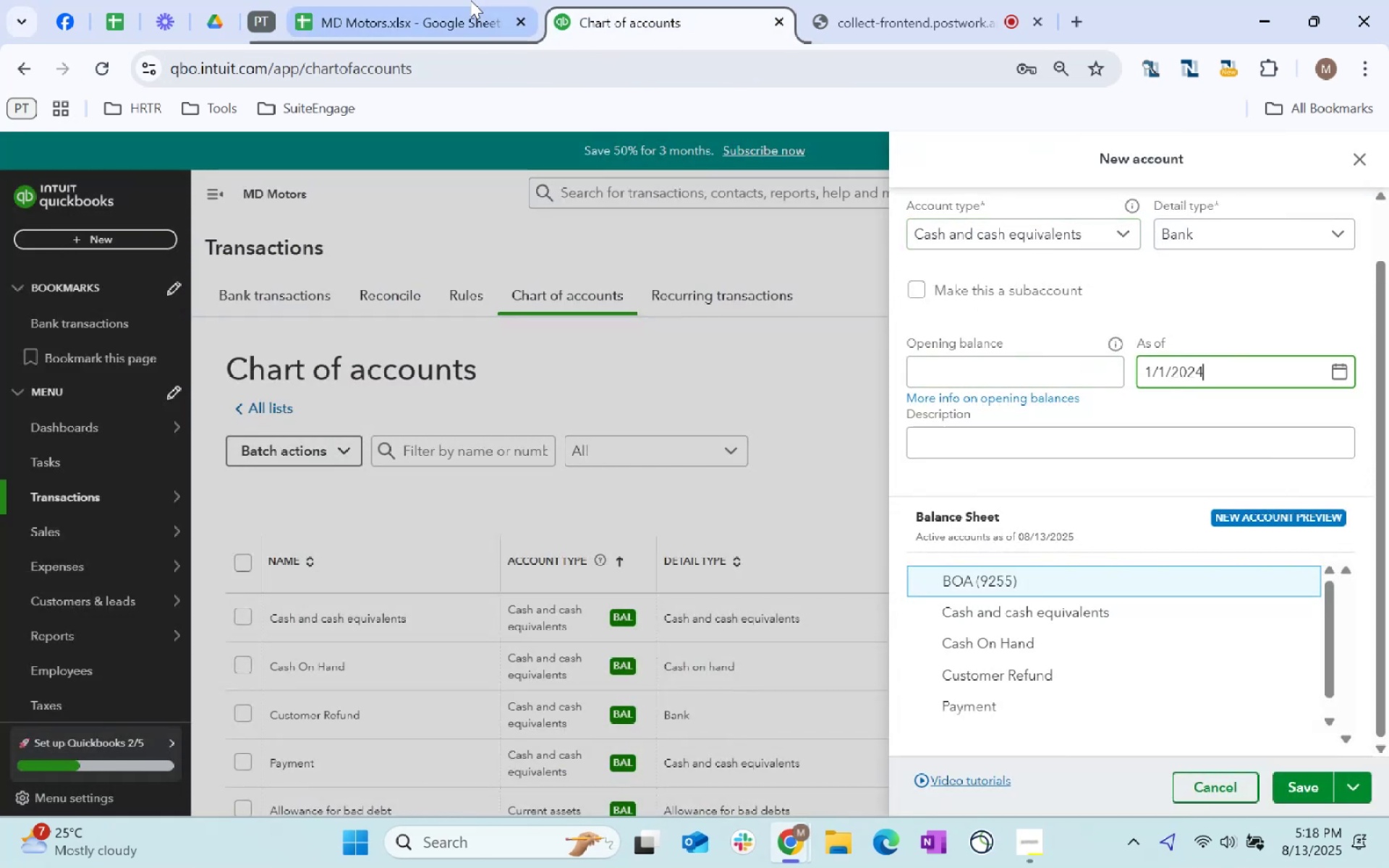 
left_click([409, 0])
 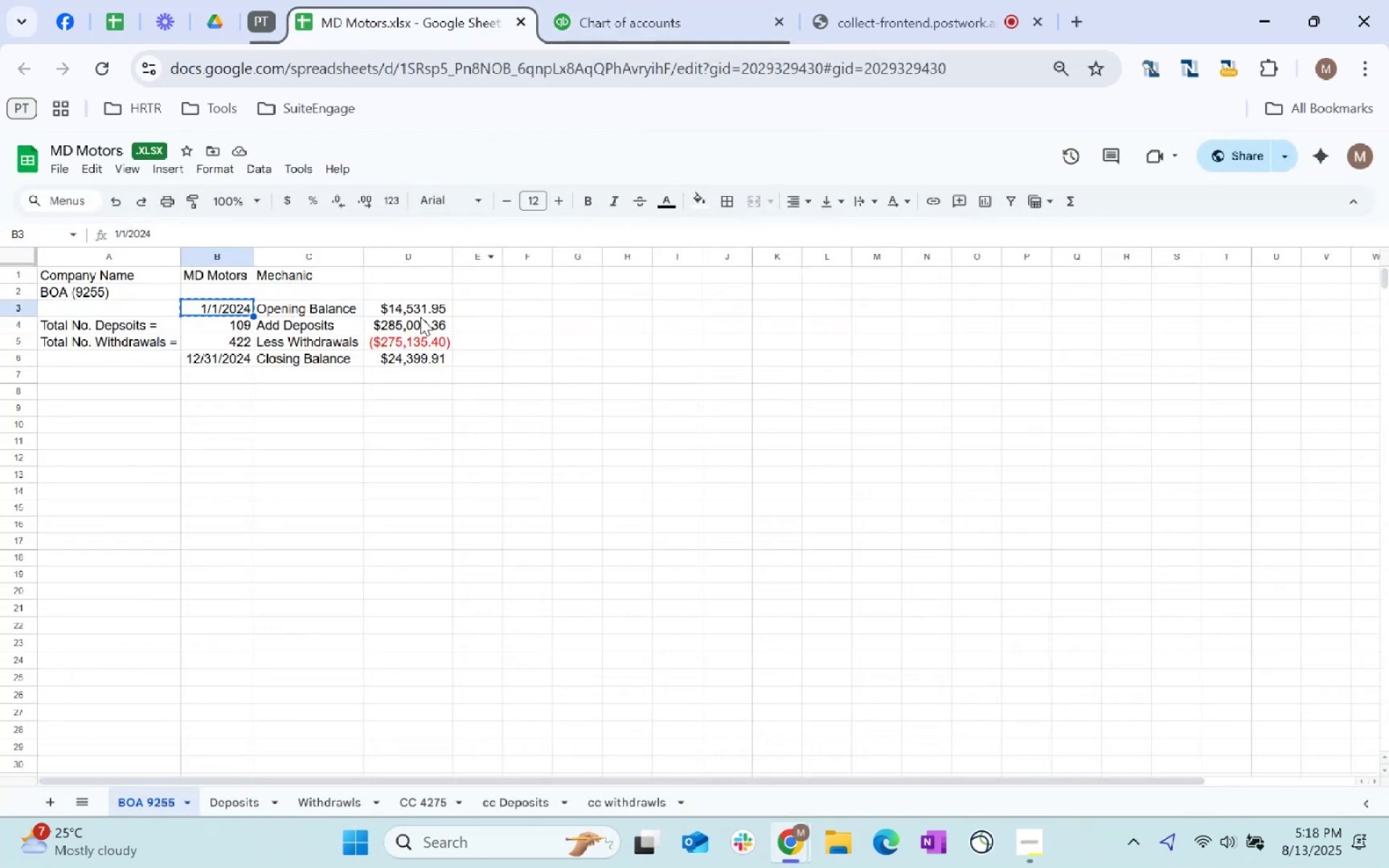 
key(Control+C)
 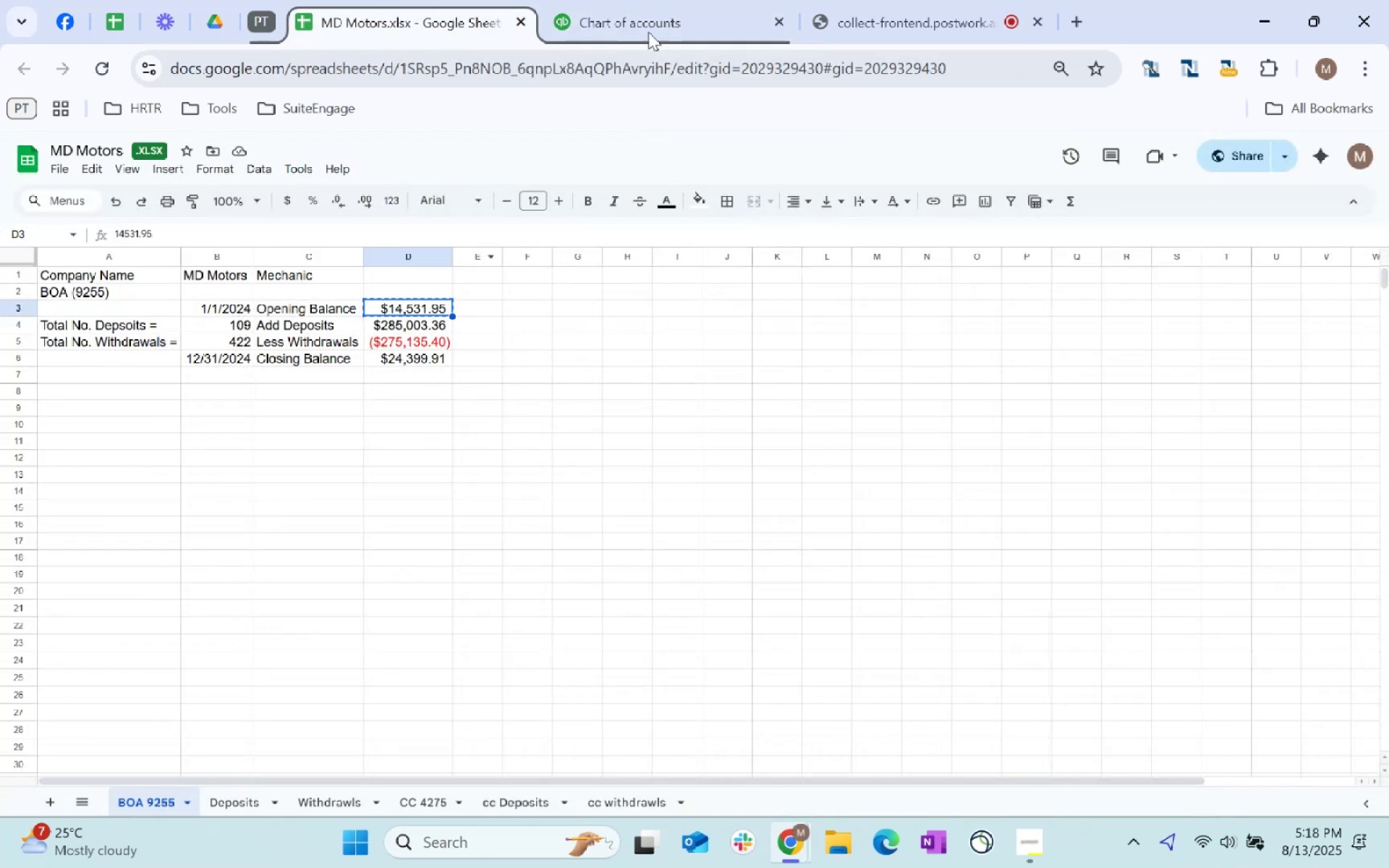 
key(Control+C)
 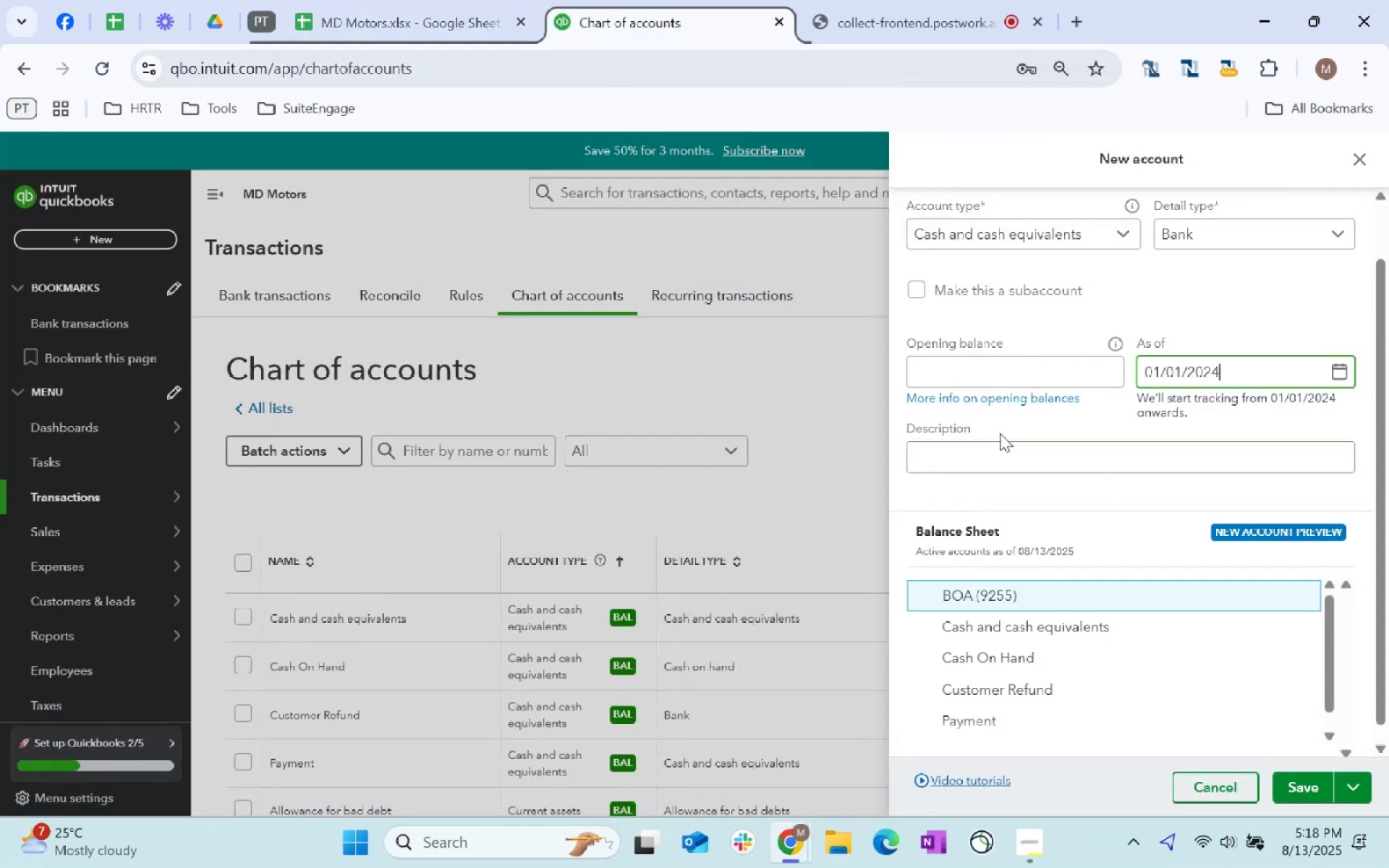 
key(Control+ControlLeft)
 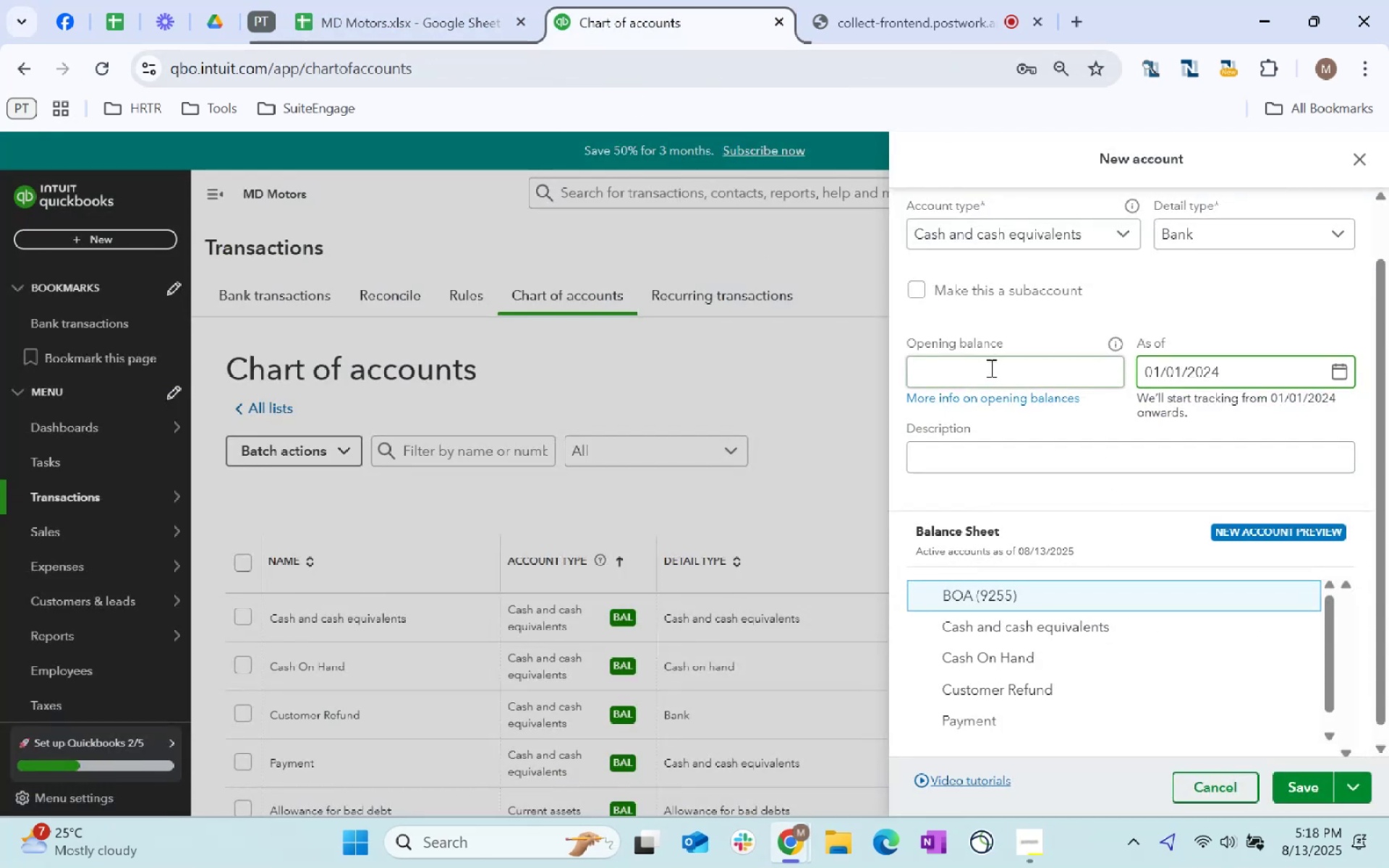 
key(Control+V)
 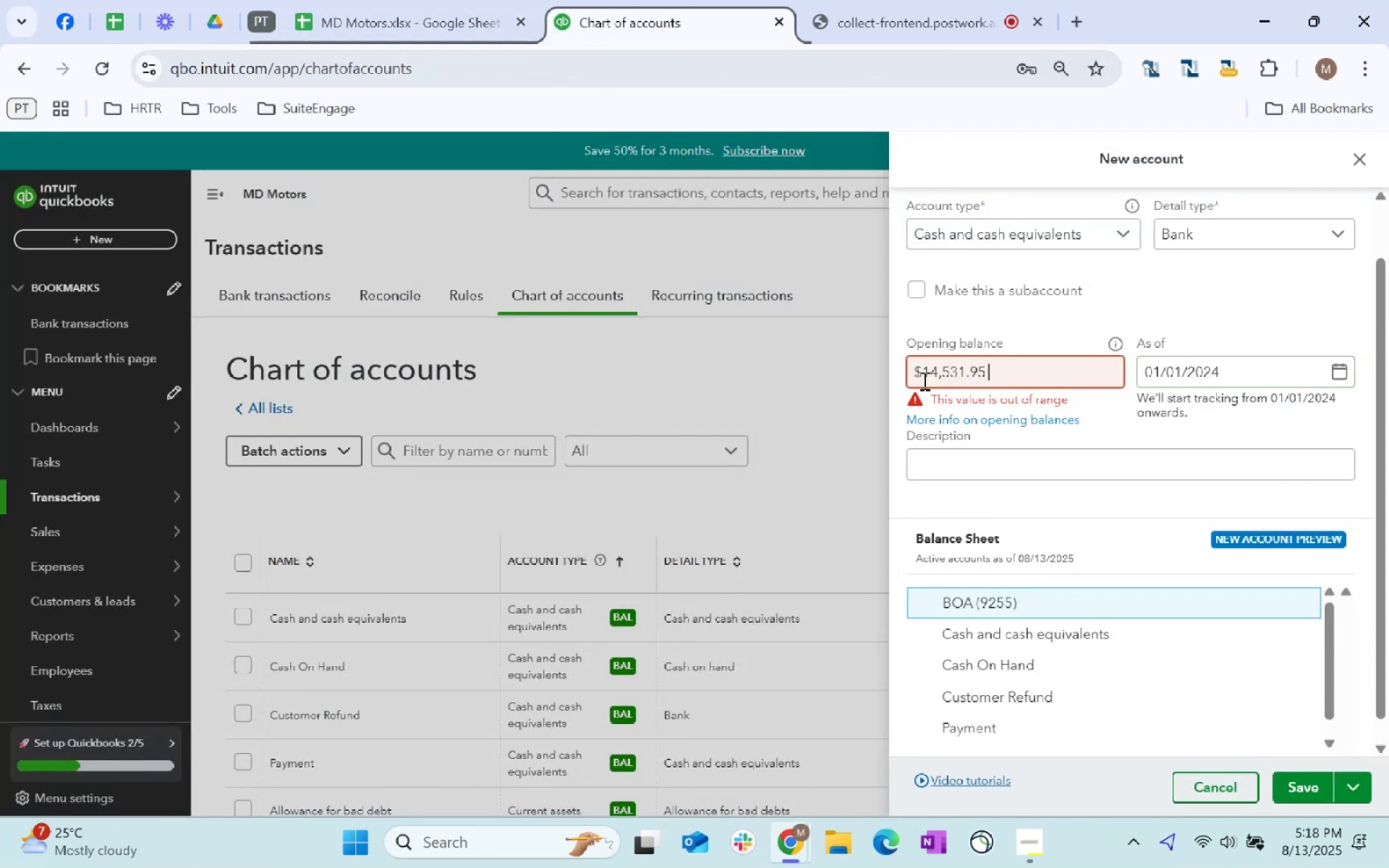 
left_click([923, 378])
 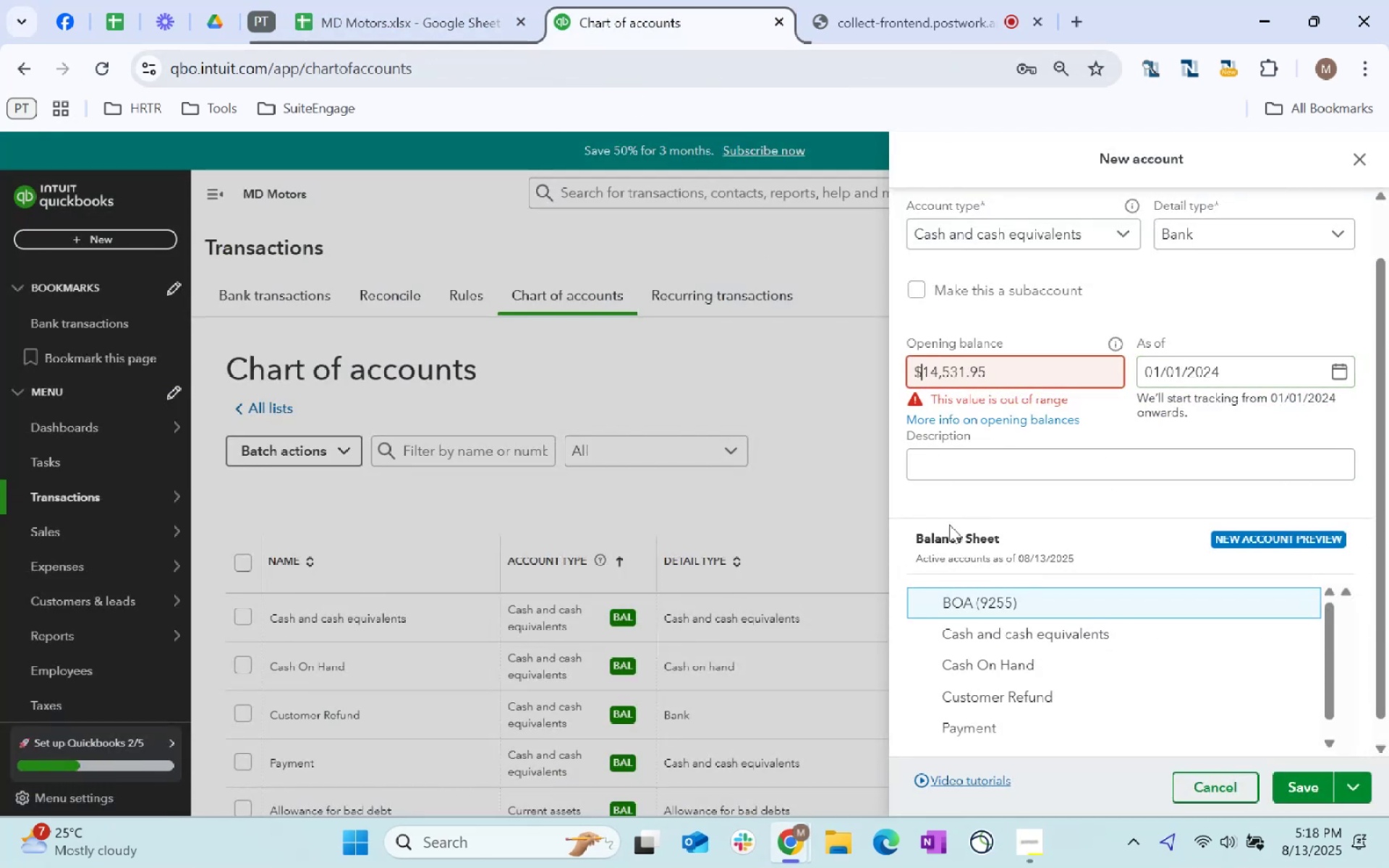 
key(Backspace)
 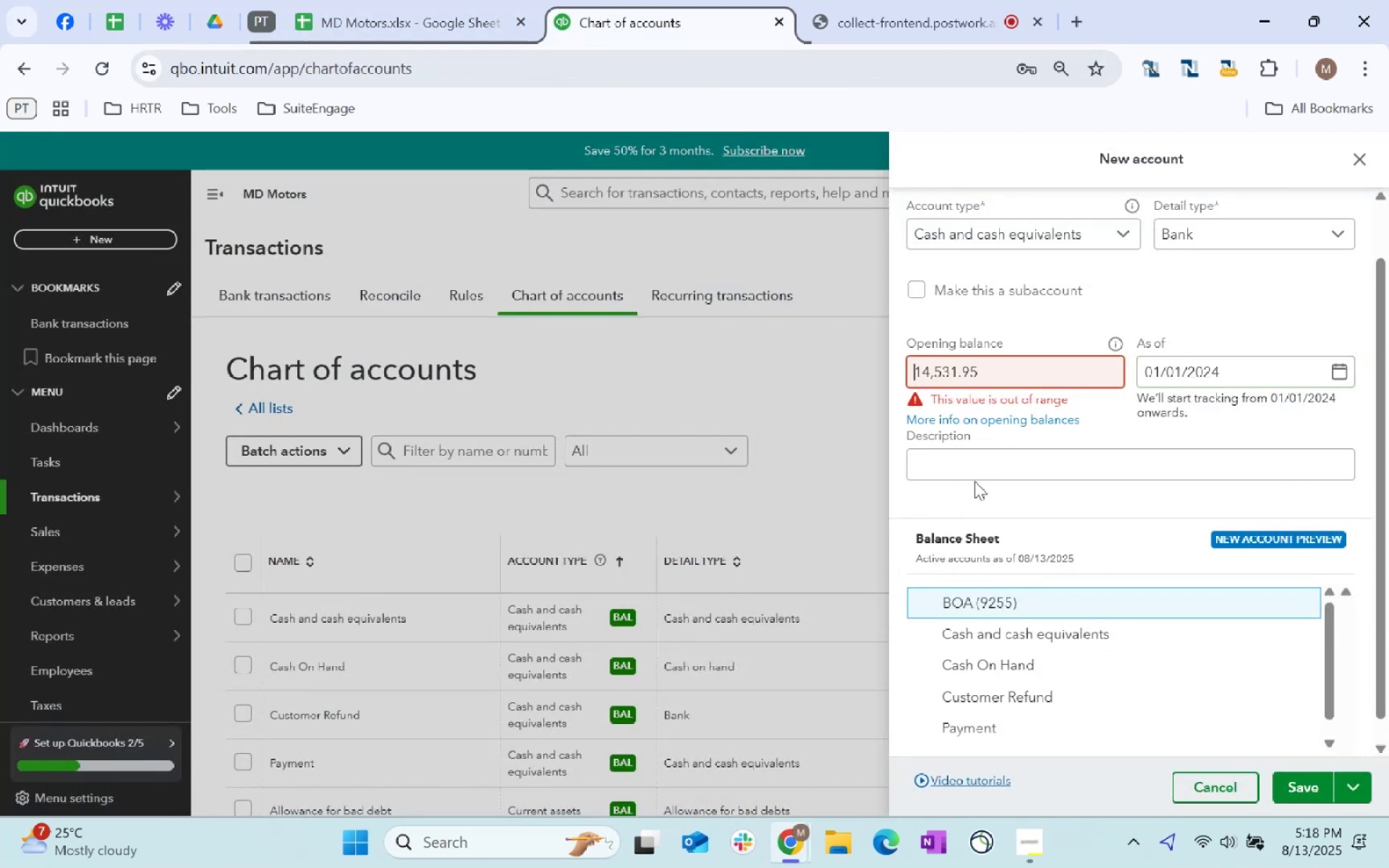 
scroll: coordinate [1294, 784], scroll_direction: down, amount: 42.0
 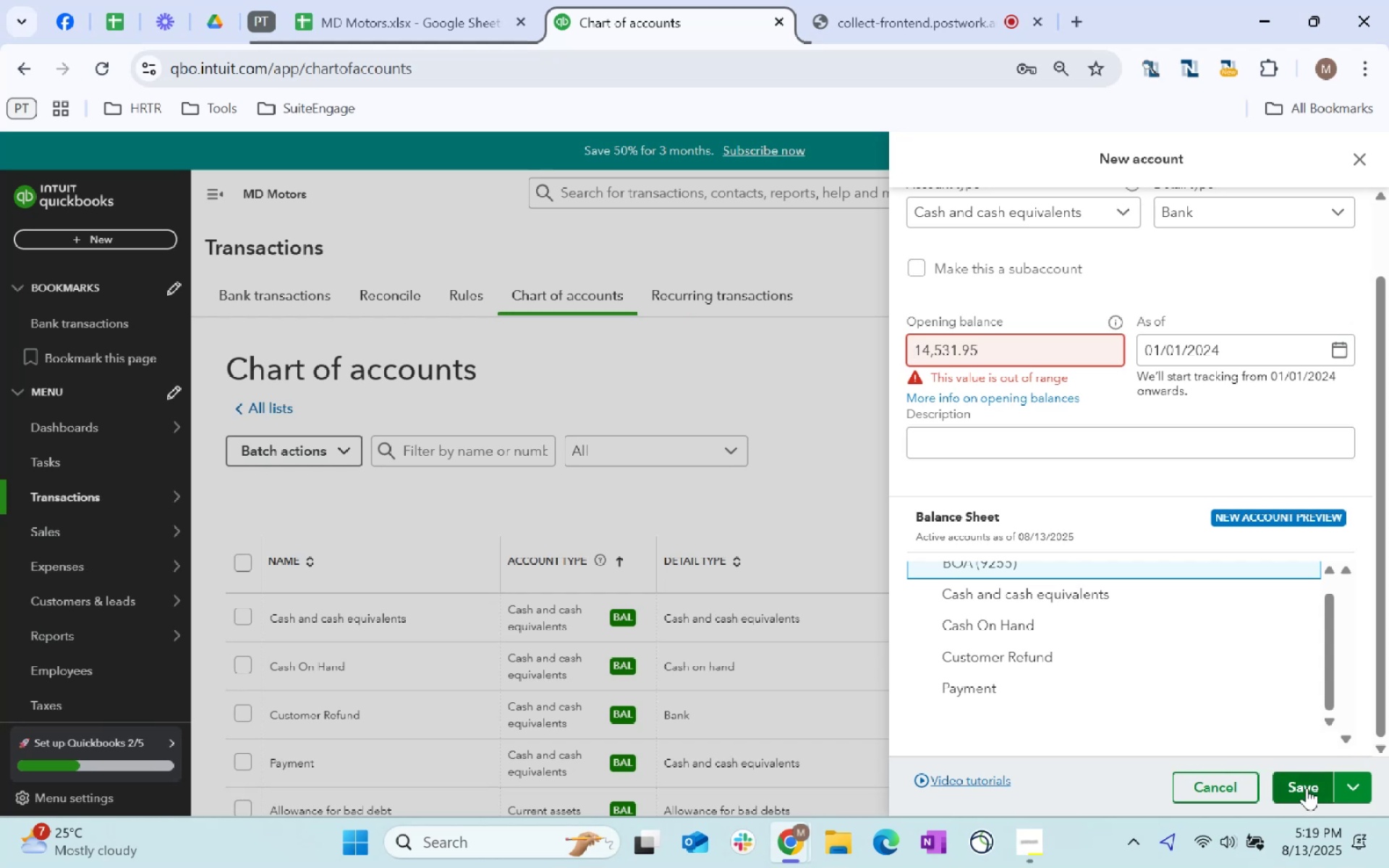 
left_click([1307, 788])
 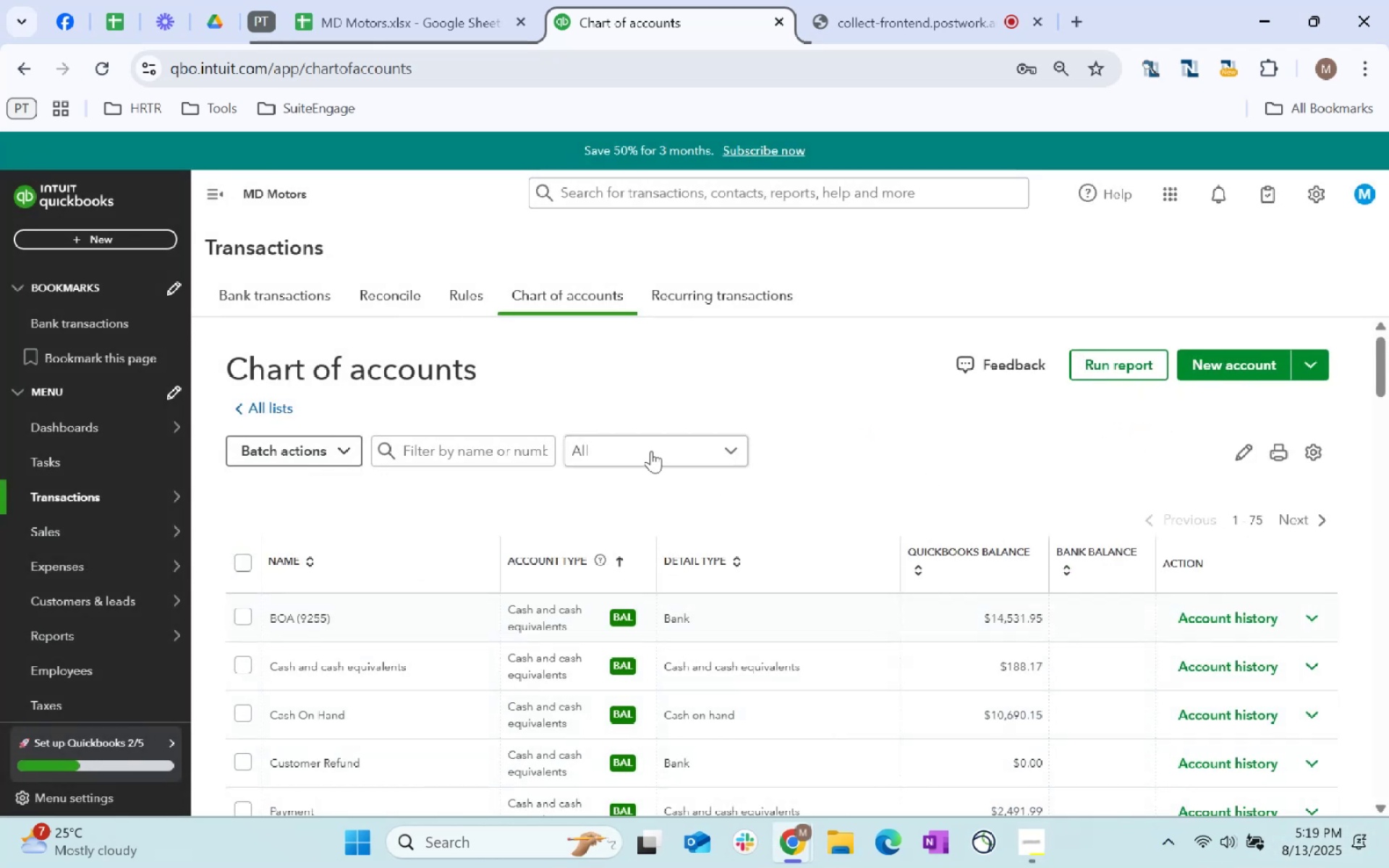 
wait(7.99)
 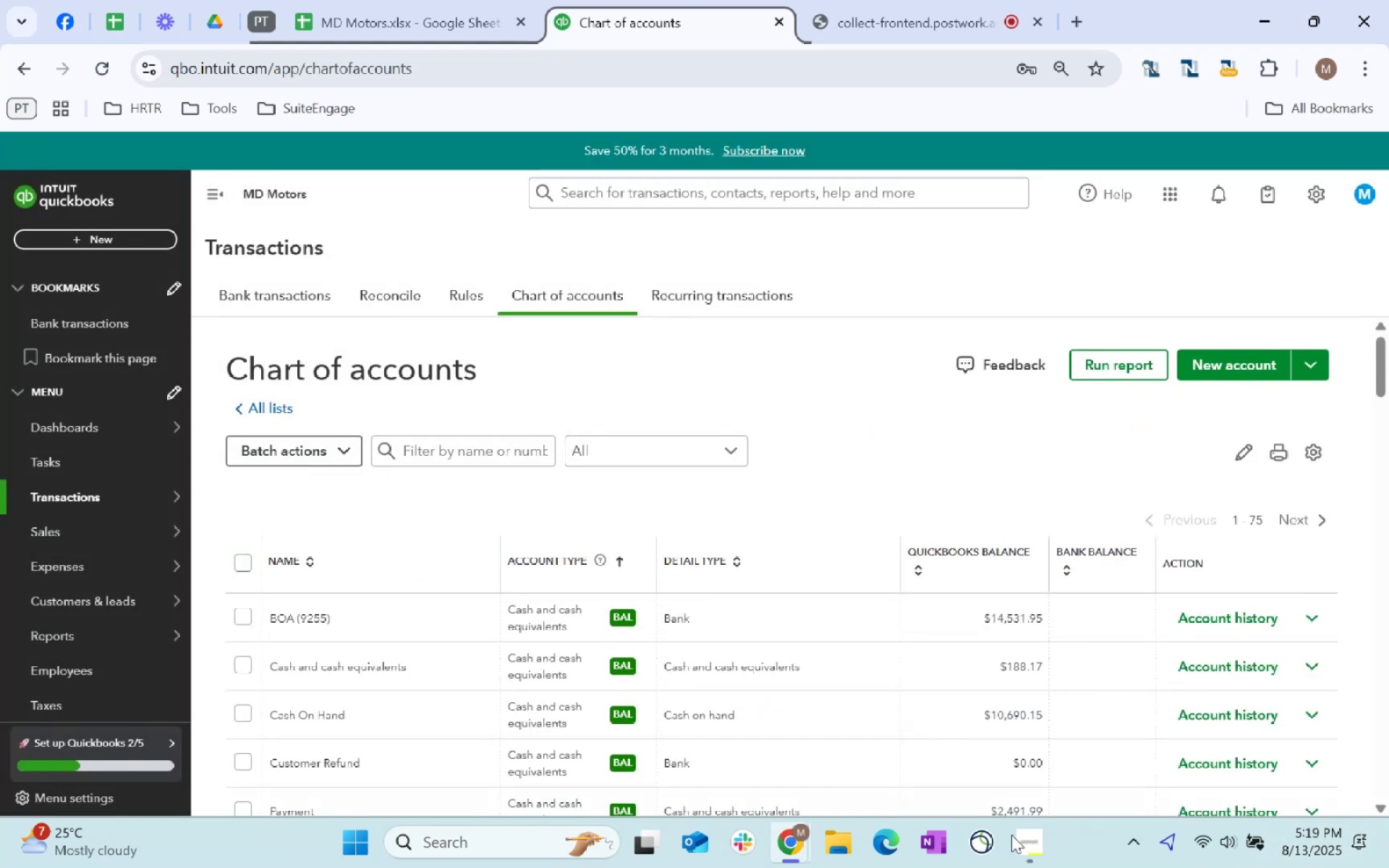 
left_click([1221, 367])
 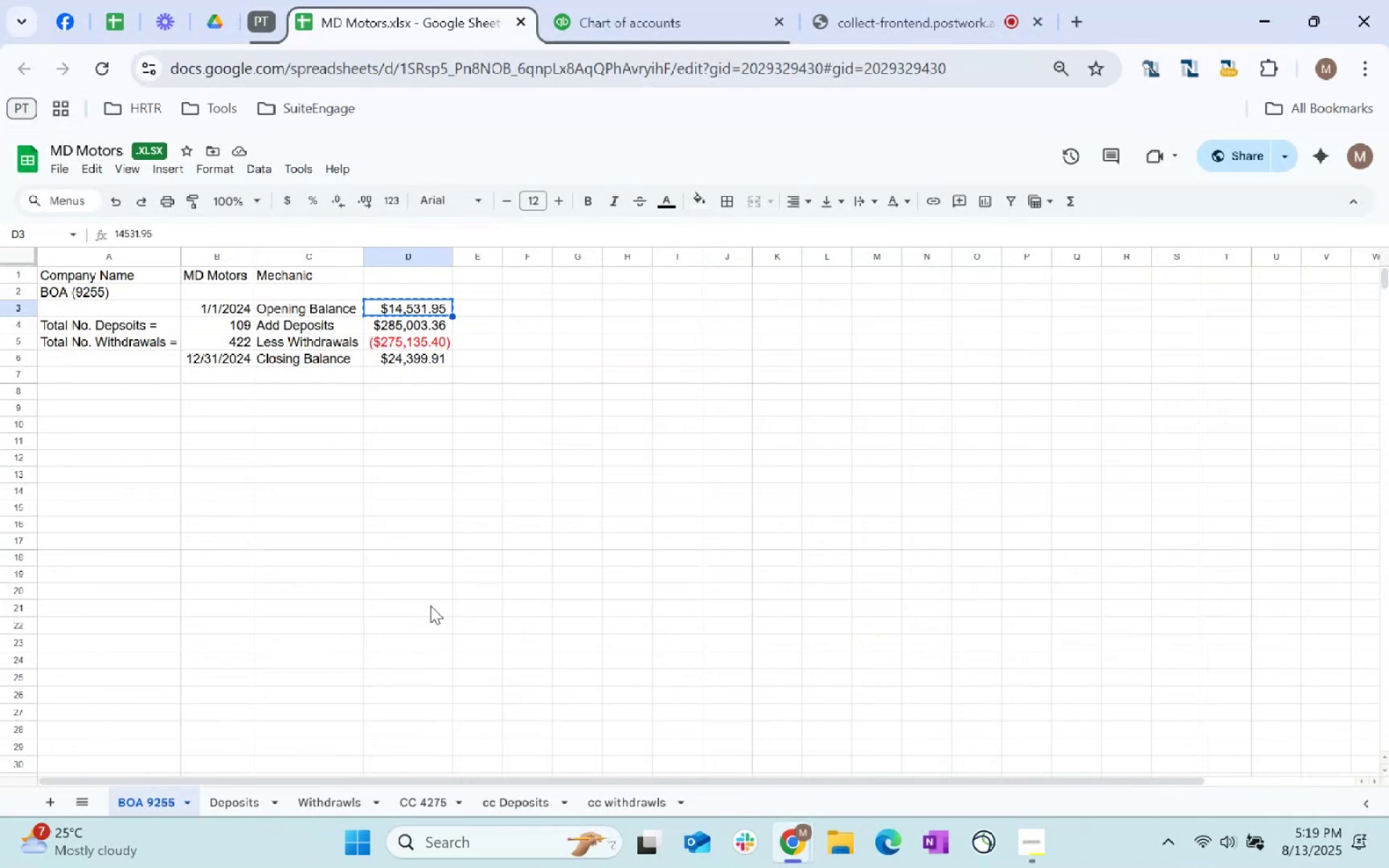 
left_click([430, 801])
 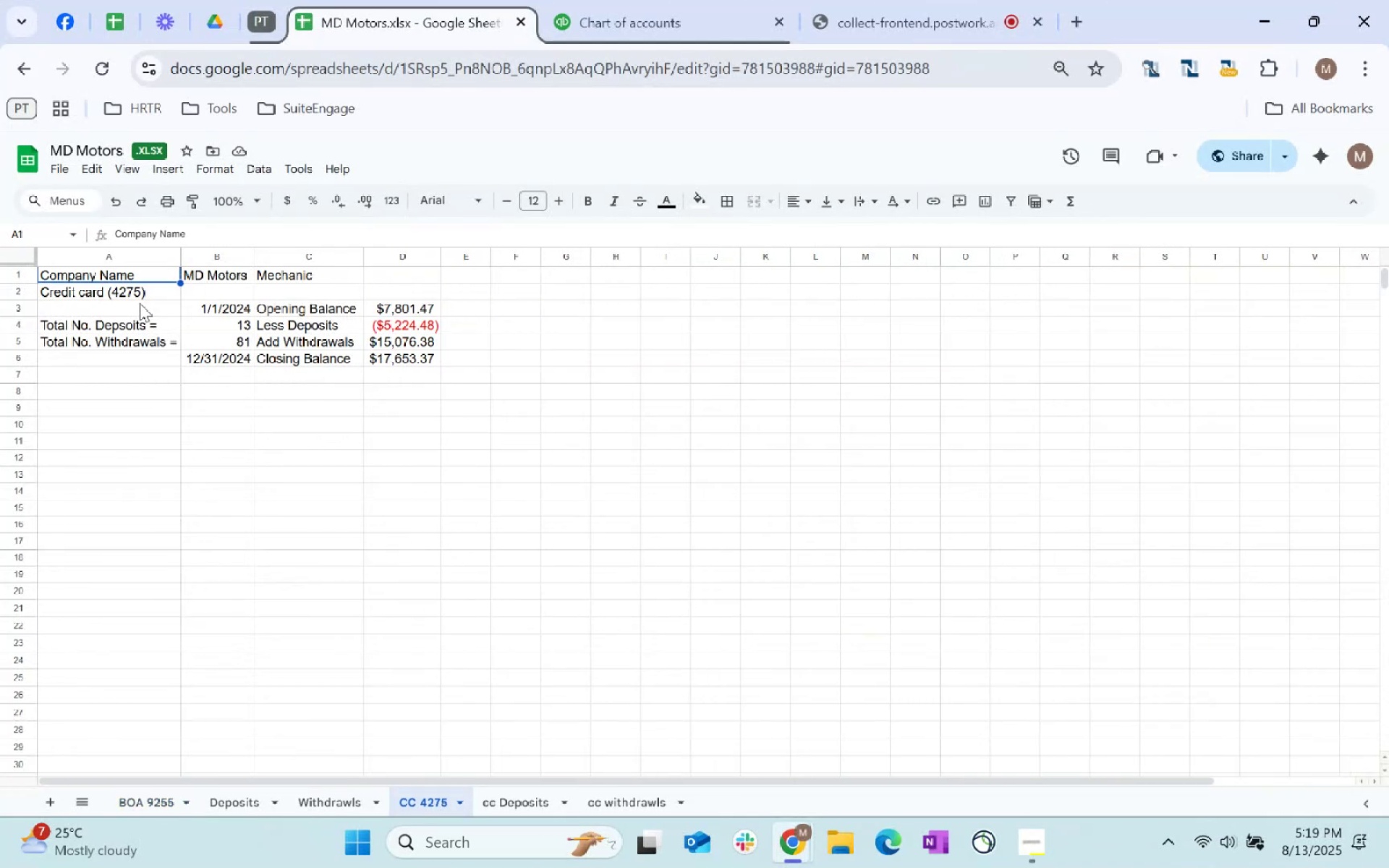 
key(Control+C)
 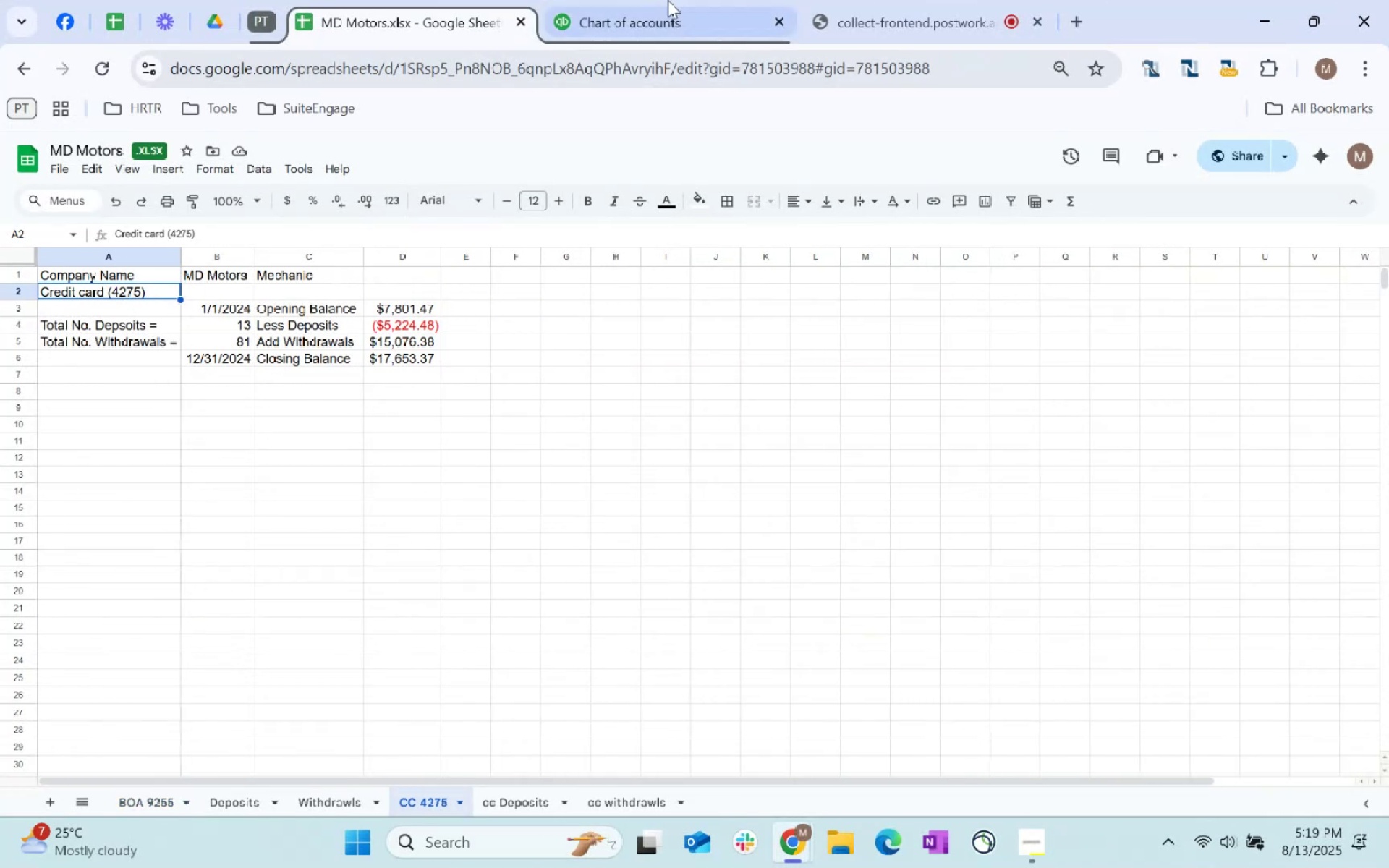 
key(Control+C)
 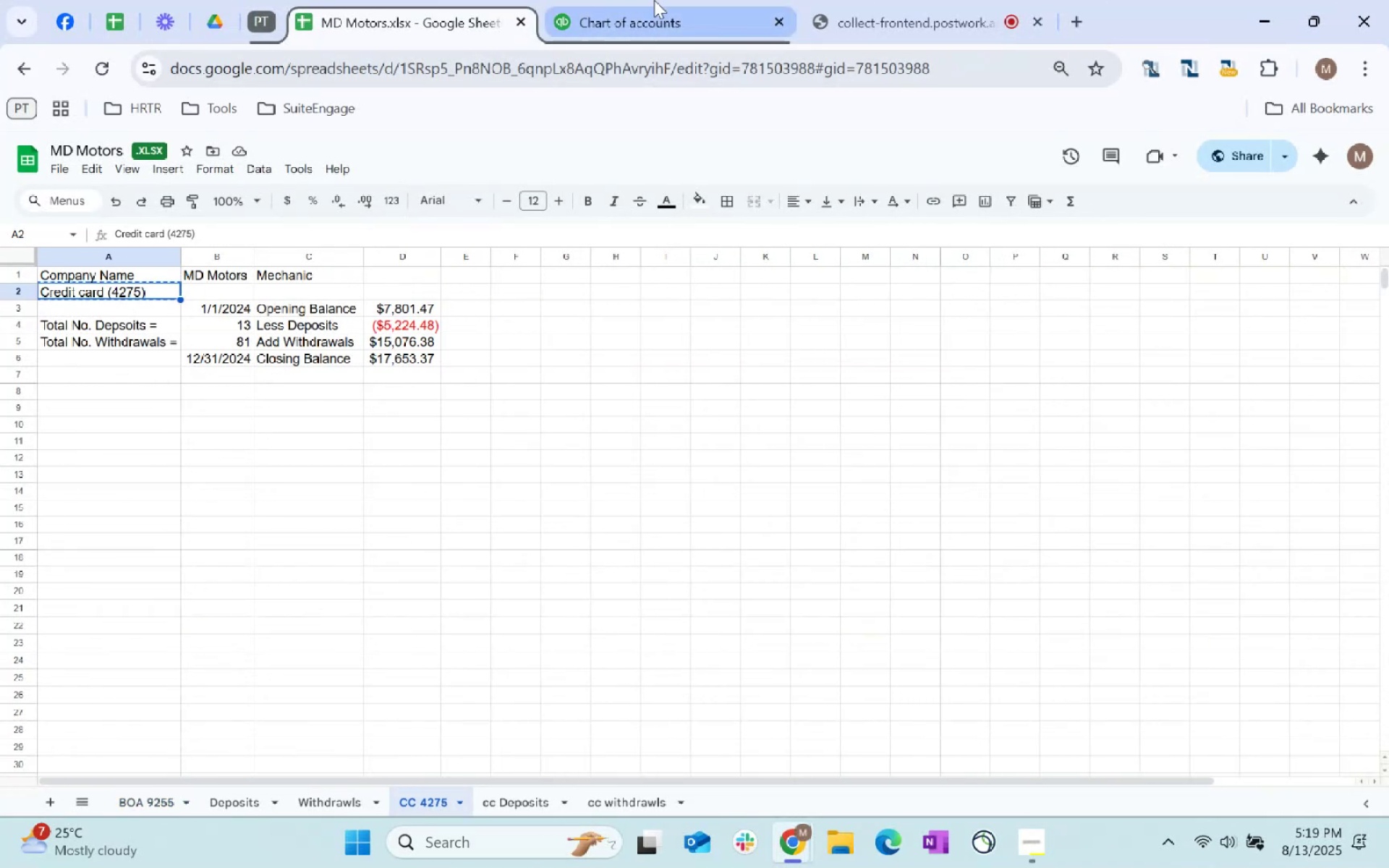 
key(Control+C)
 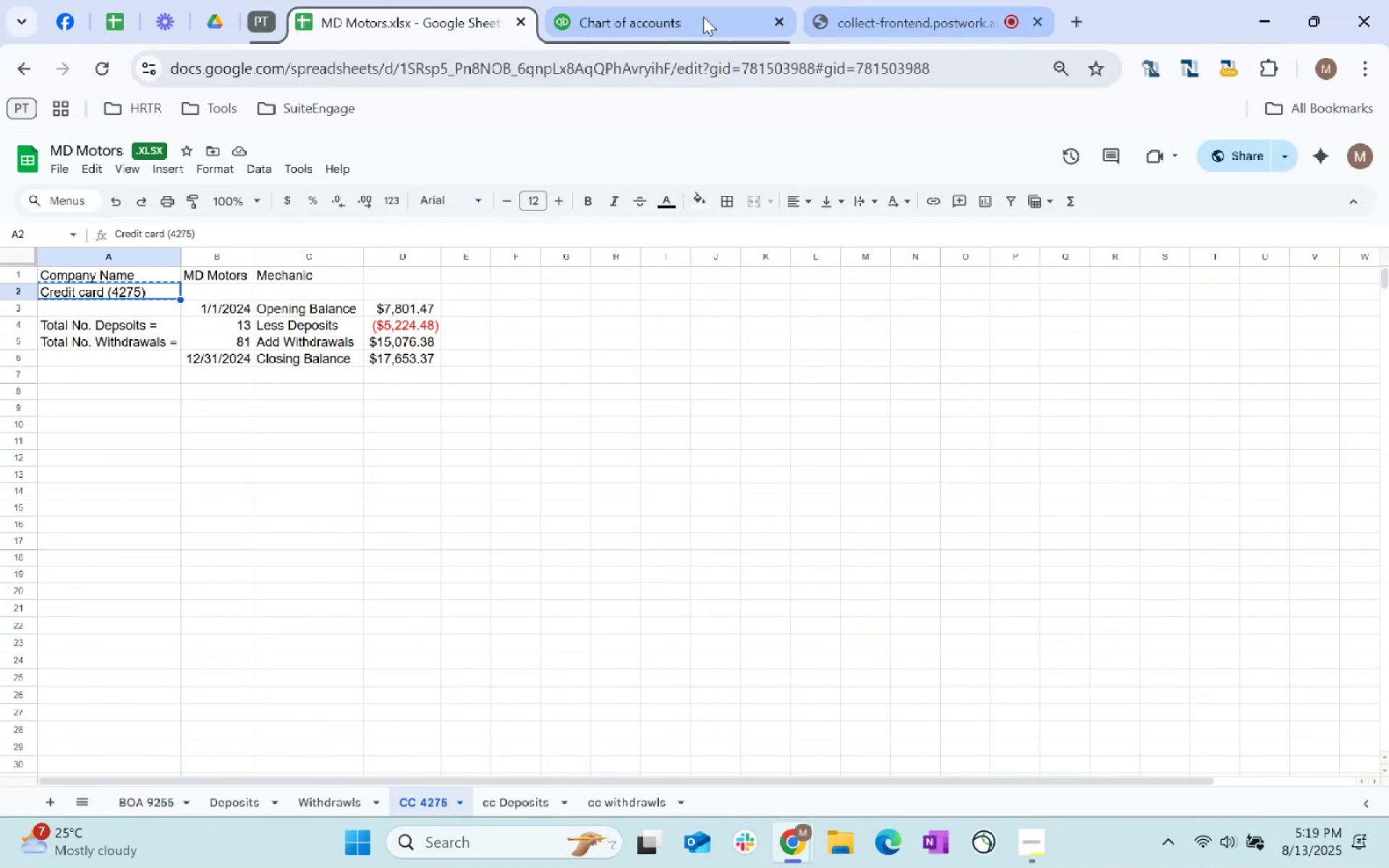 
left_click([636, 0])
 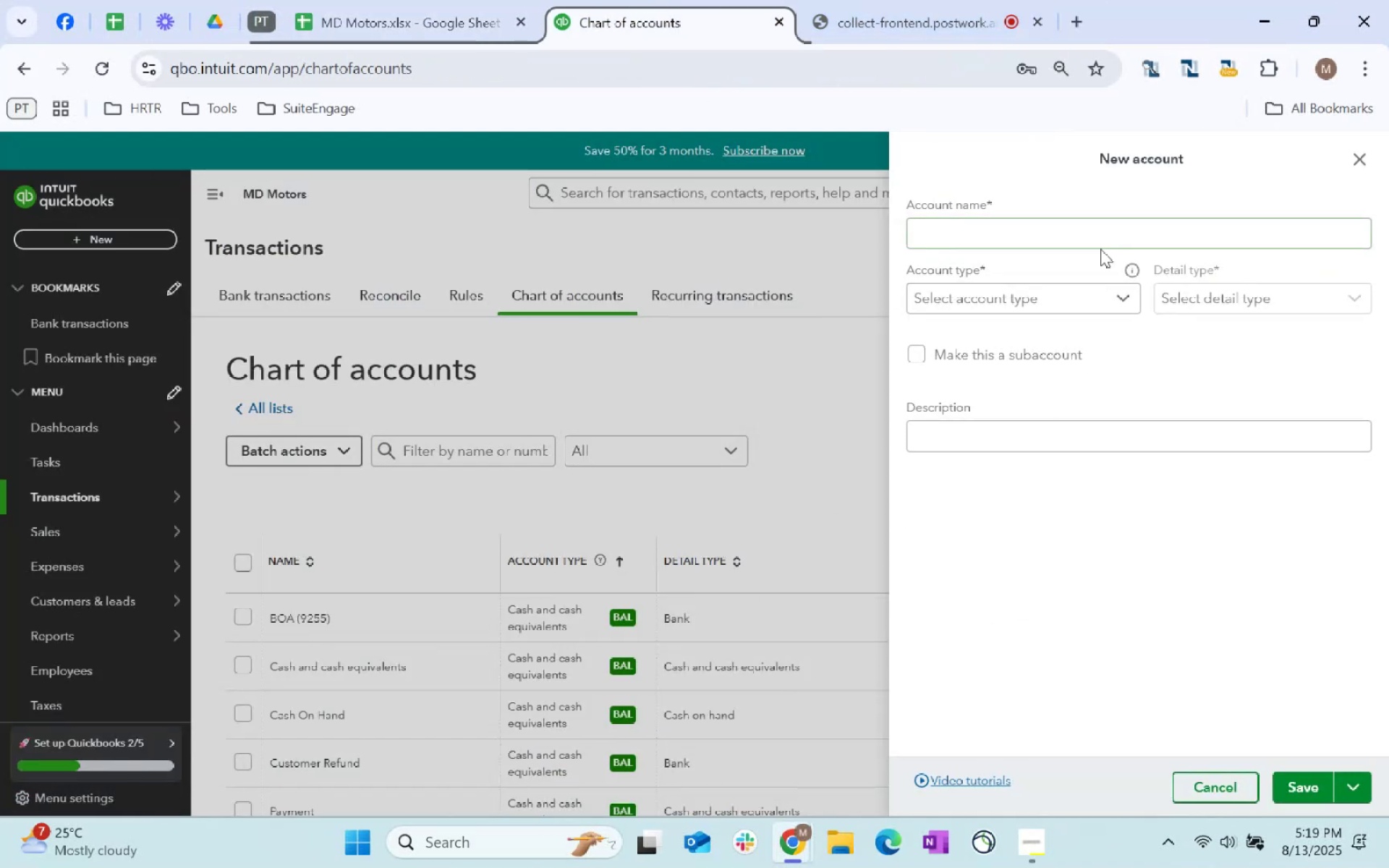 
key(Control+ControlLeft)
 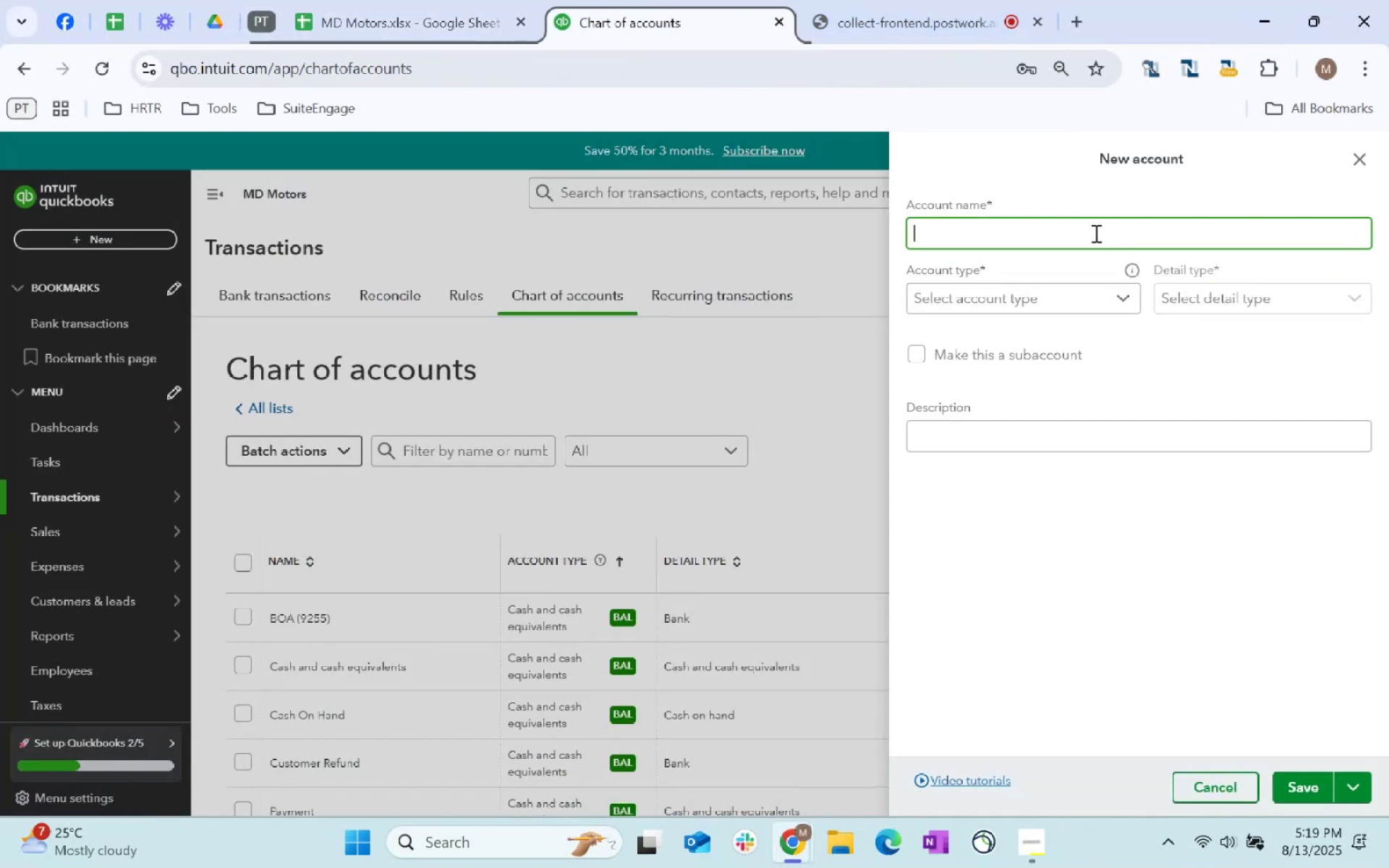 
key(Control+V)
 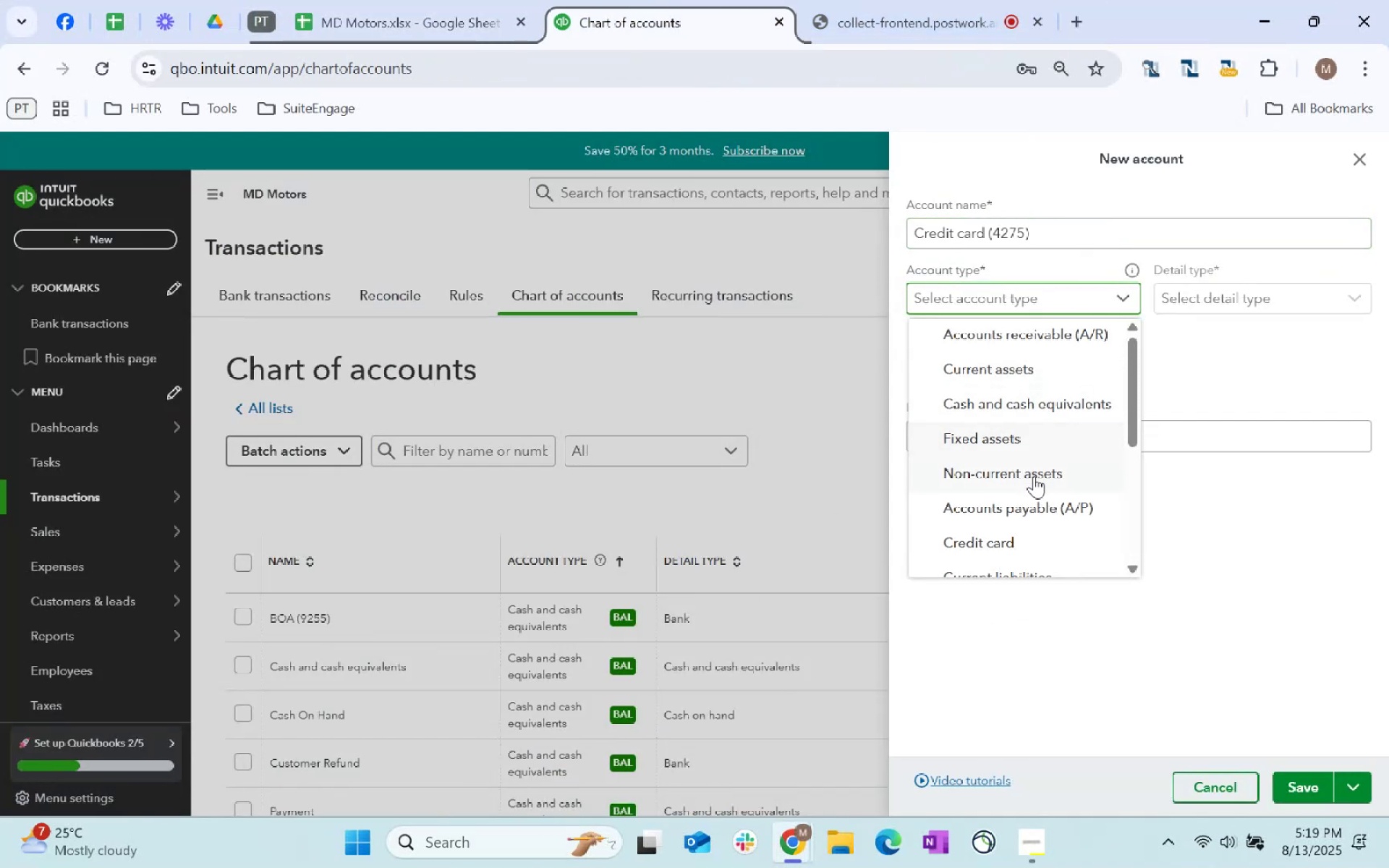 
left_click([1035, 537])
 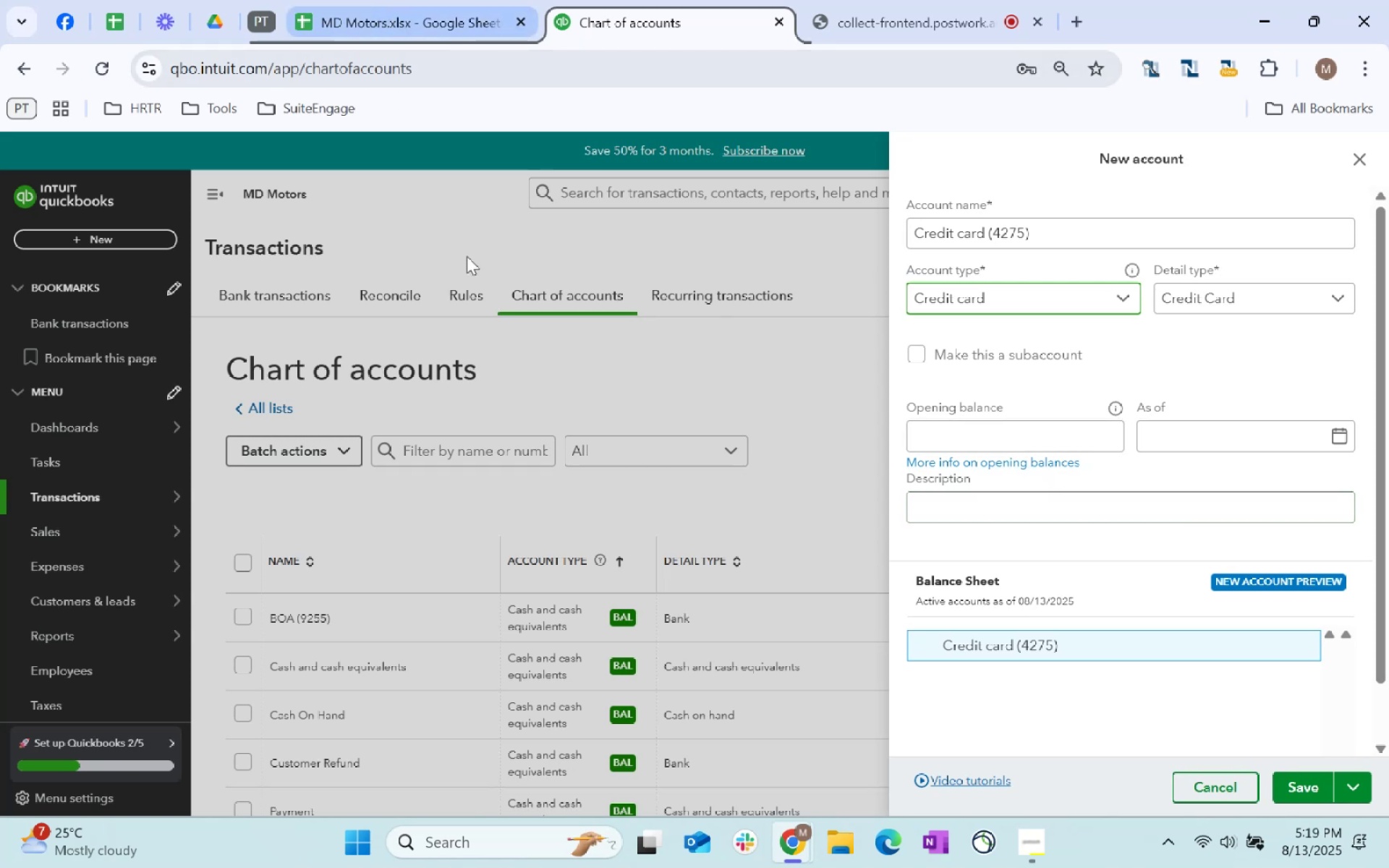 
left_click([204, 305])
 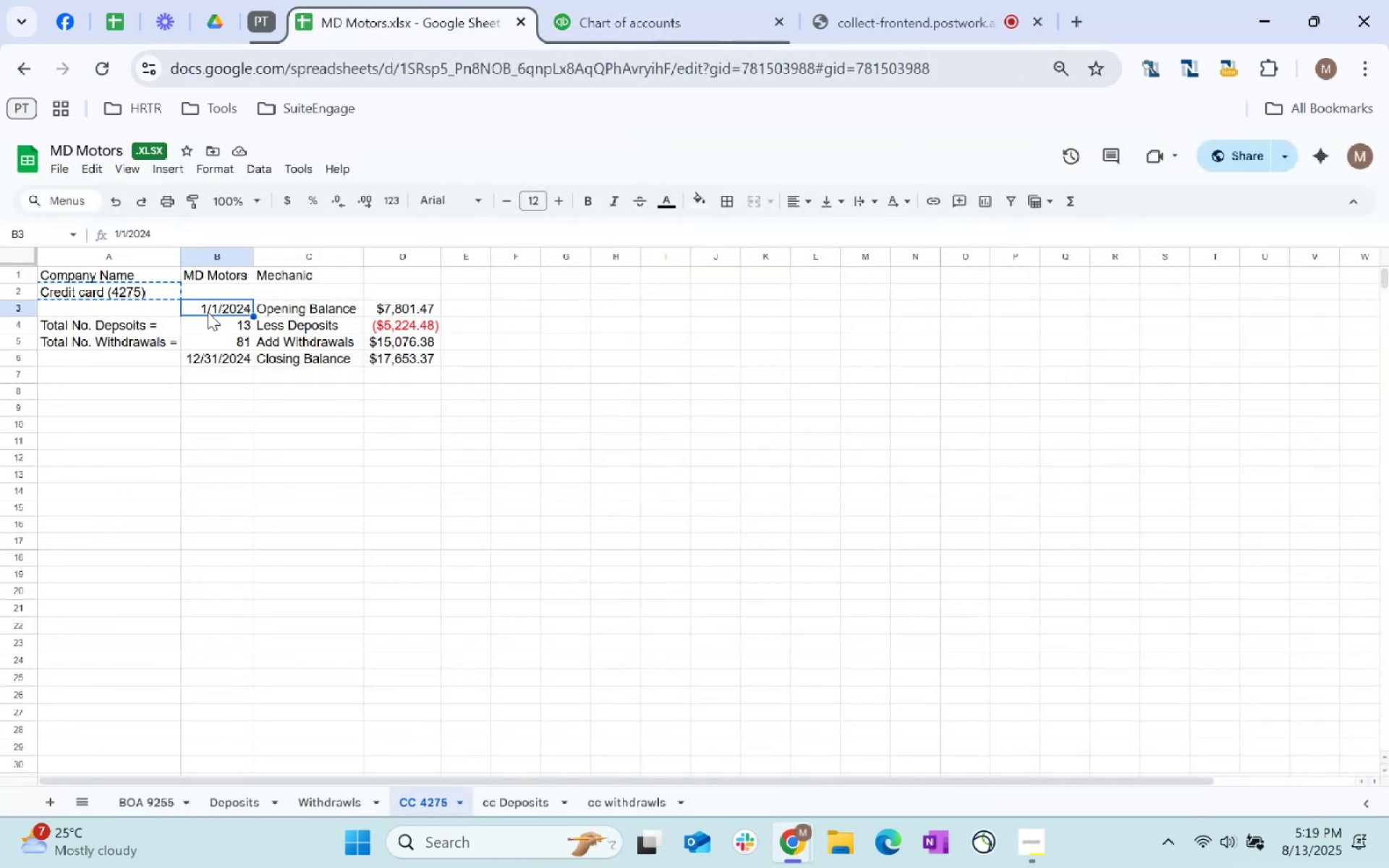 
key(Control+C)
 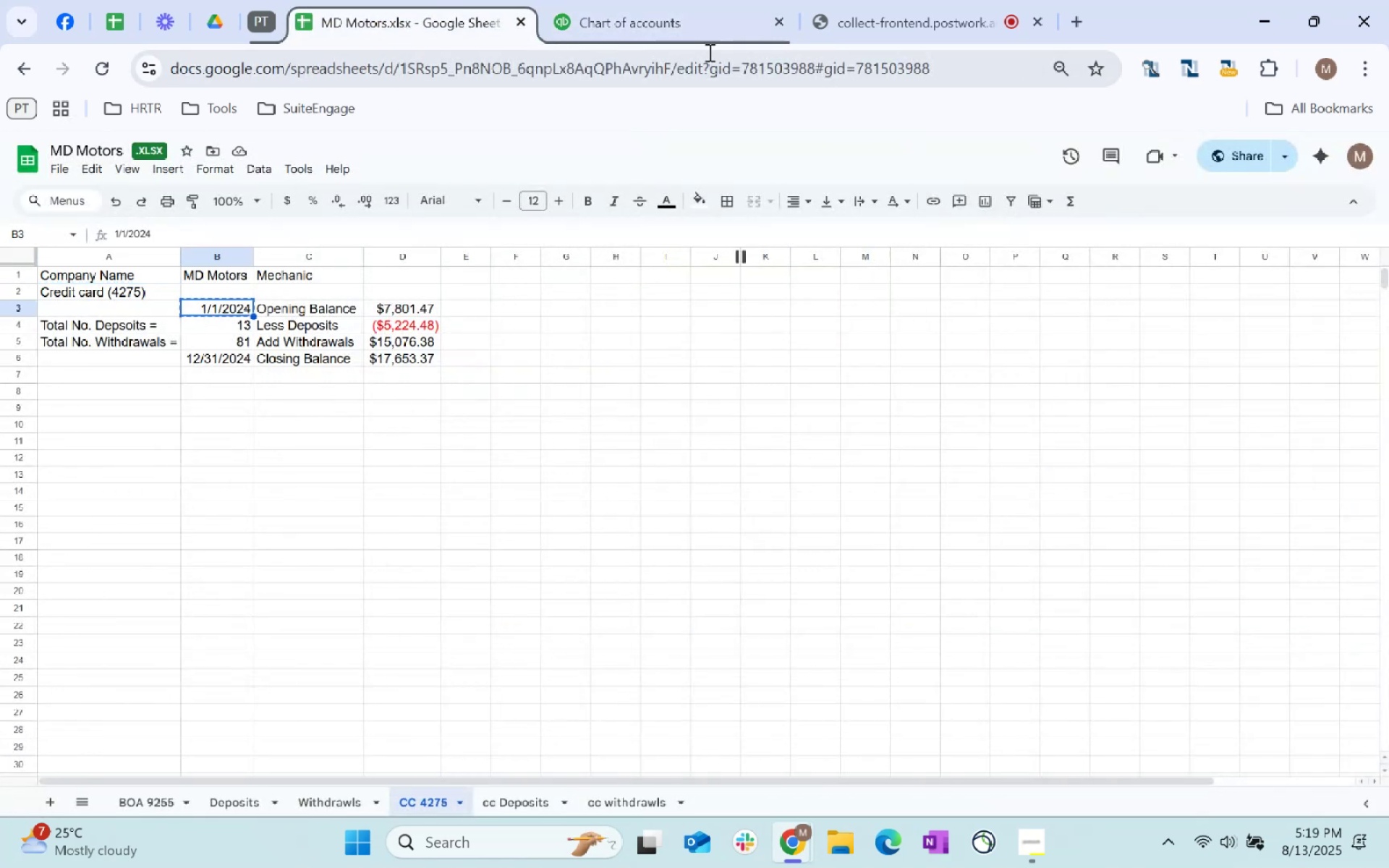 
key(Control+C)
 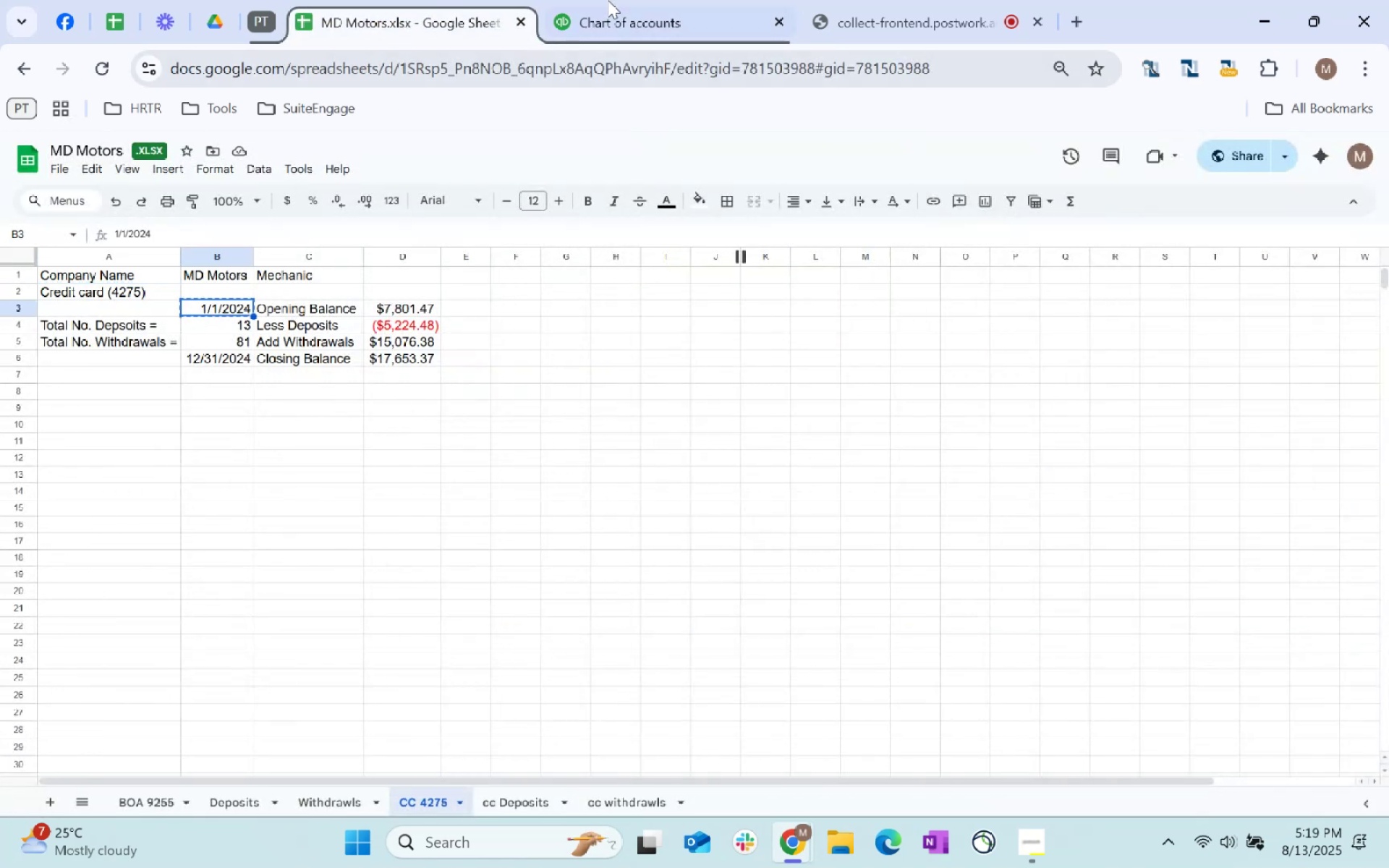 
key(Control+C)
 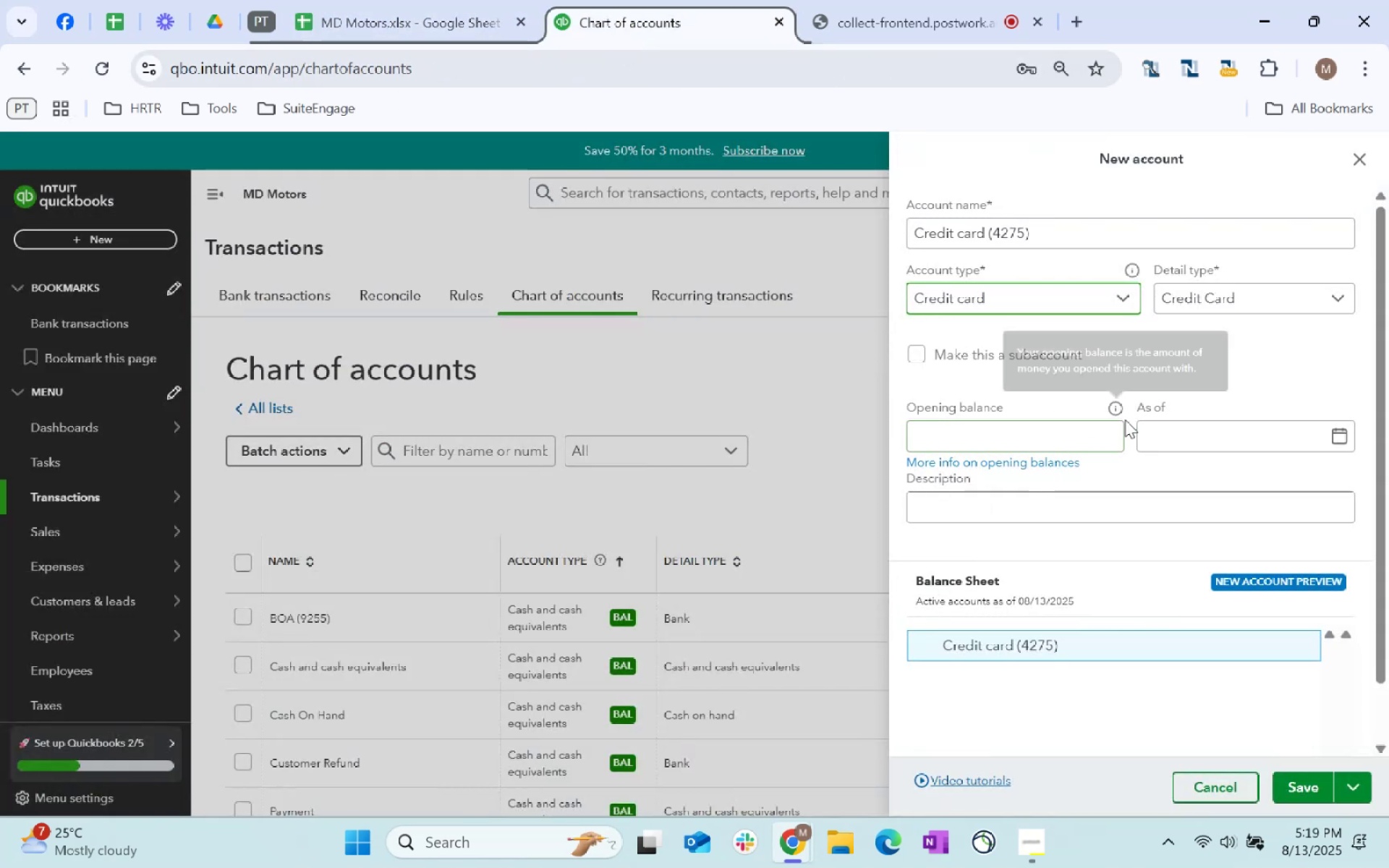 
key(Control+ControlLeft)
 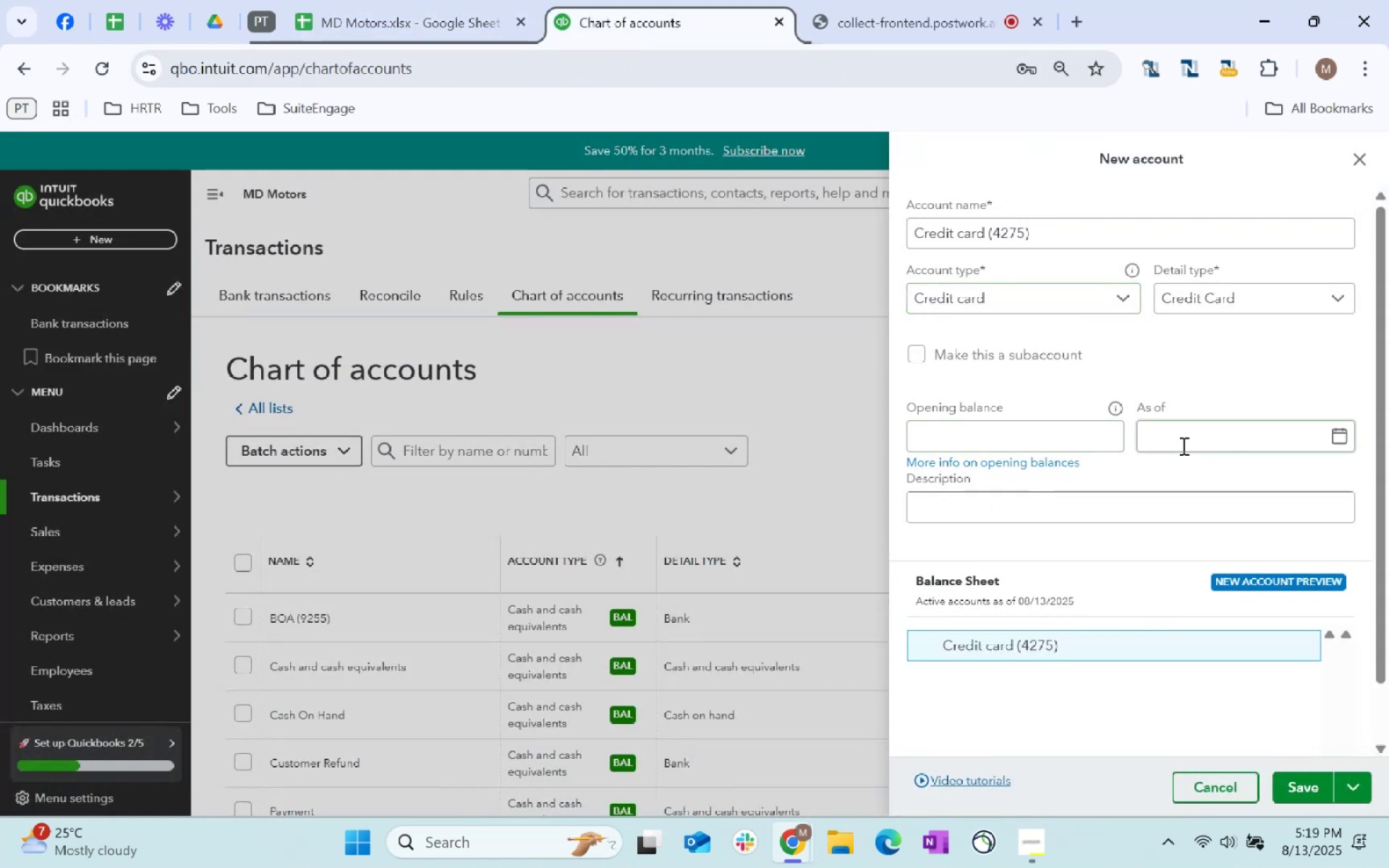 
key(Control+ControlLeft)
 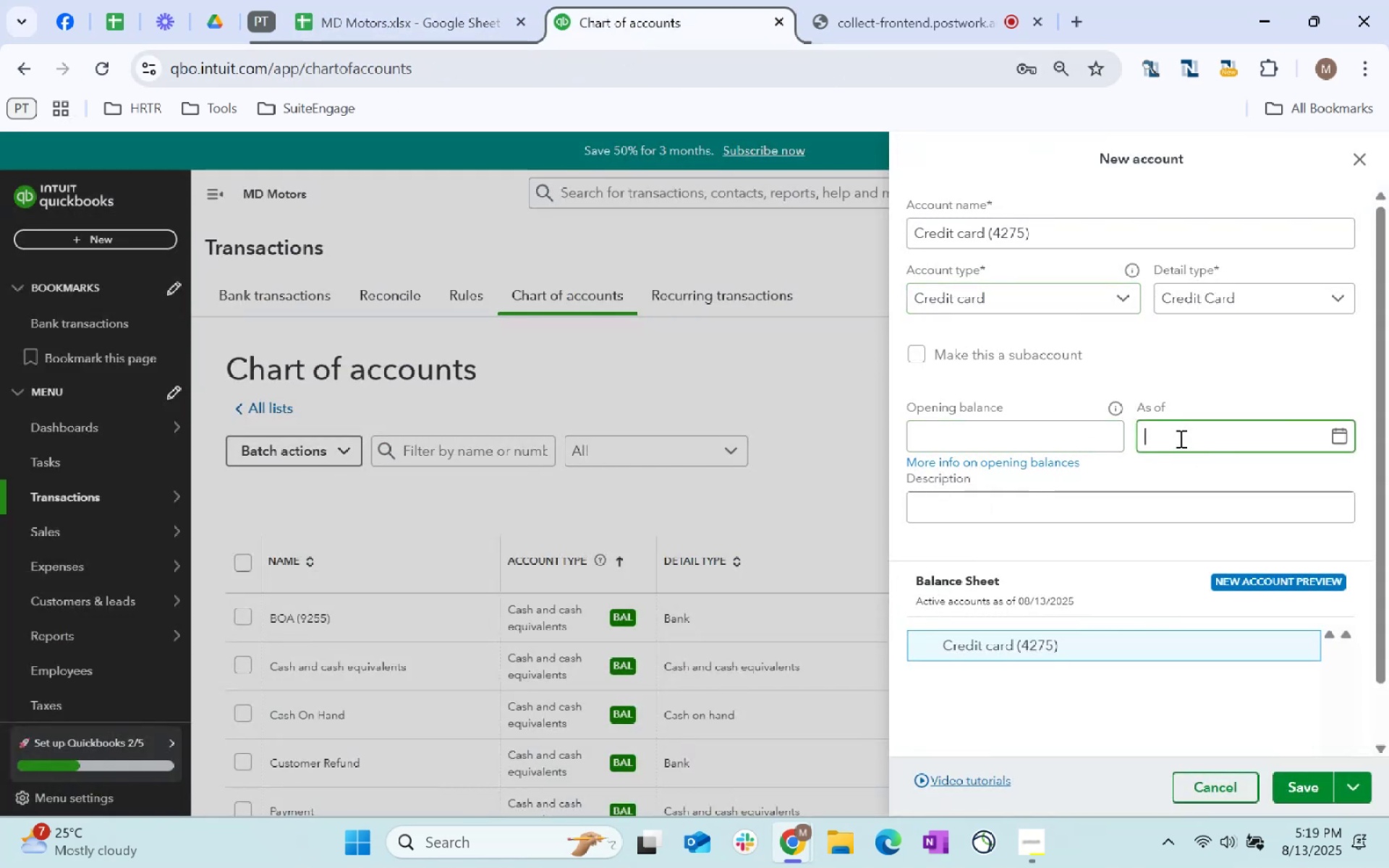 
key(Control+V)
 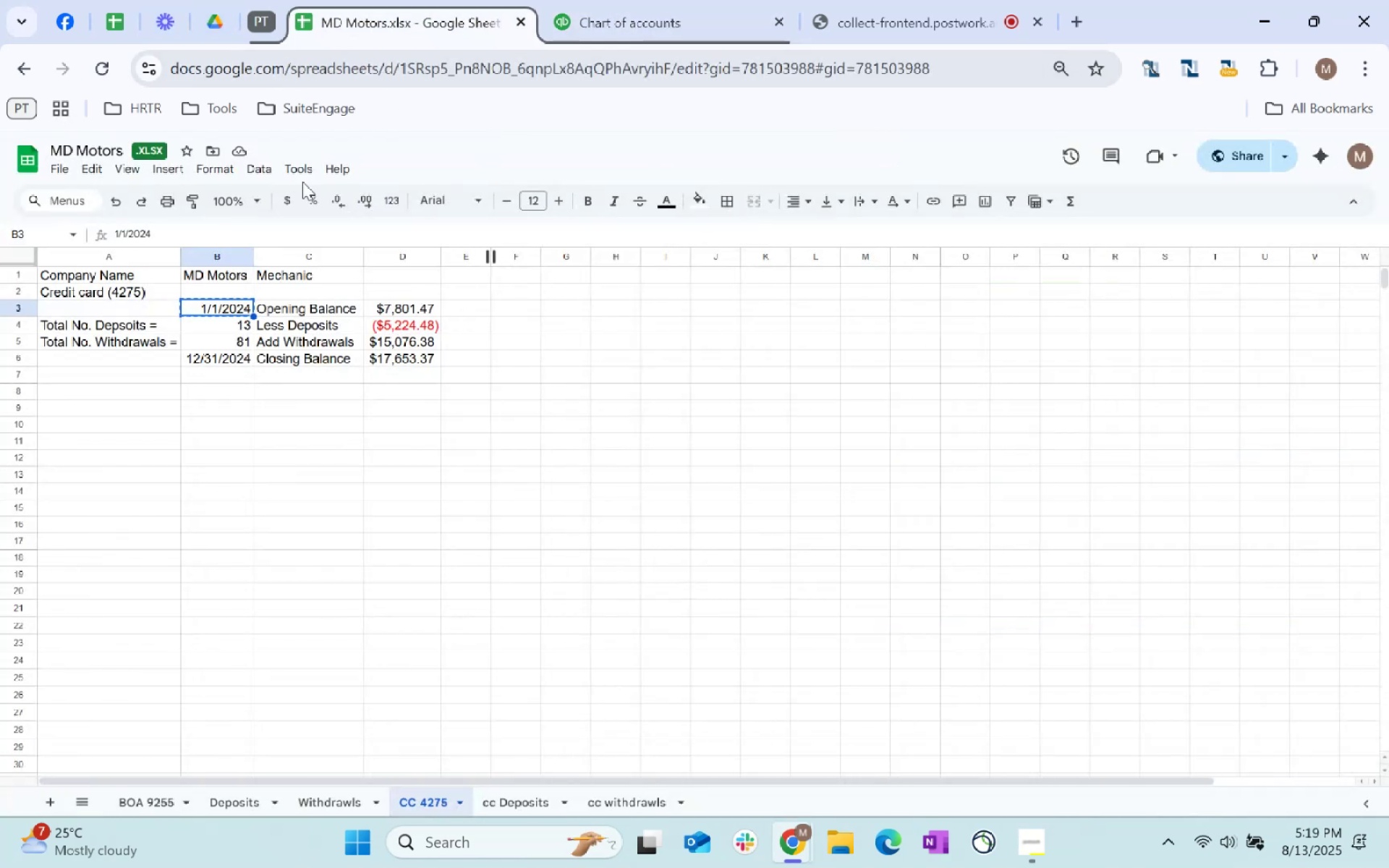 
left_click([403, 306])
 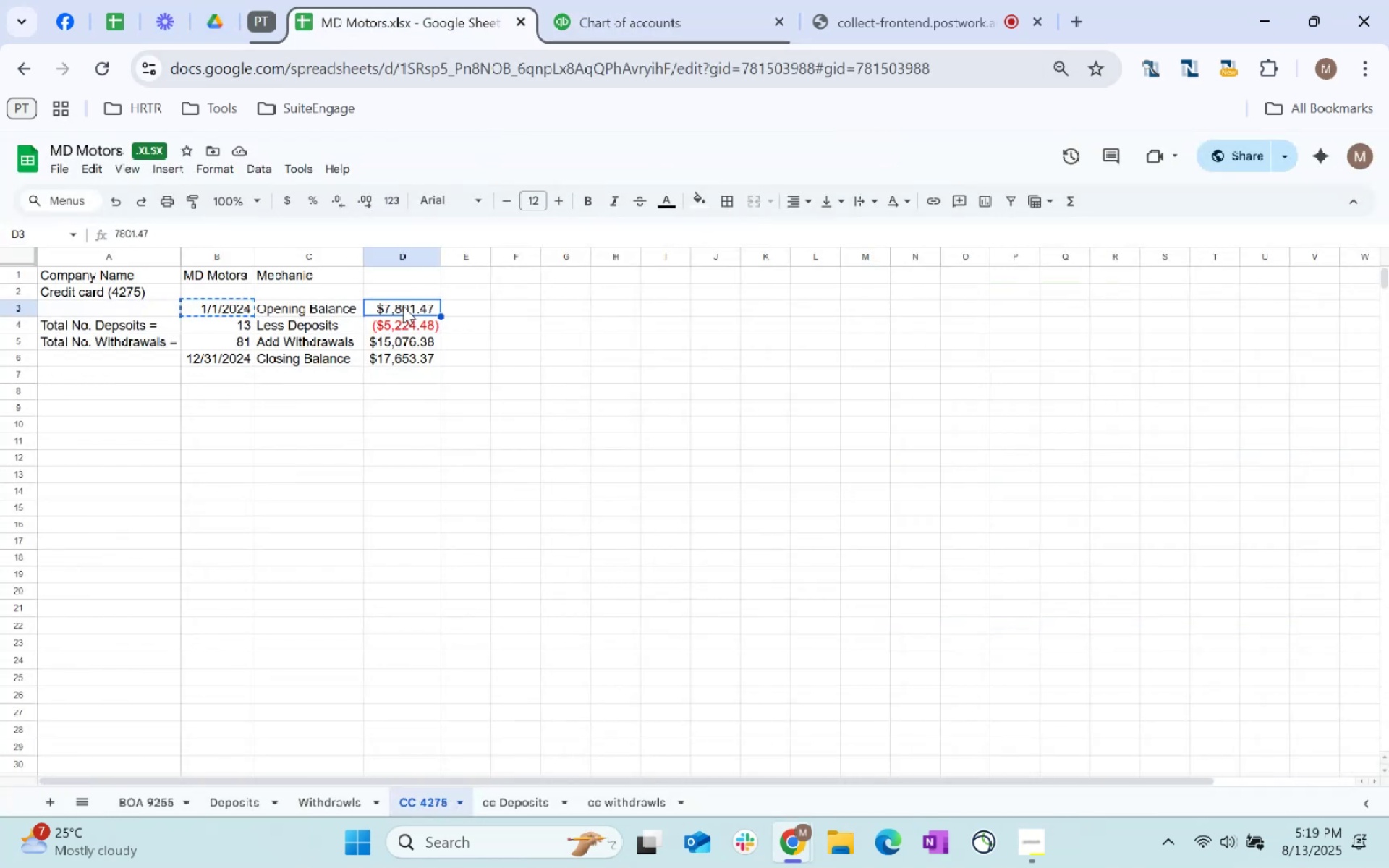 
key(Control+C)
 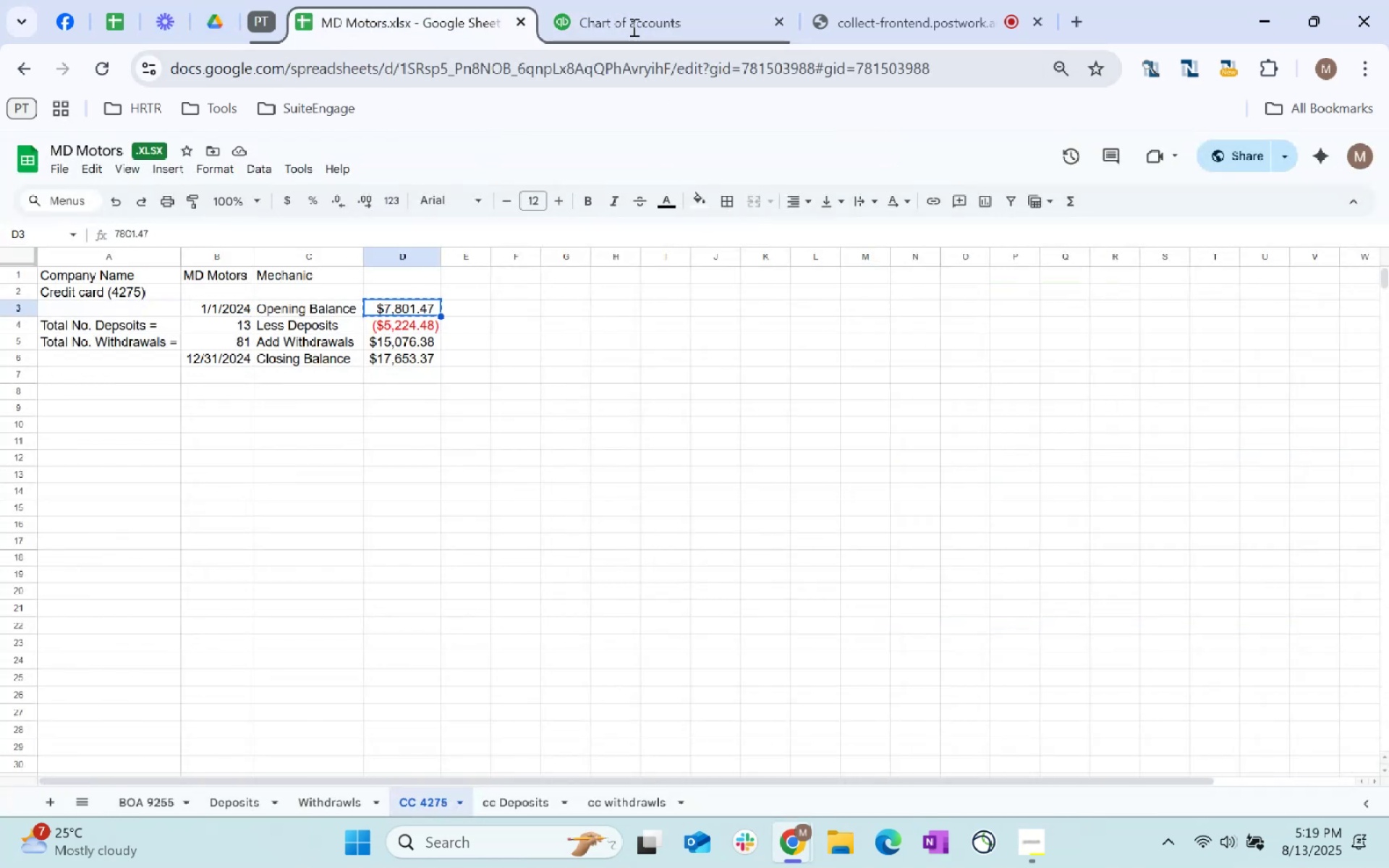 
key(Control+C)
 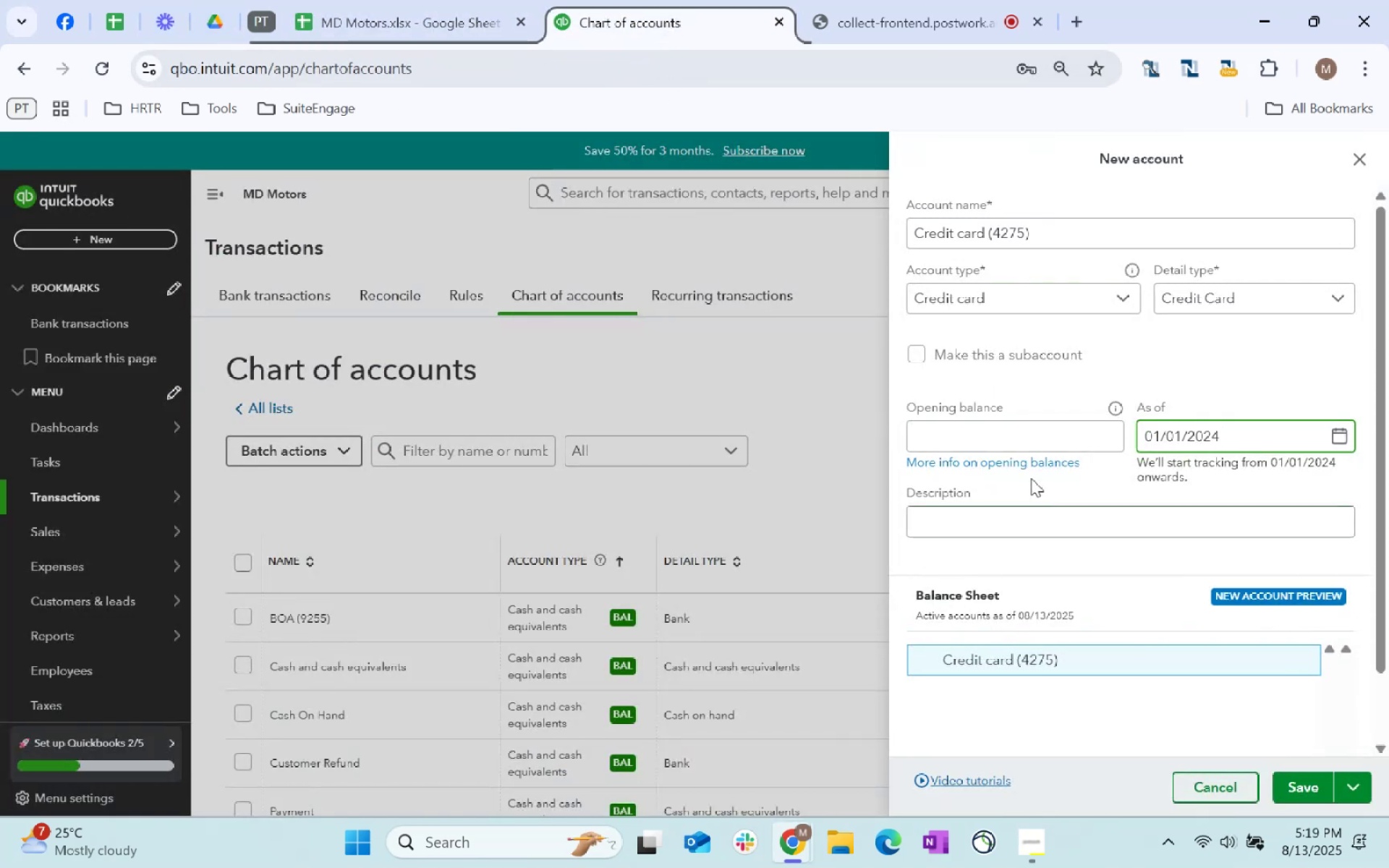 
key(Control+ControlLeft)
 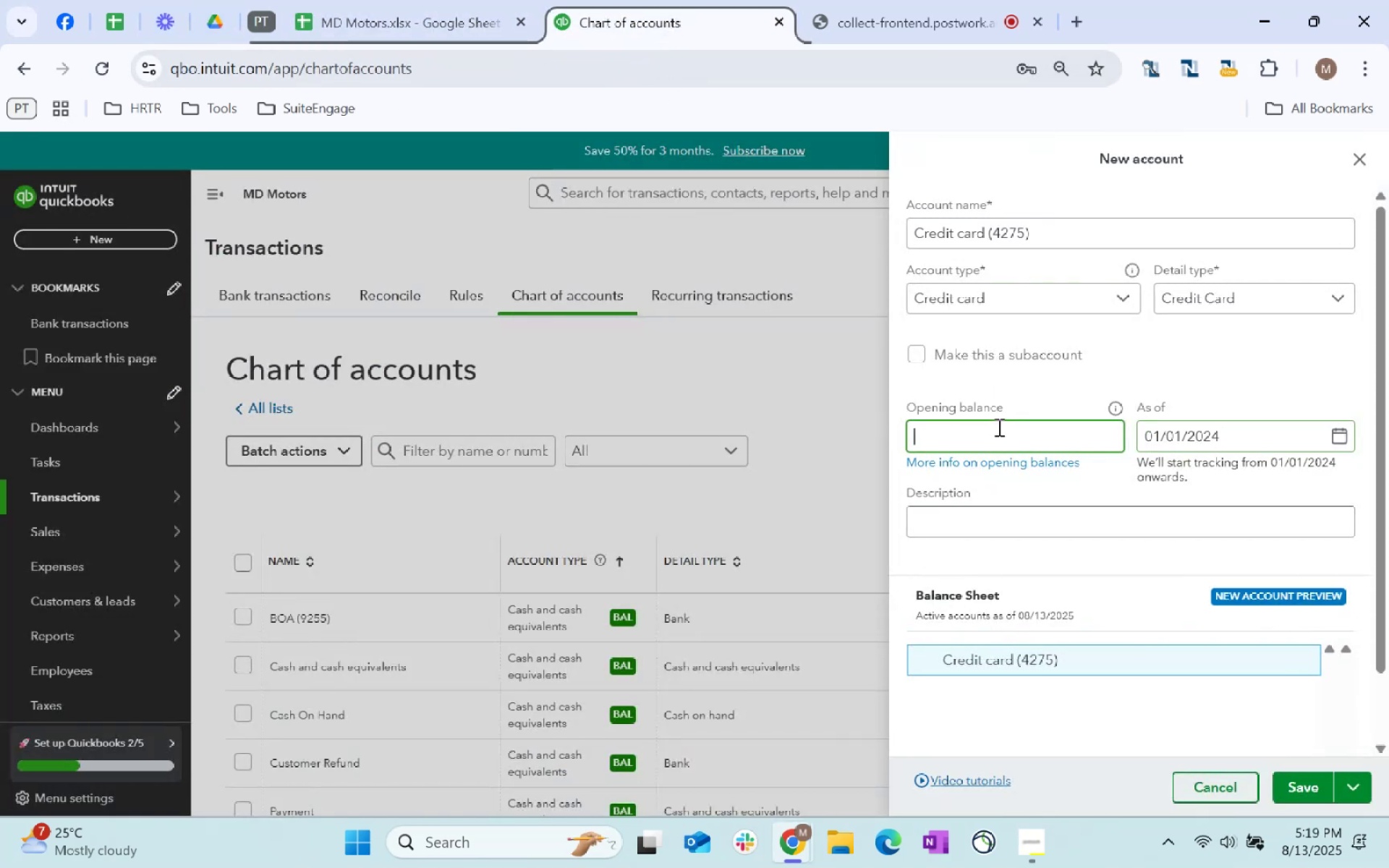 
key(Control+V)
 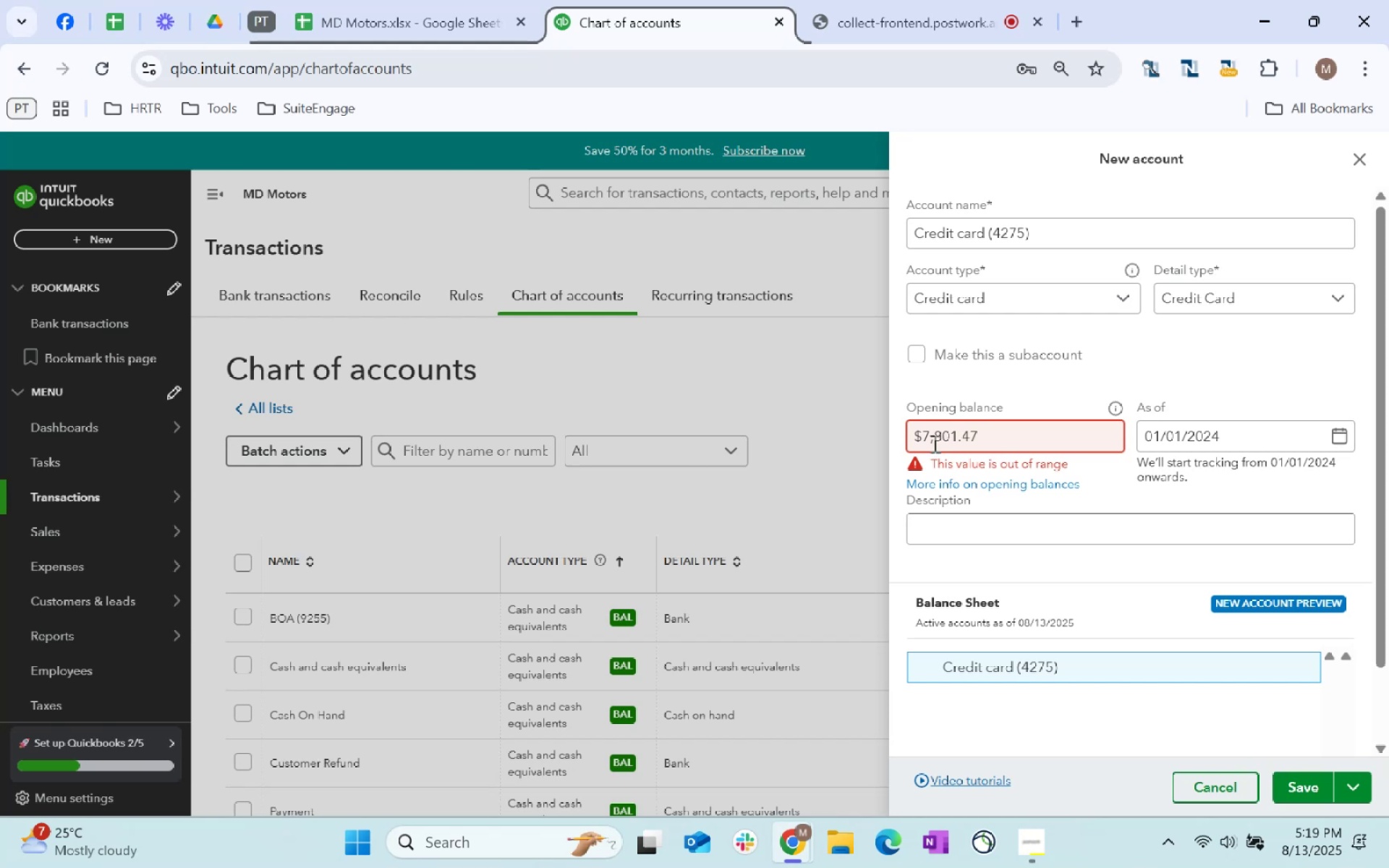 
left_click([925, 436])
 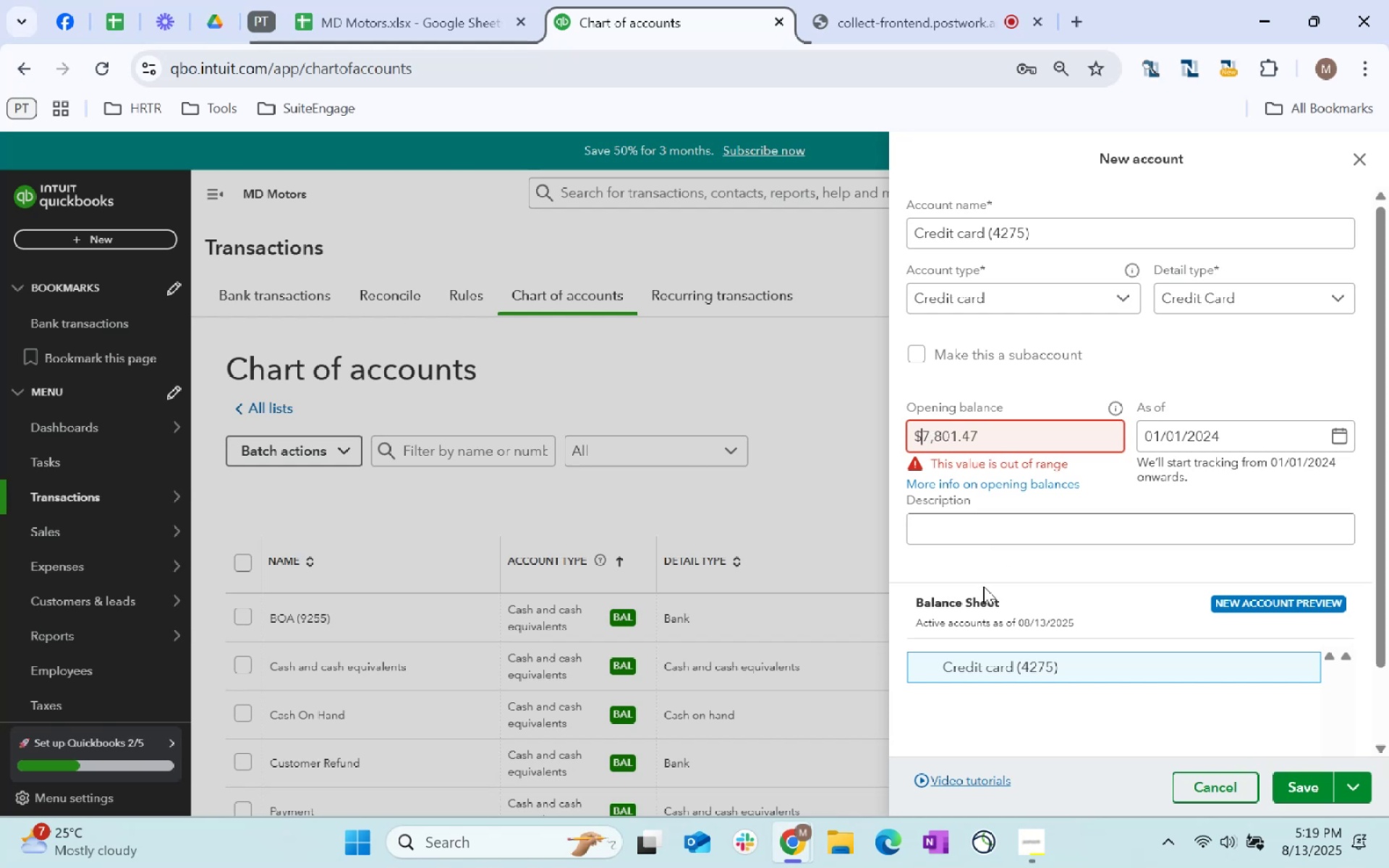 
key(Backspace)
 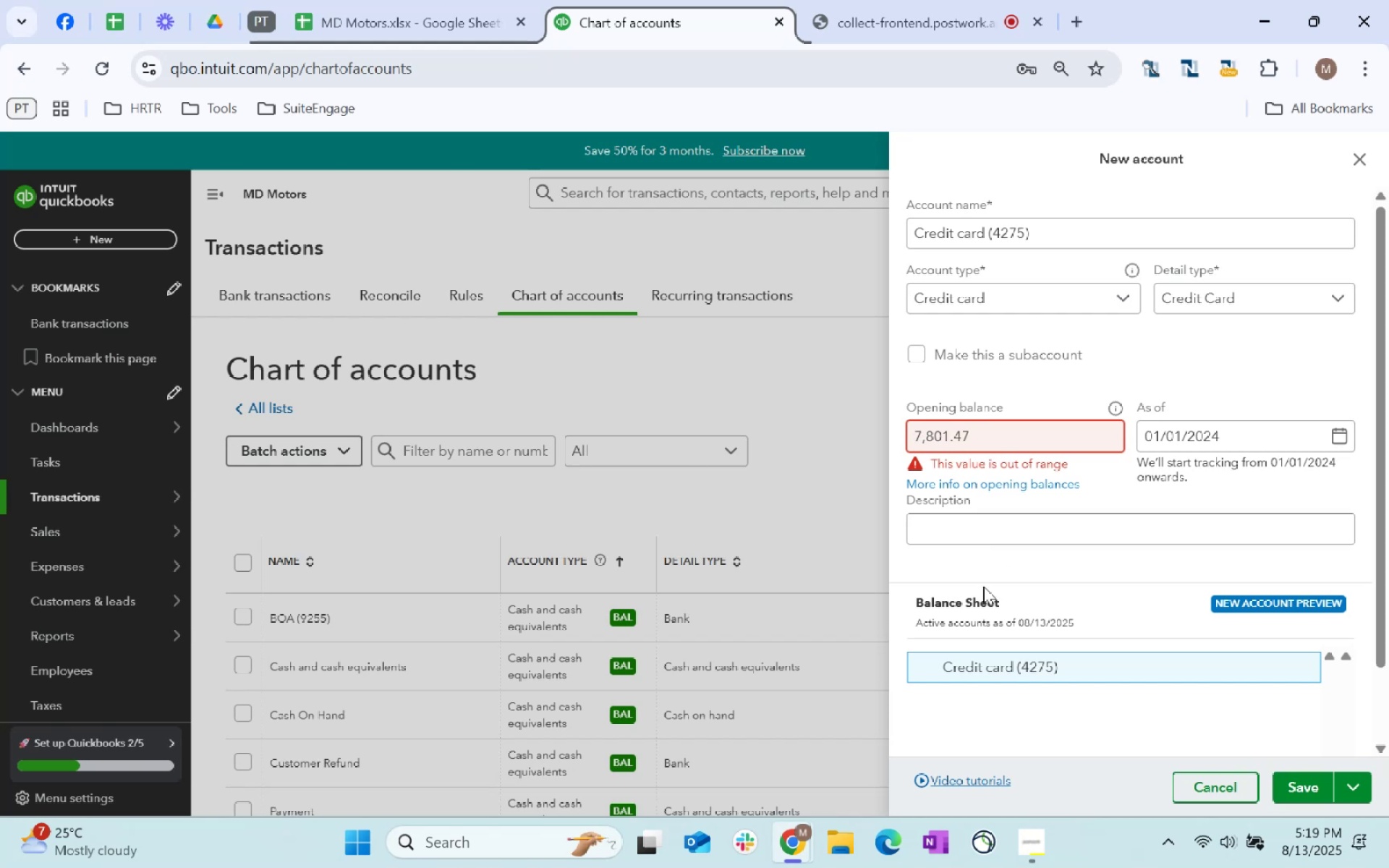 
scroll: coordinate [1388, 249], scroll_direction: down, amount: 54.0
 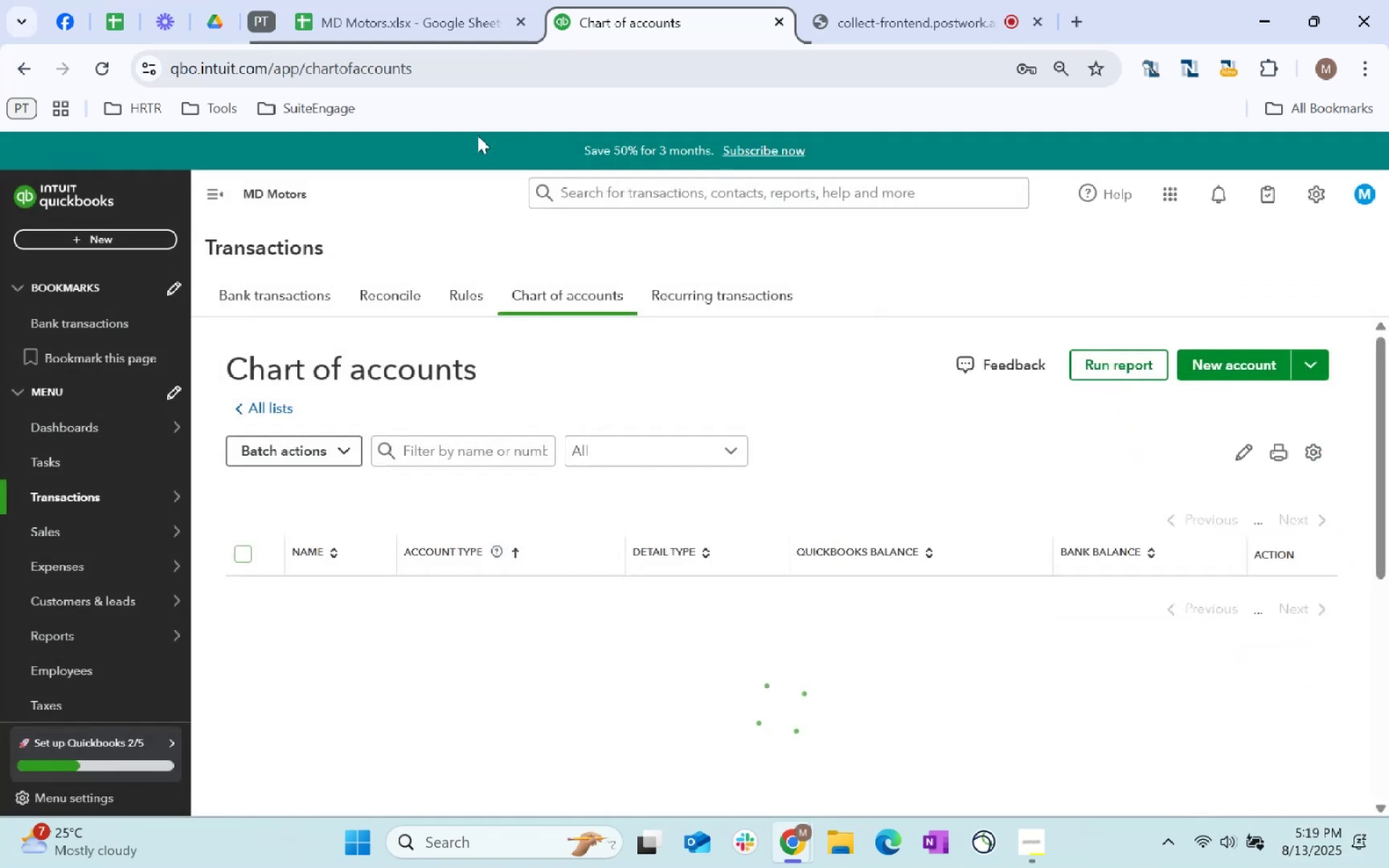 
left_click([1313, 784])
 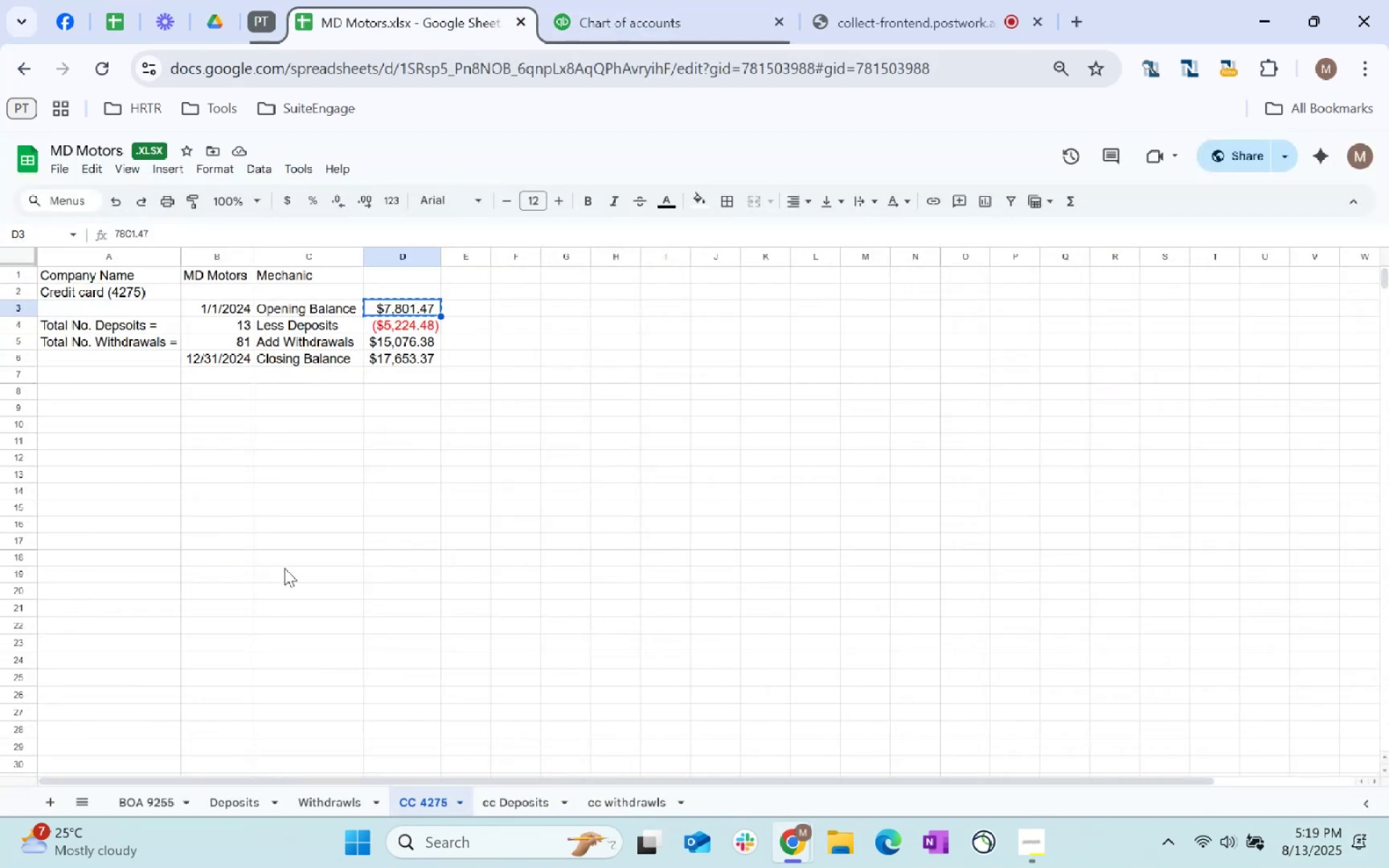 
left_click([220, 799])
 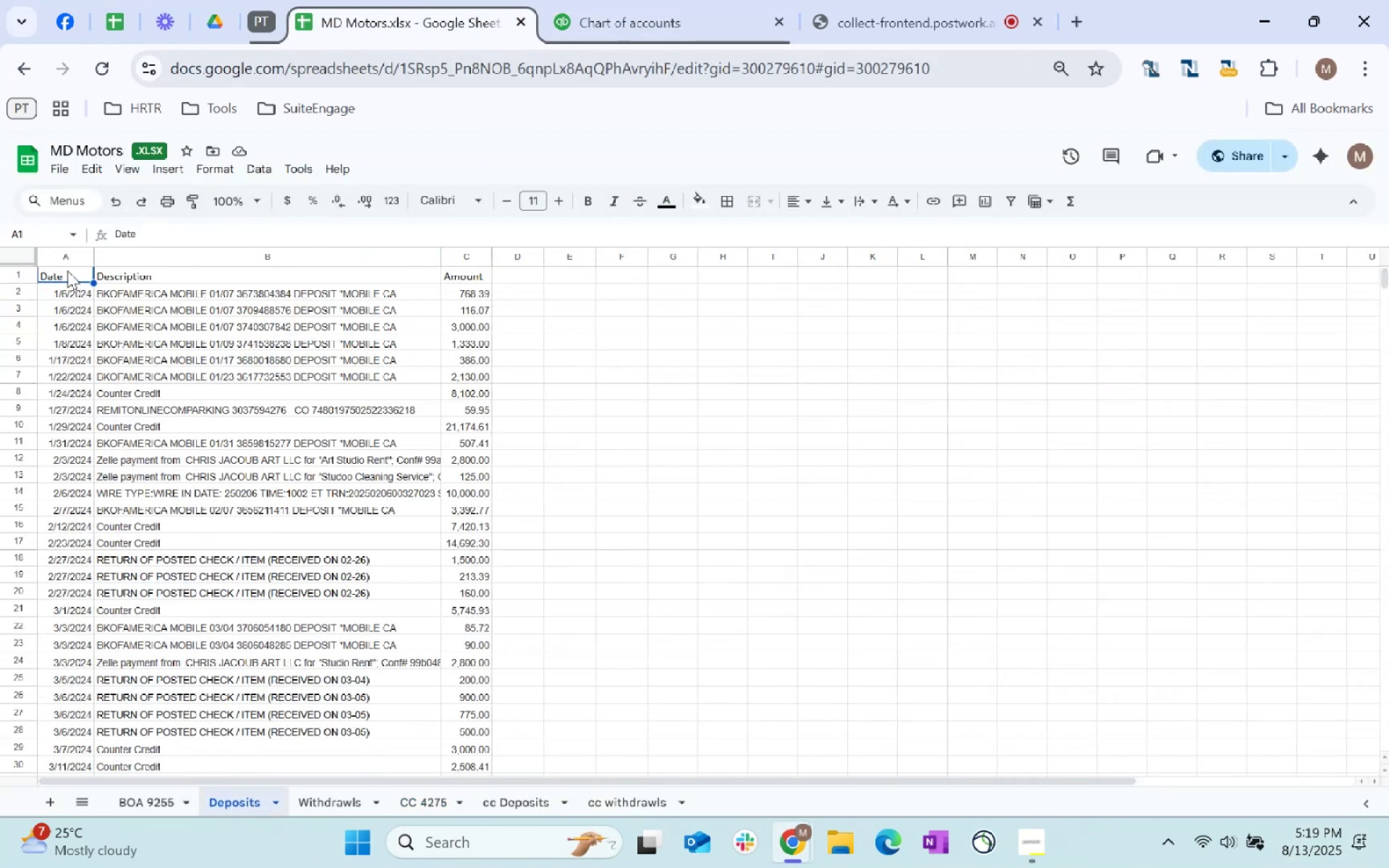 
key(Control+Shift+ArrowRight)
 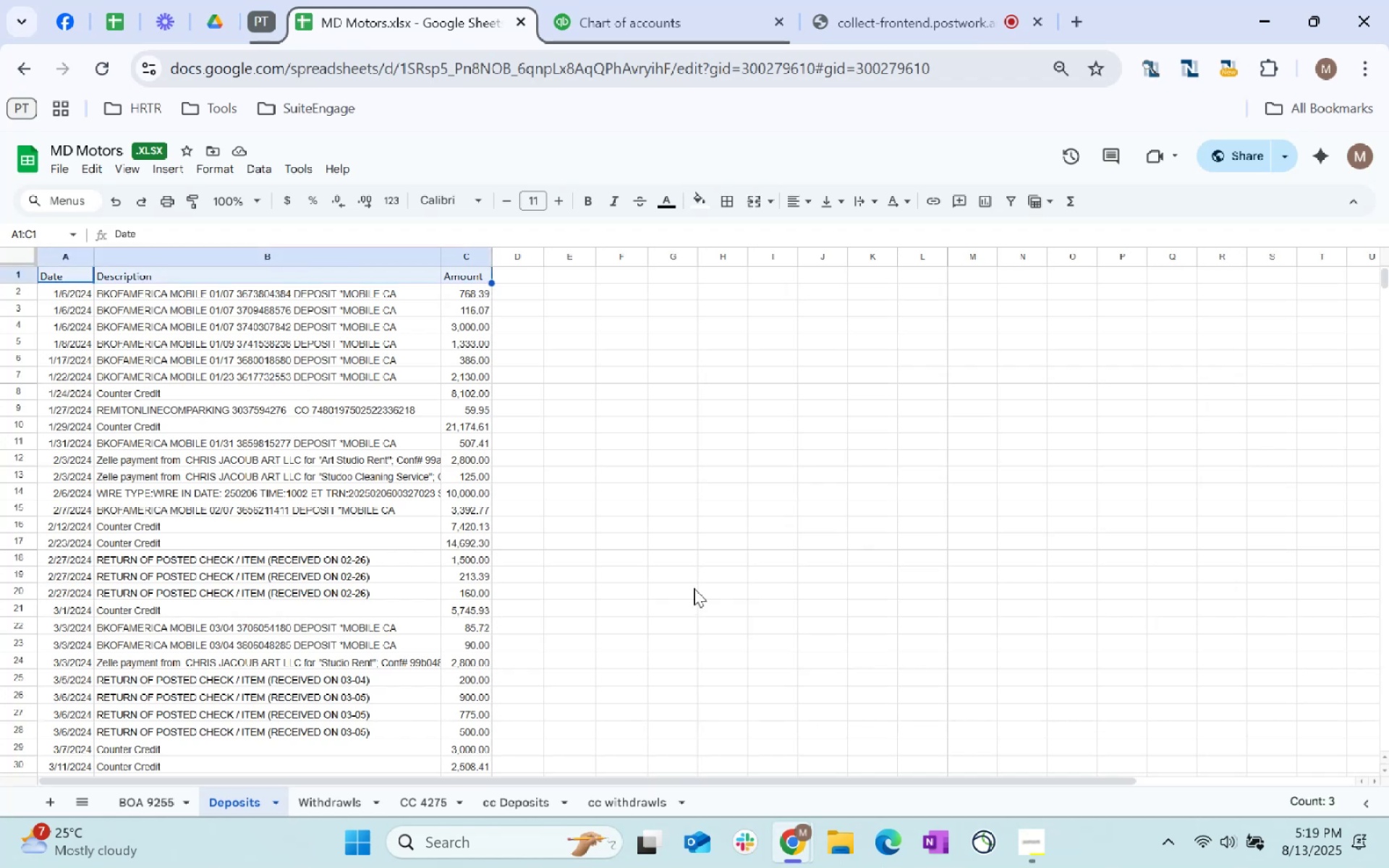 
key(Control+Shift+ArrowDown)
 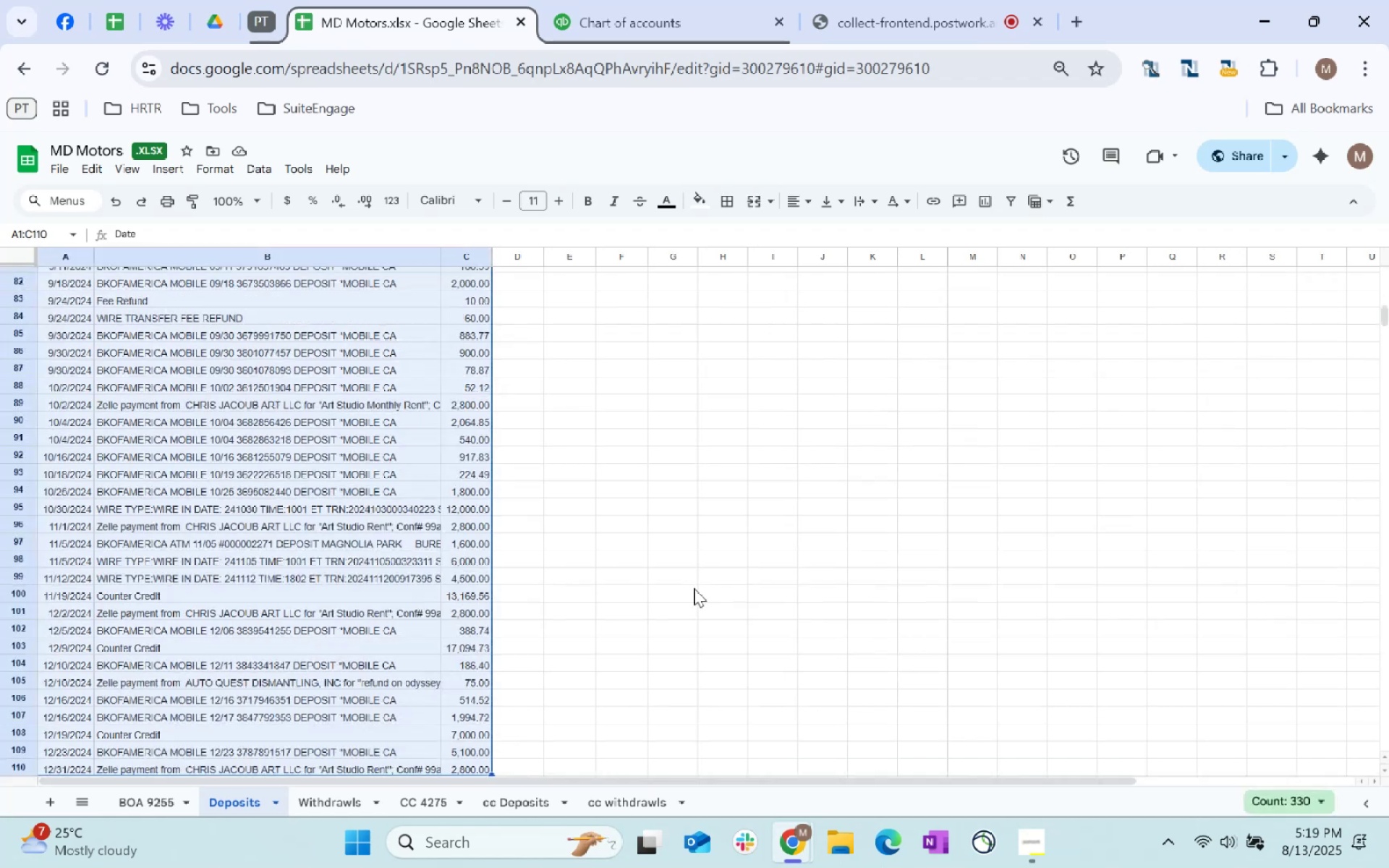 
key(Control+Shift+ArrowDown)
 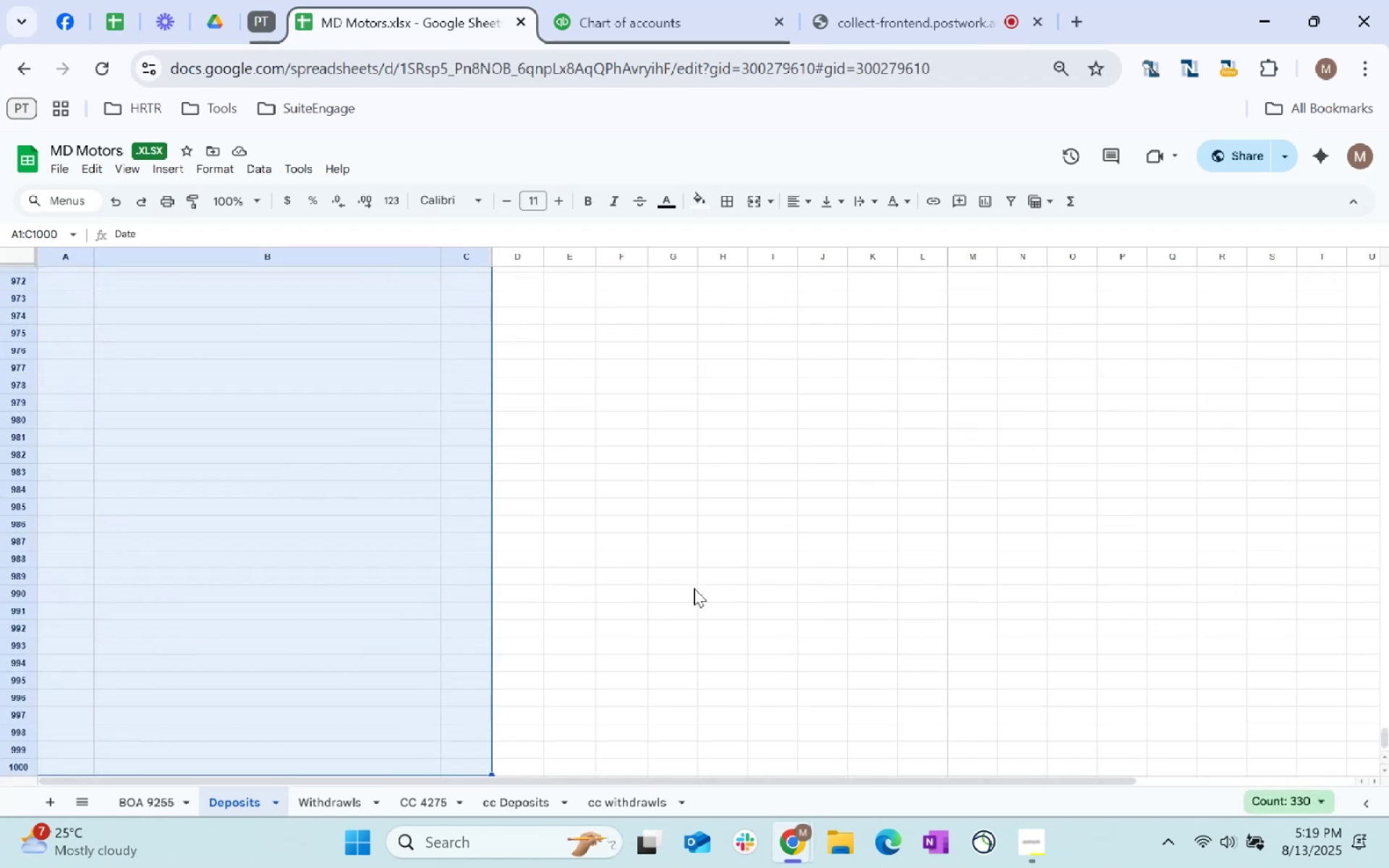 
key(Control+Shift+ArrowUp)
 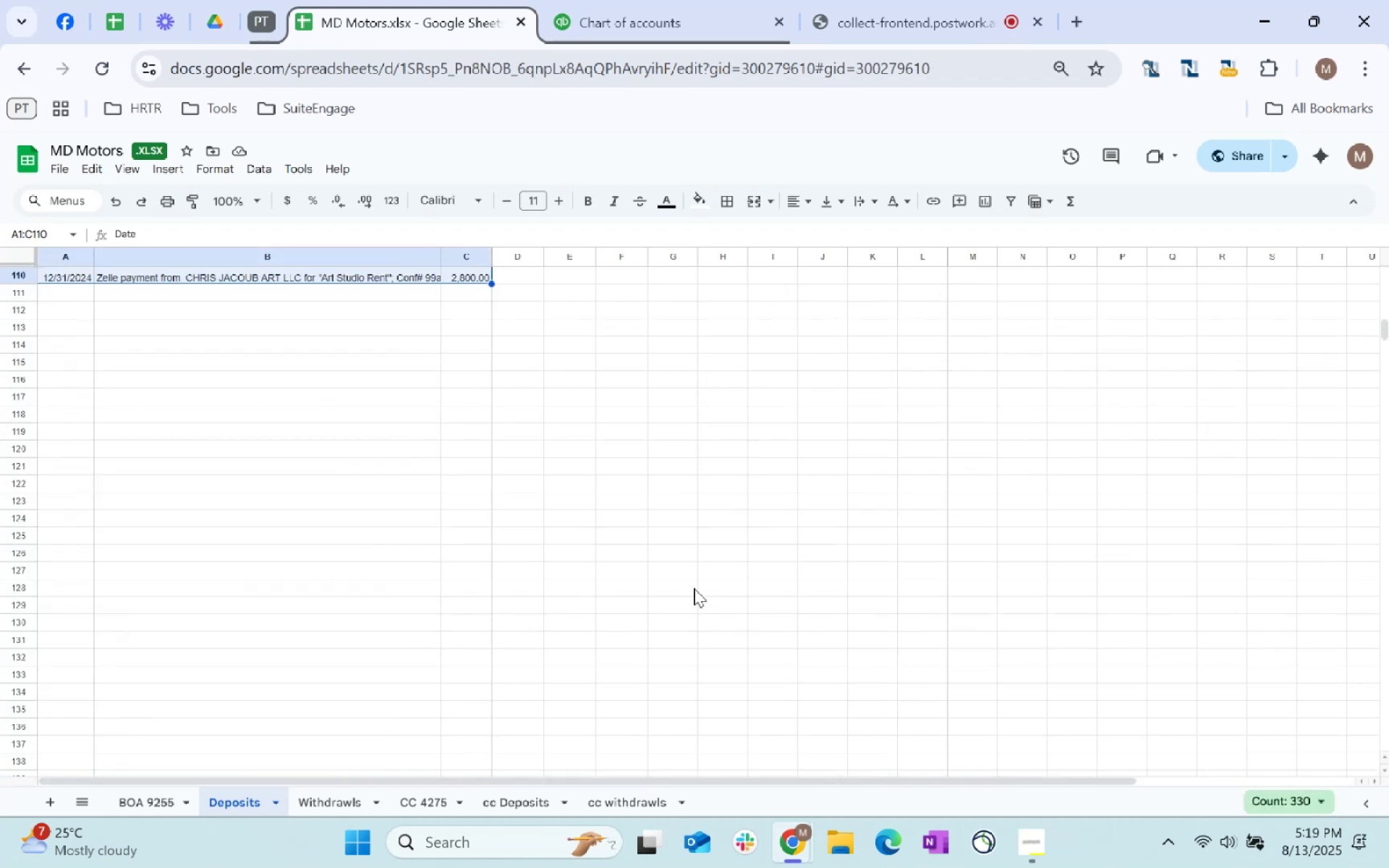 
key(Control+C)
 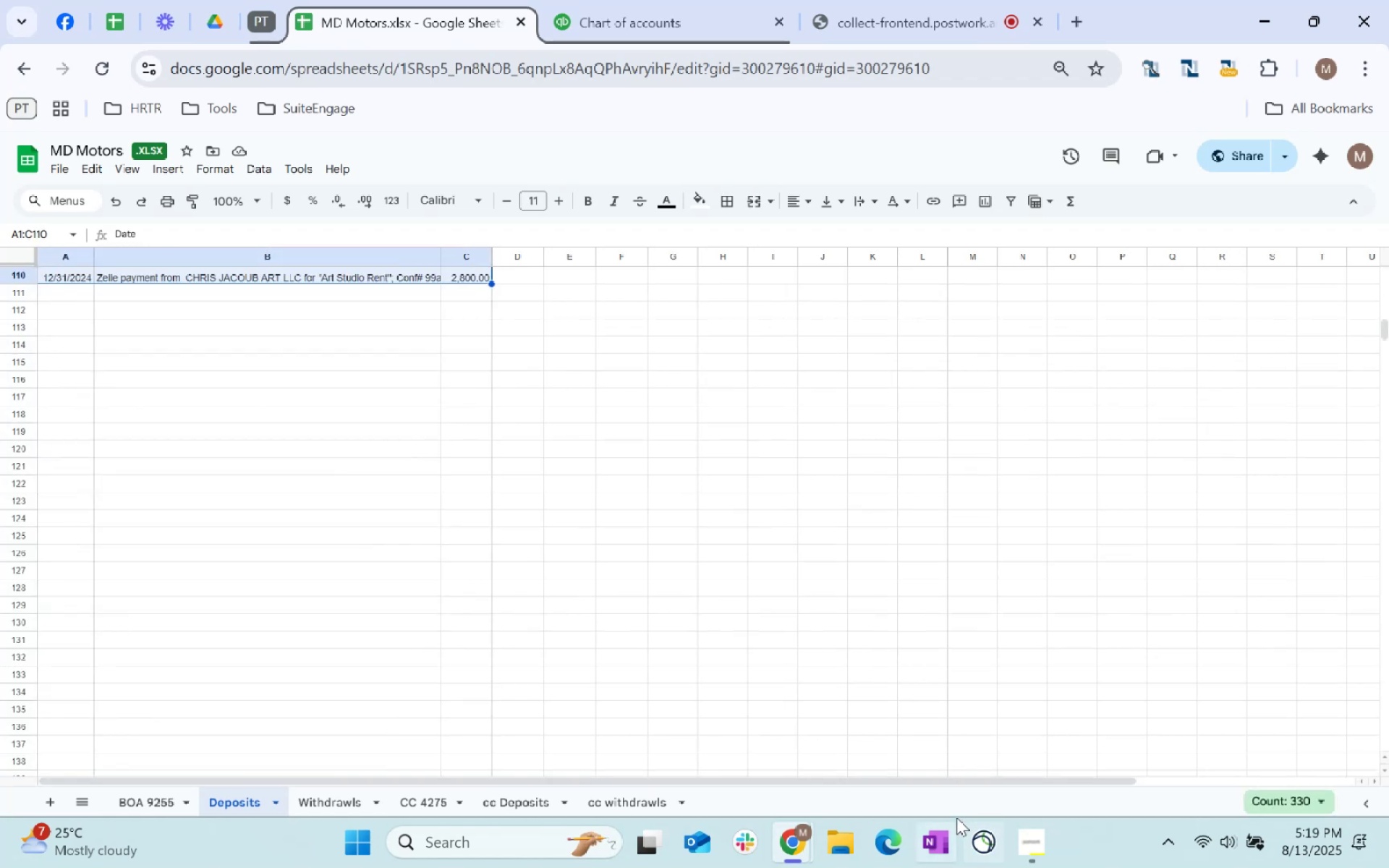 
key(Control+C)
 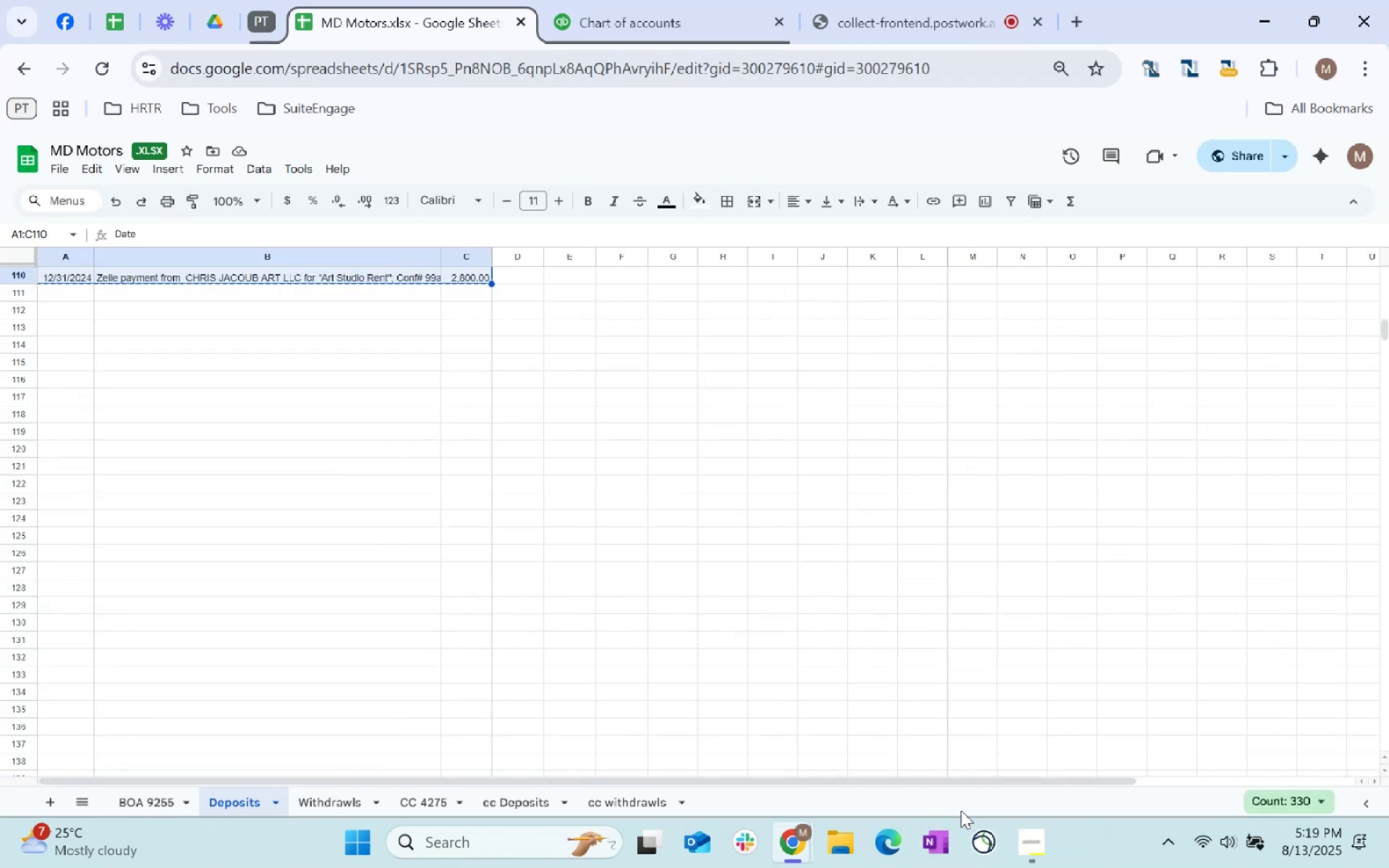 
key(Control+C)
 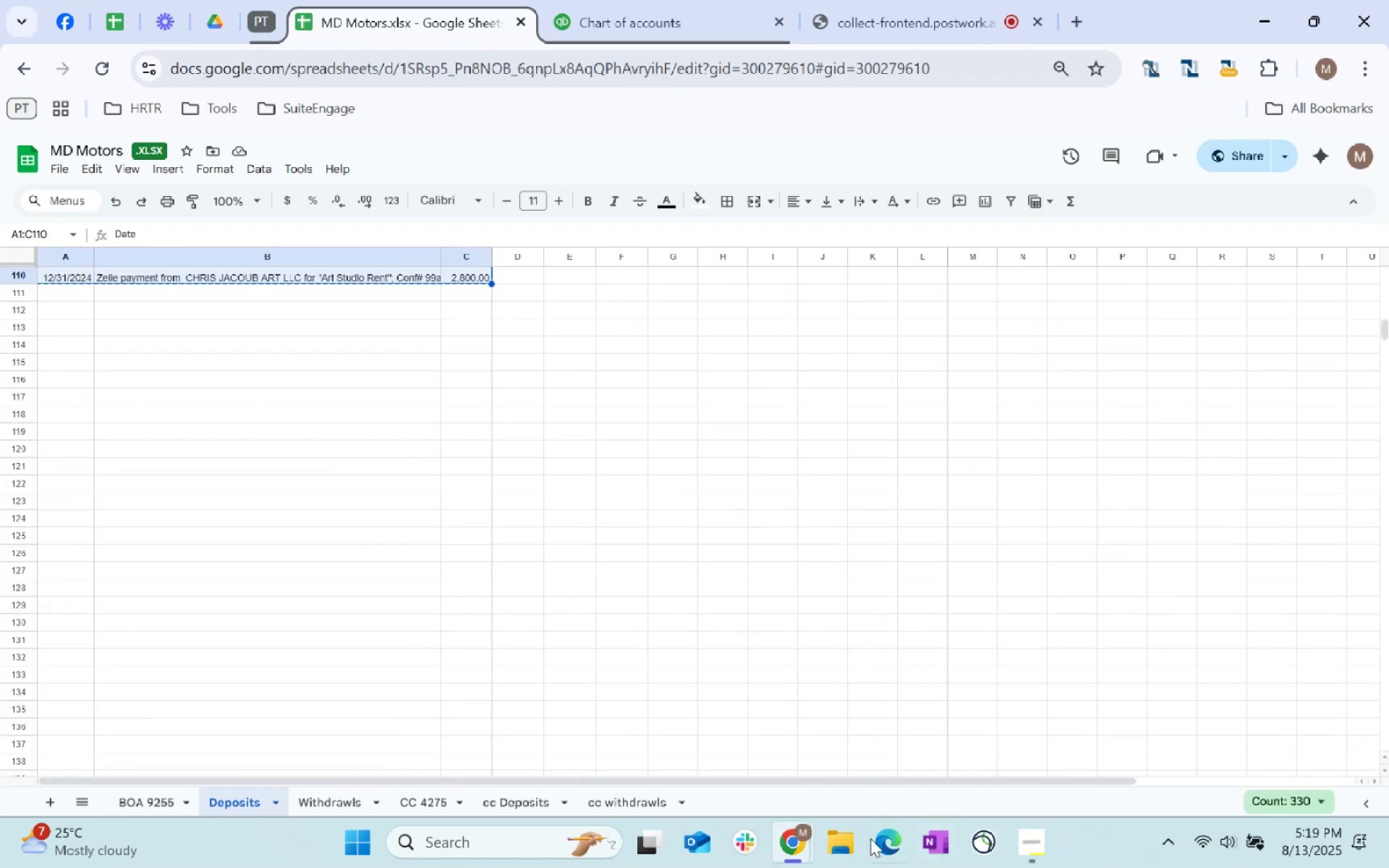 
key(Control+C)
 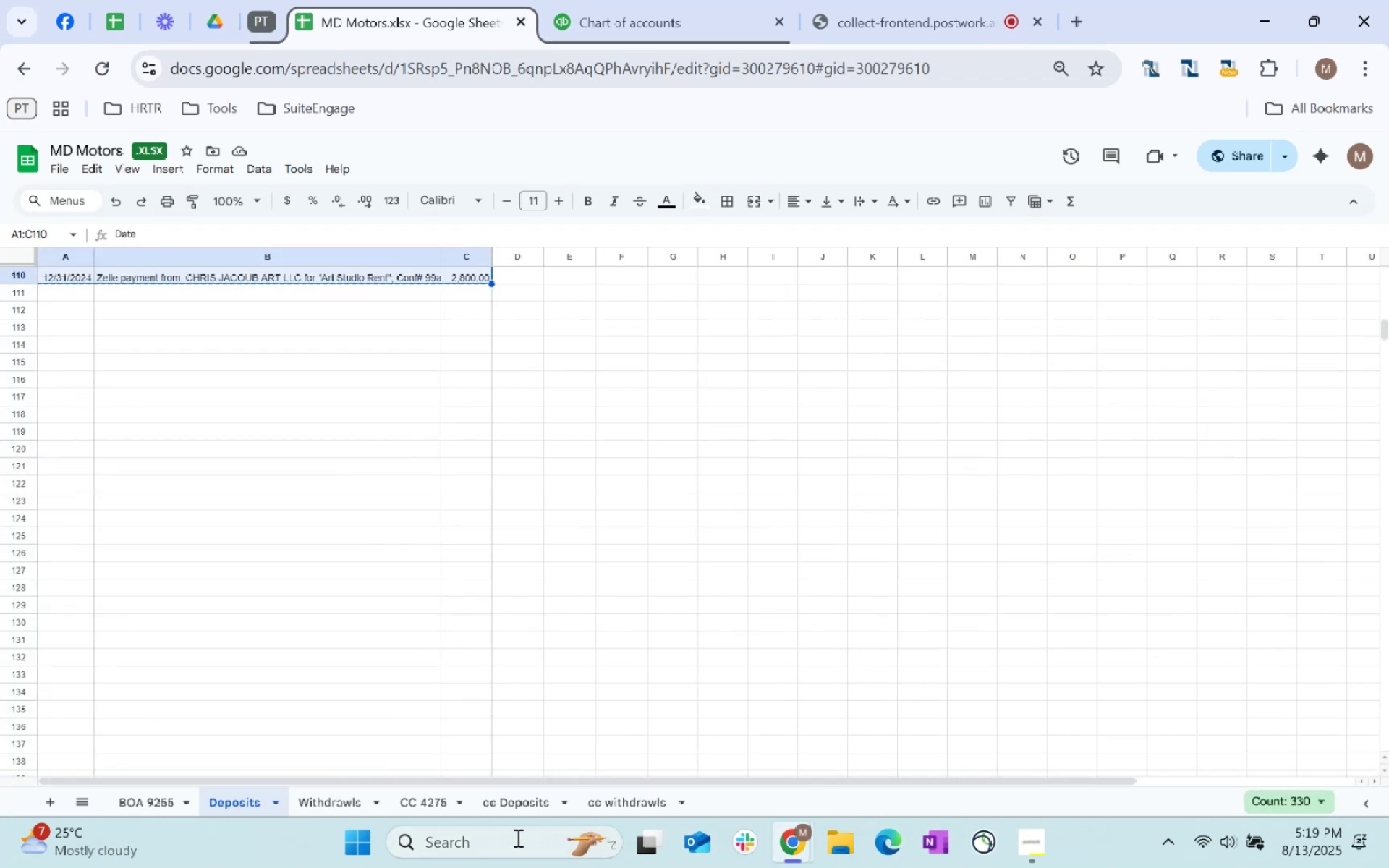 
left_click([517, 838])
 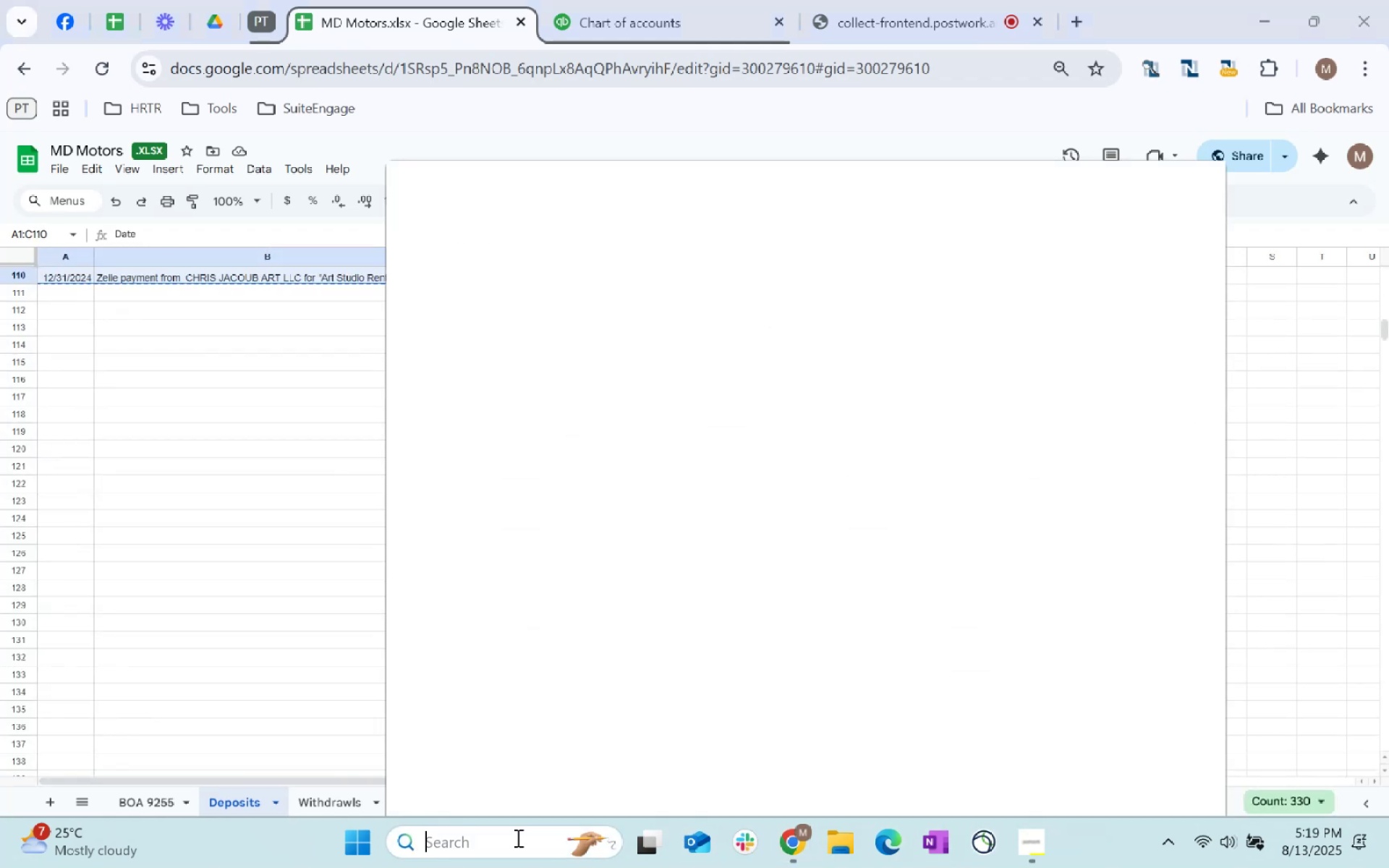 
type(excel)
 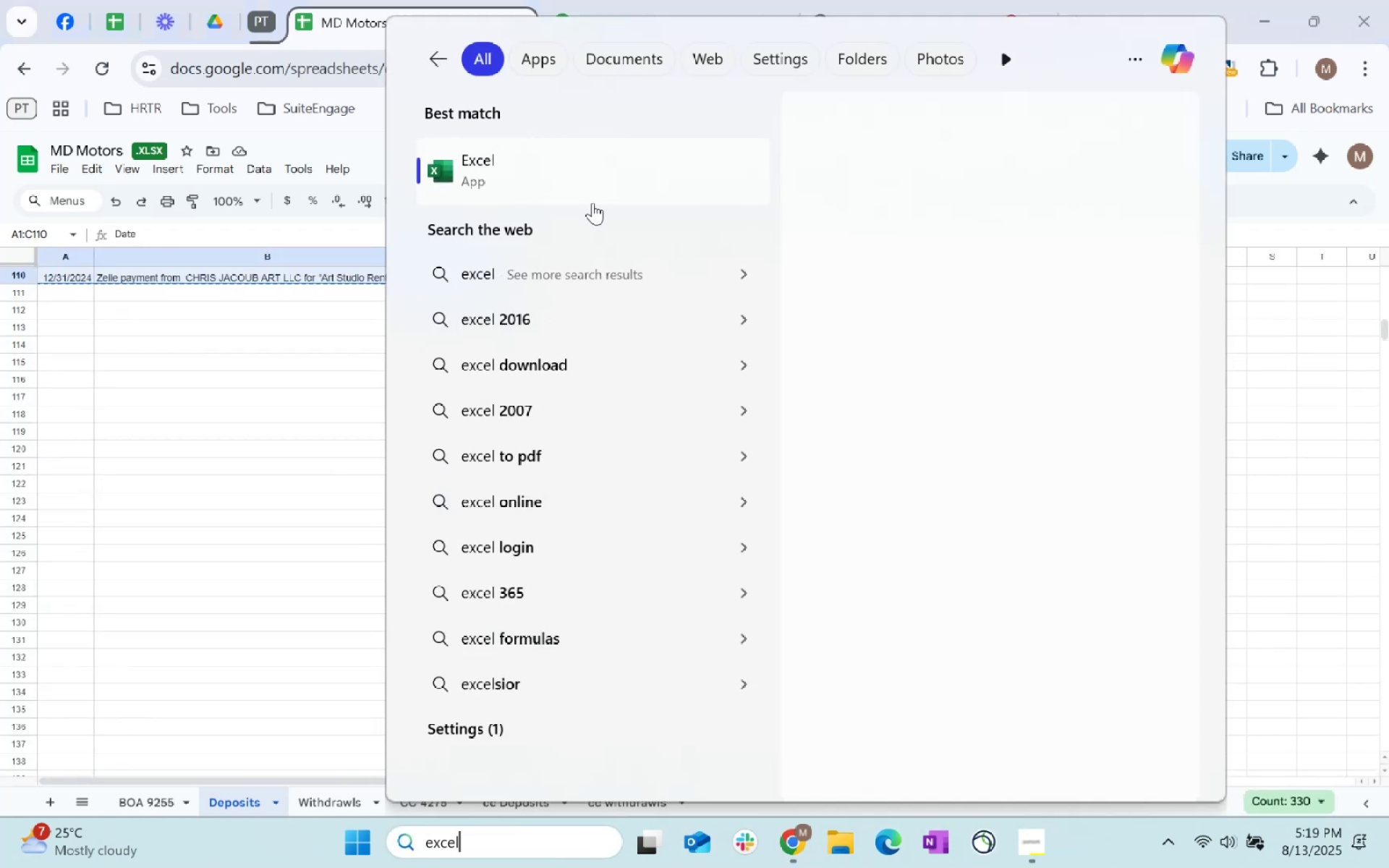 
left_click([619, 163])
 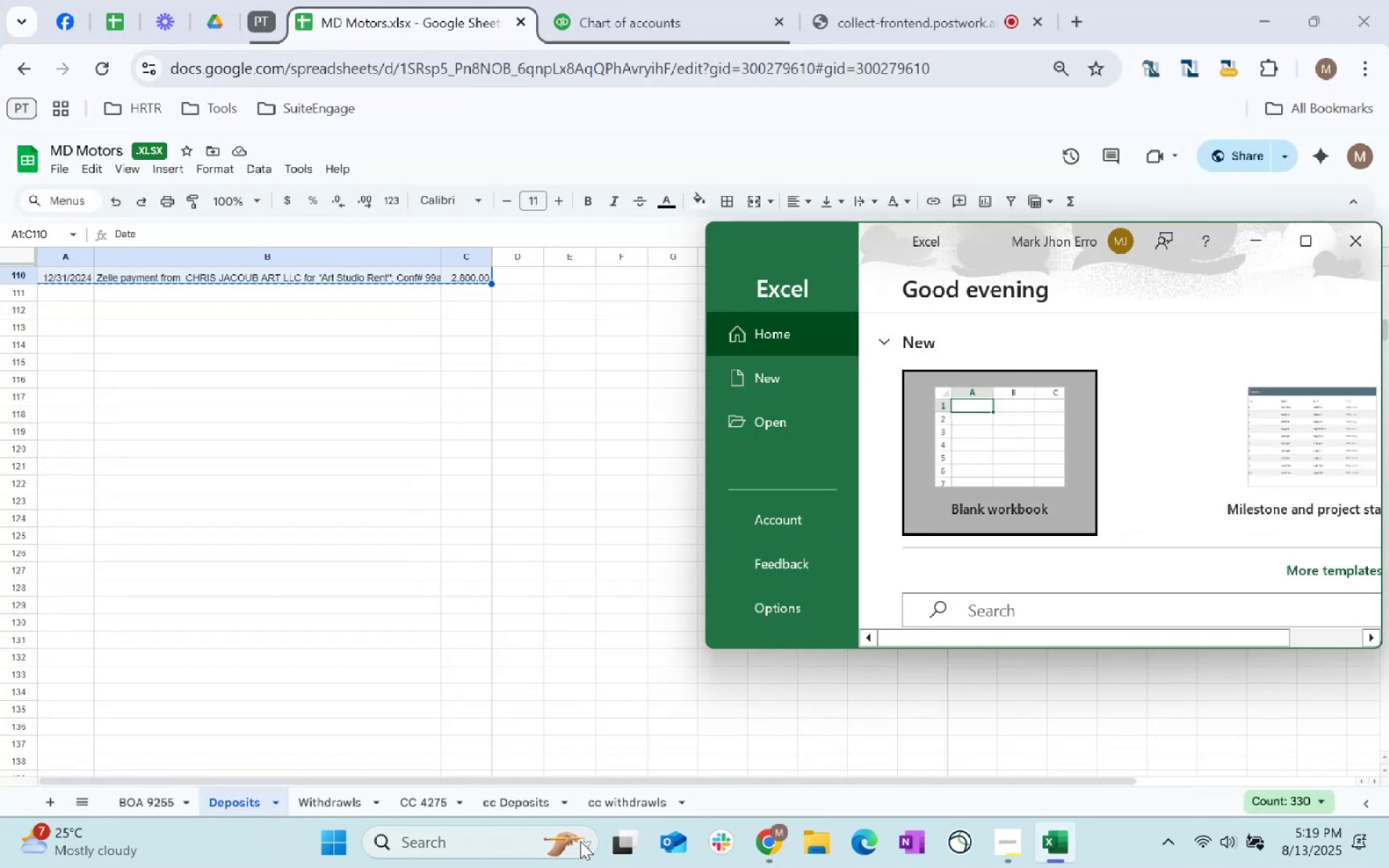 
wait(9.83)
 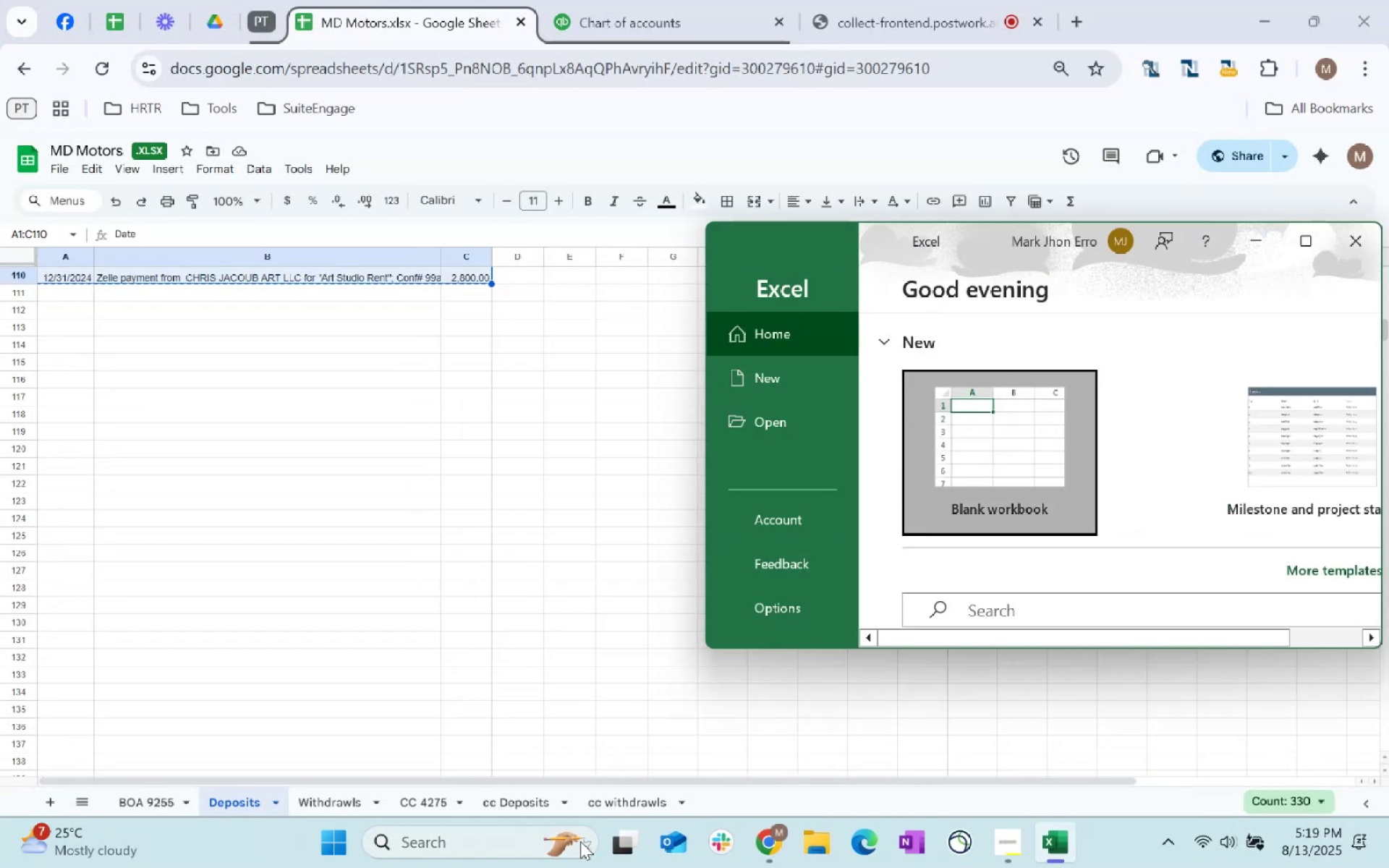 
right_click([76, 254])
 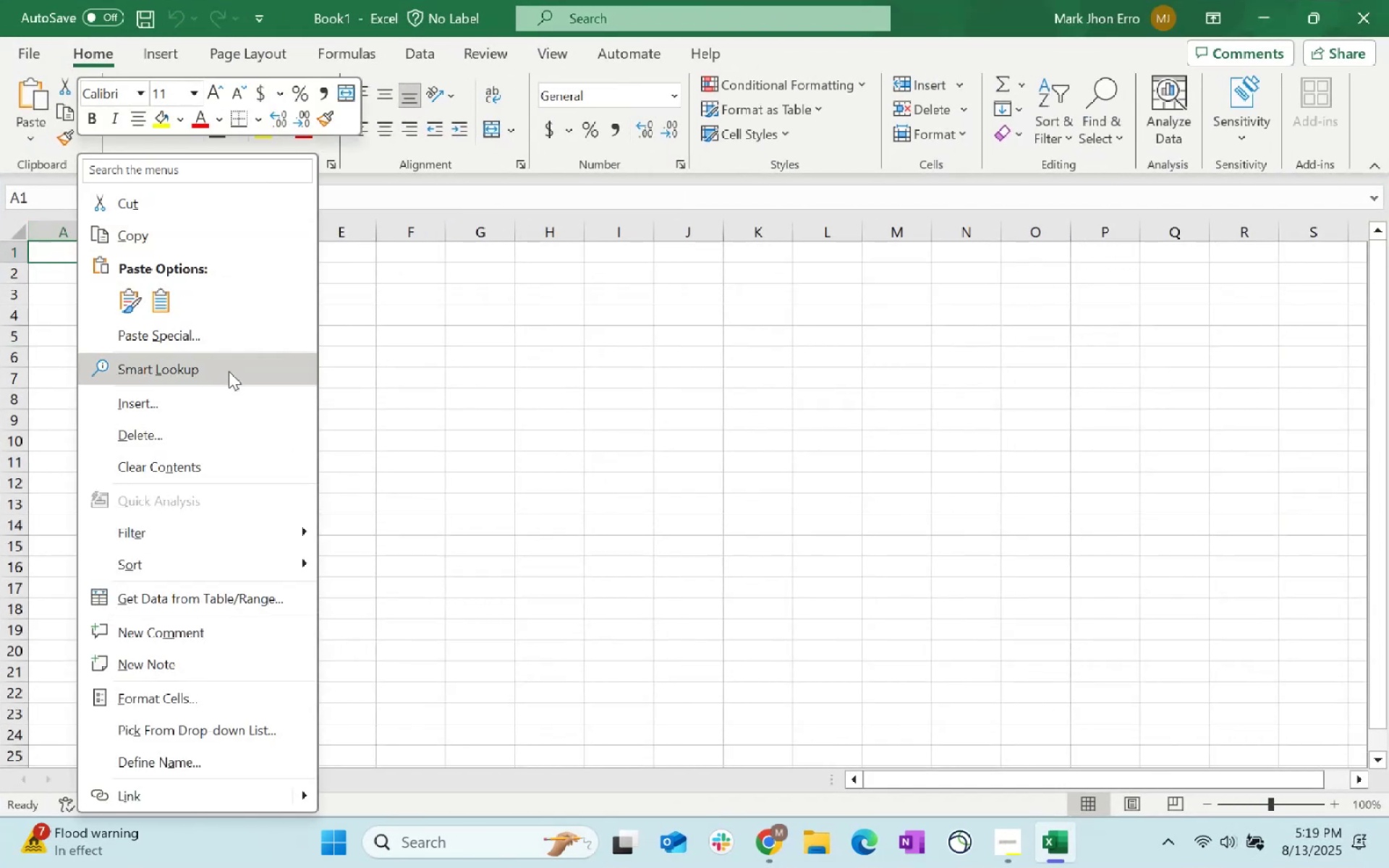 
left_click([163, 289])
 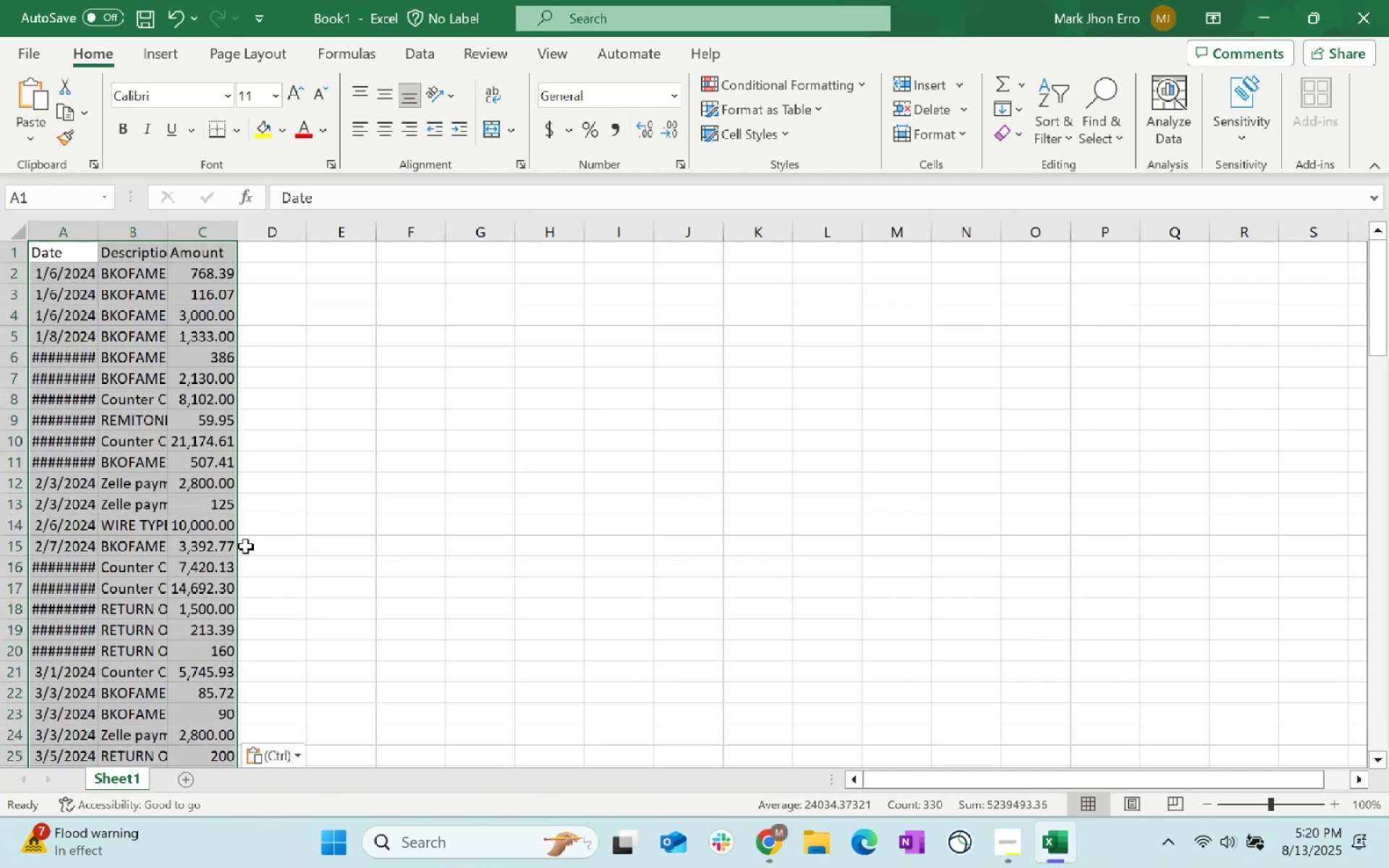 
key(ArrowDown)
 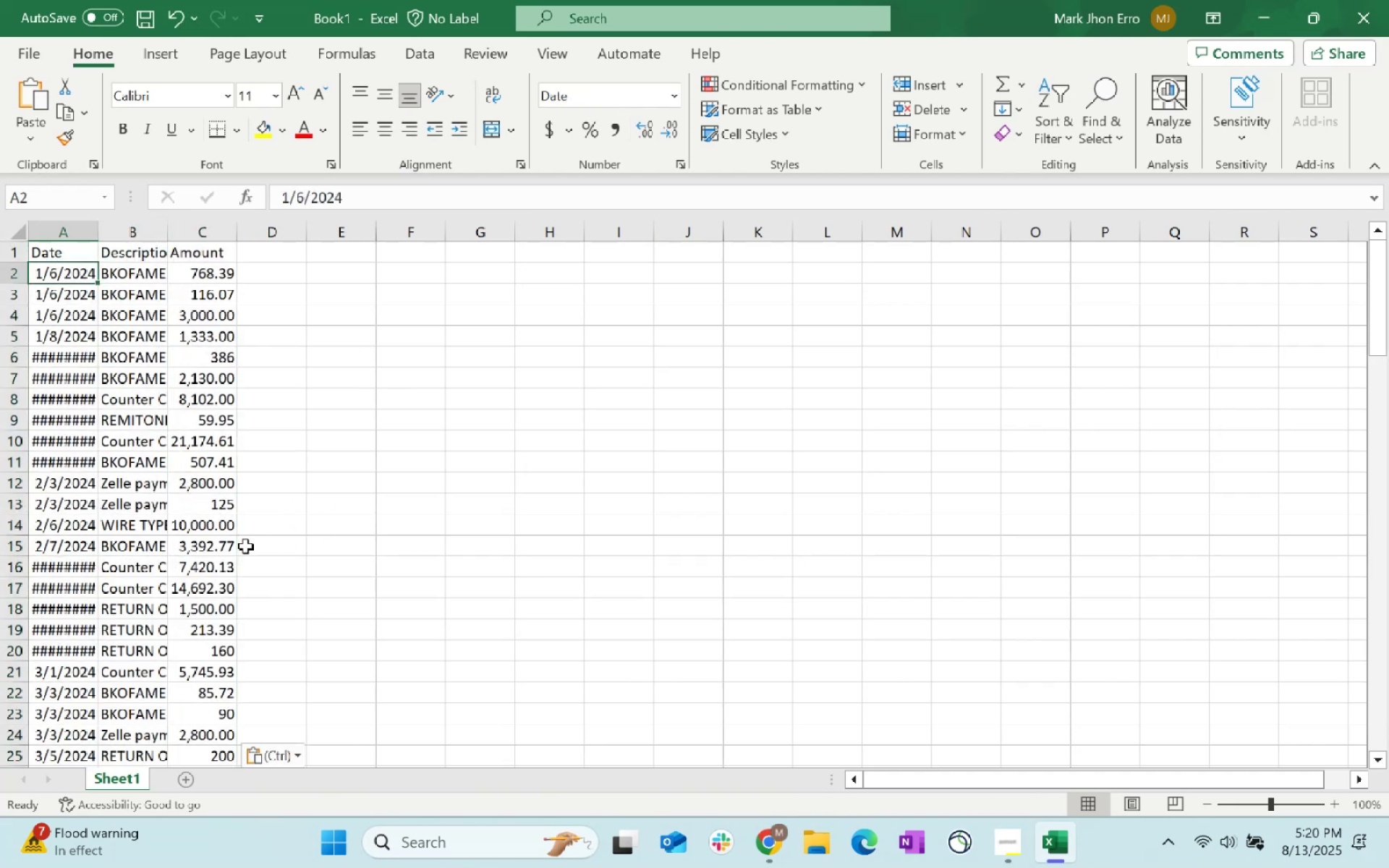 
key(Control+ArrowDown)
 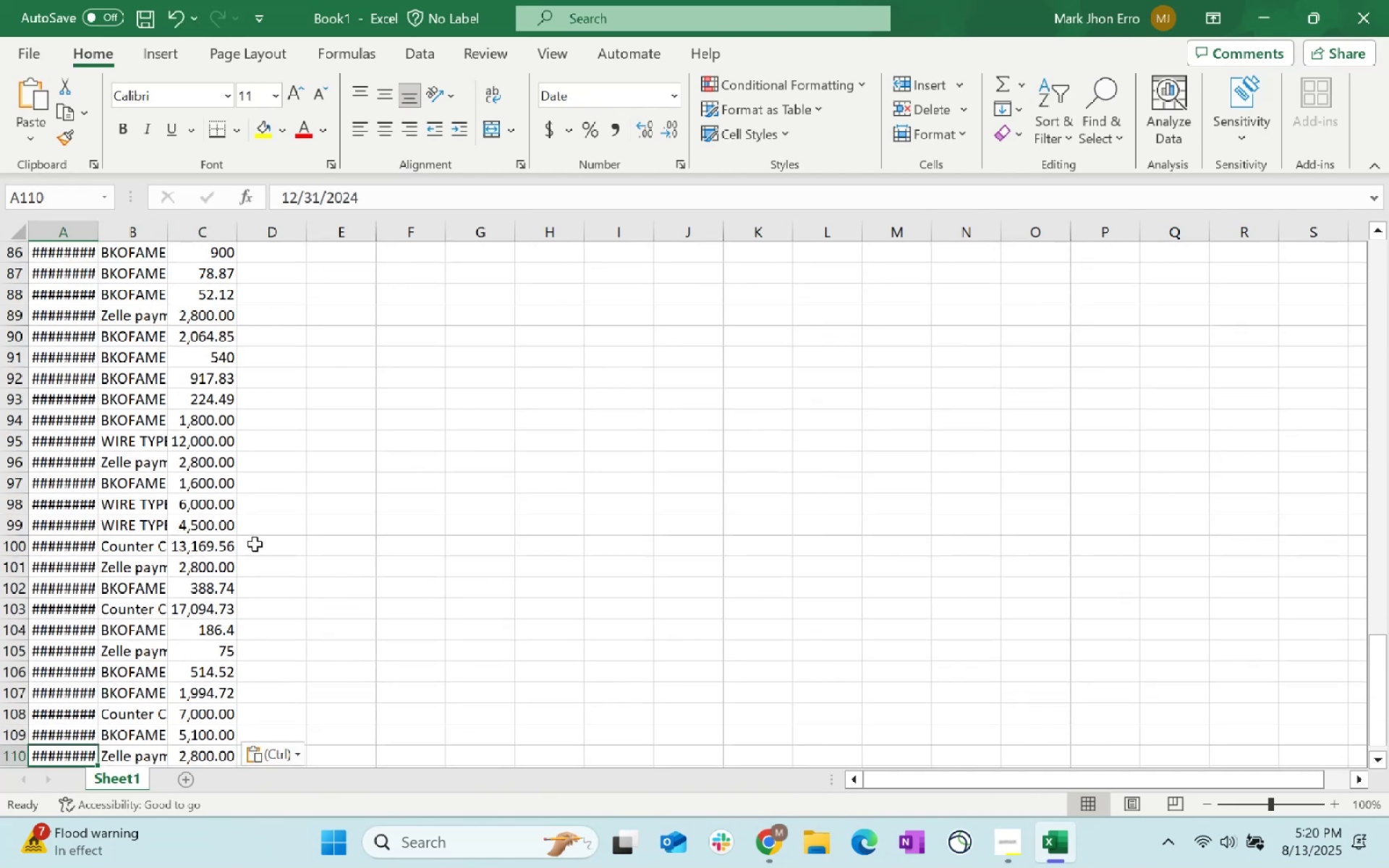 
key(ArrowDown)
 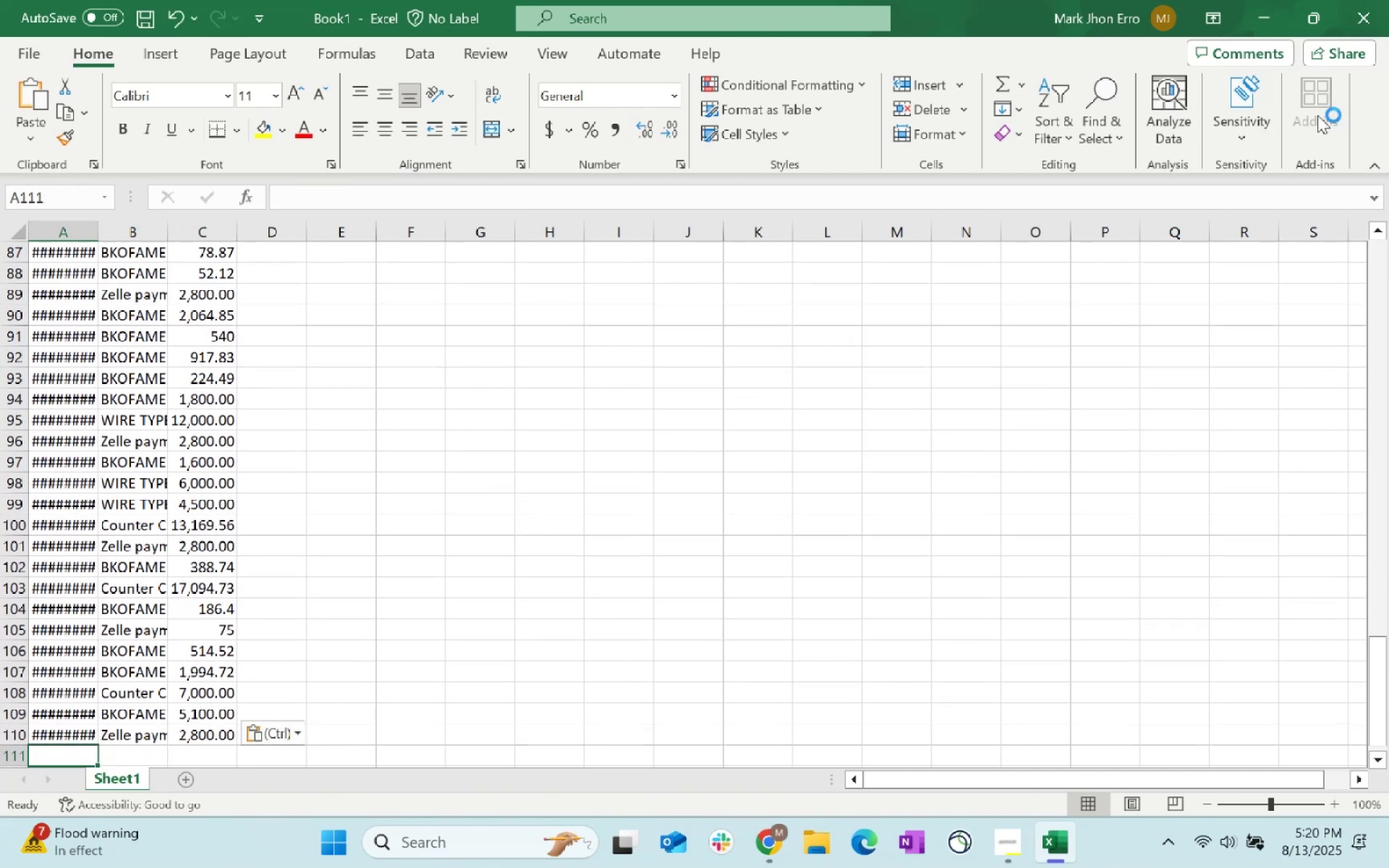 
left_click([1248, 0])
 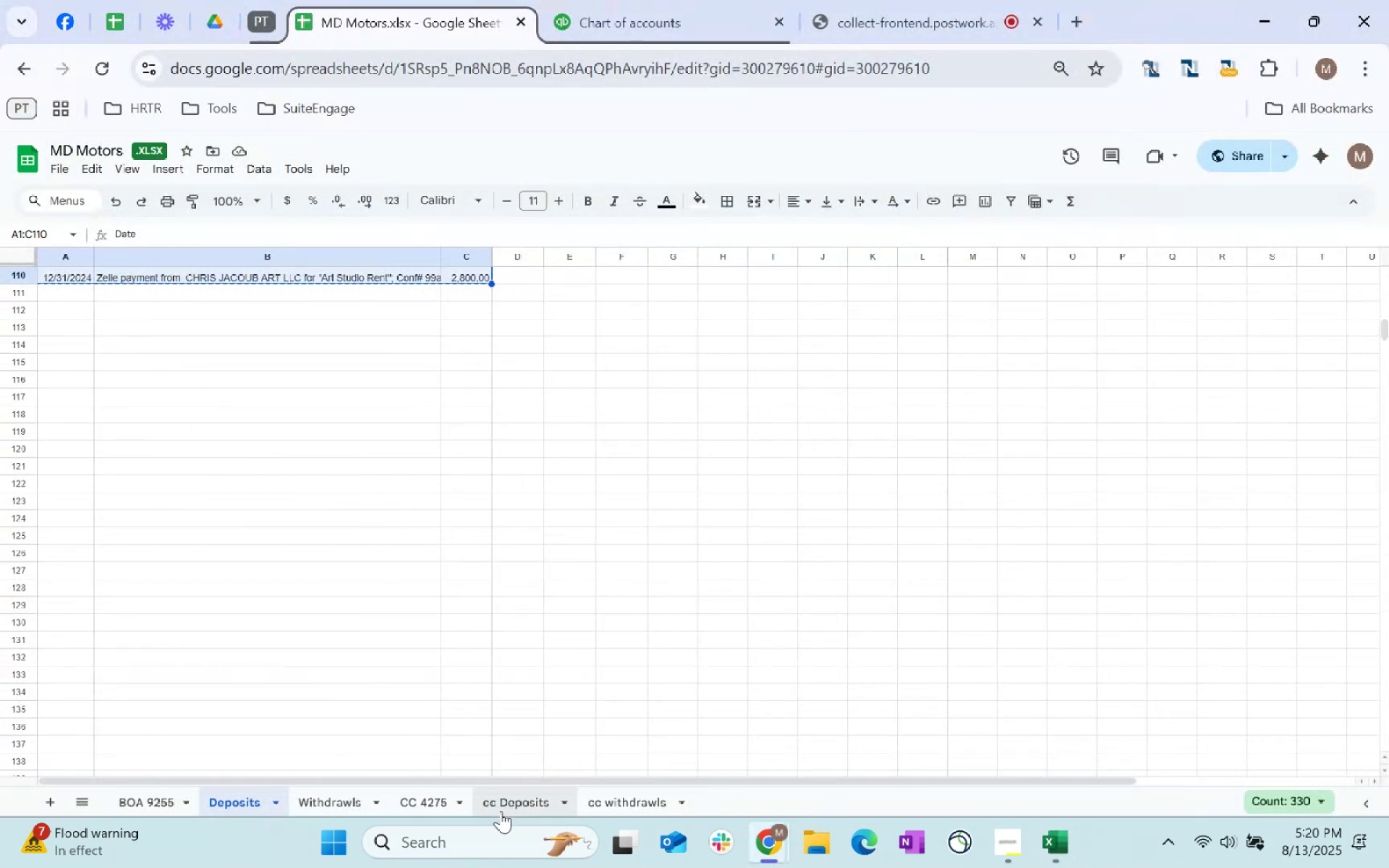 
left_click([318, 799])
 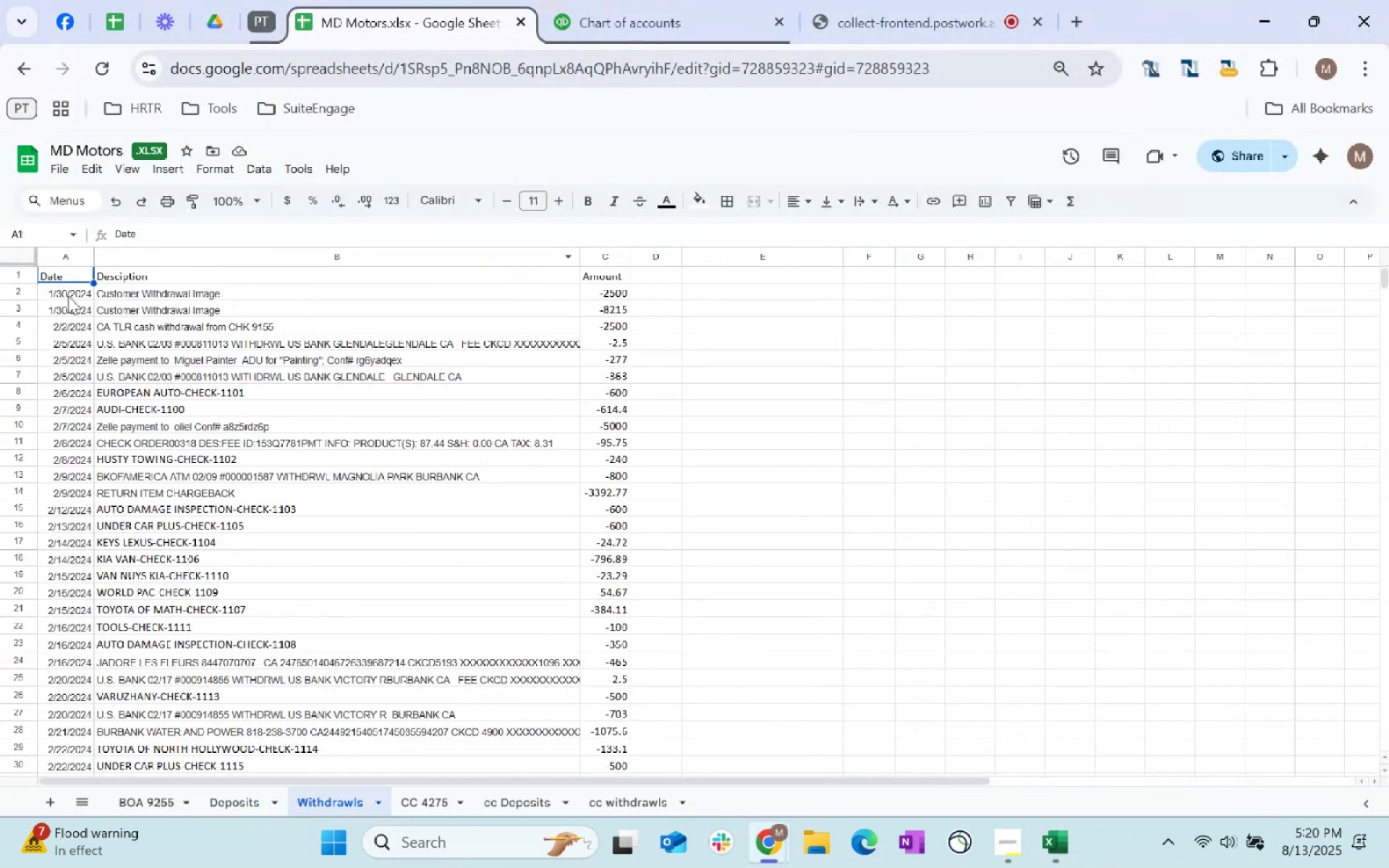 
key(Control+Shift+ArrowRight)
 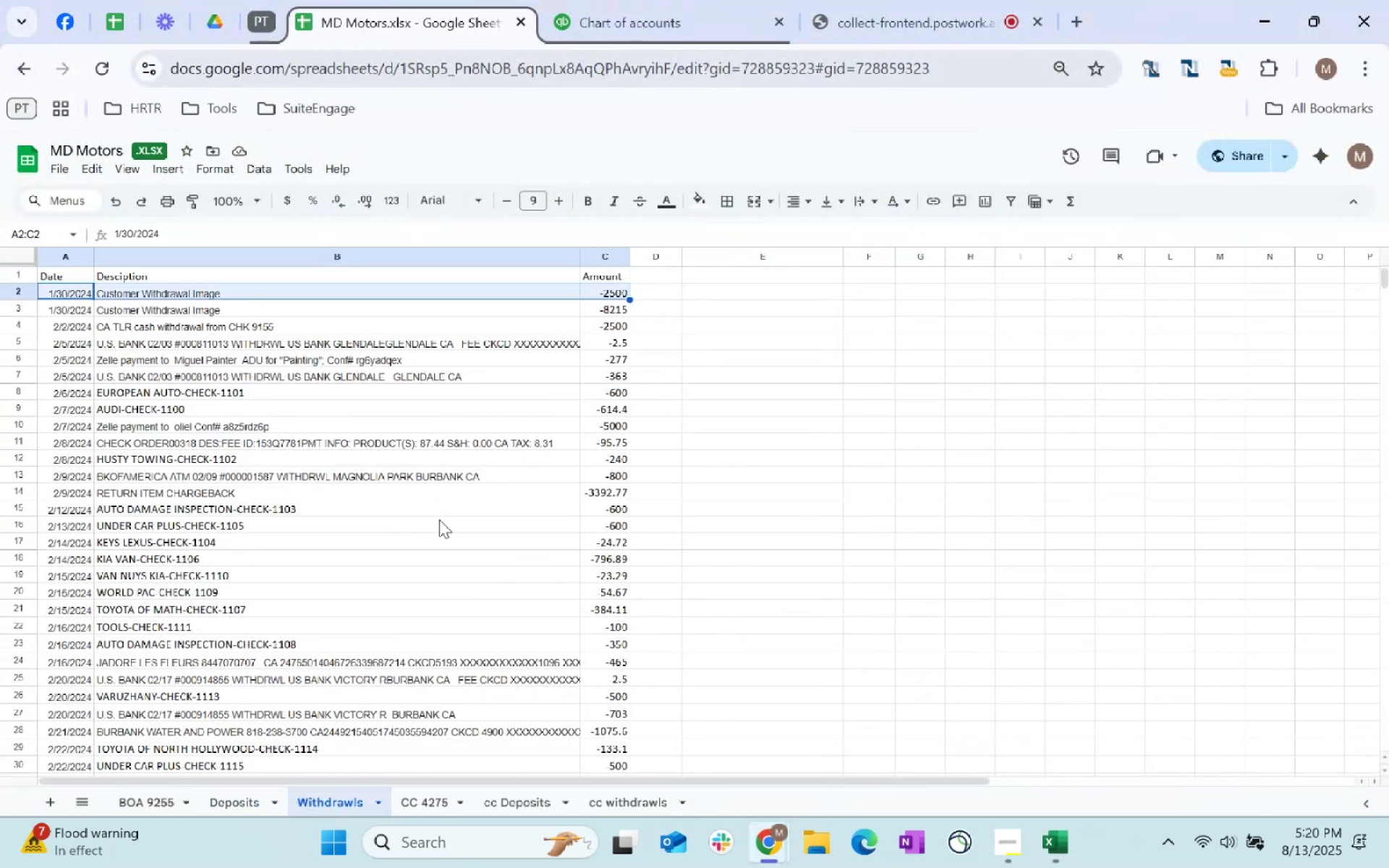 
key(Control+Shift+ArrowDown)
 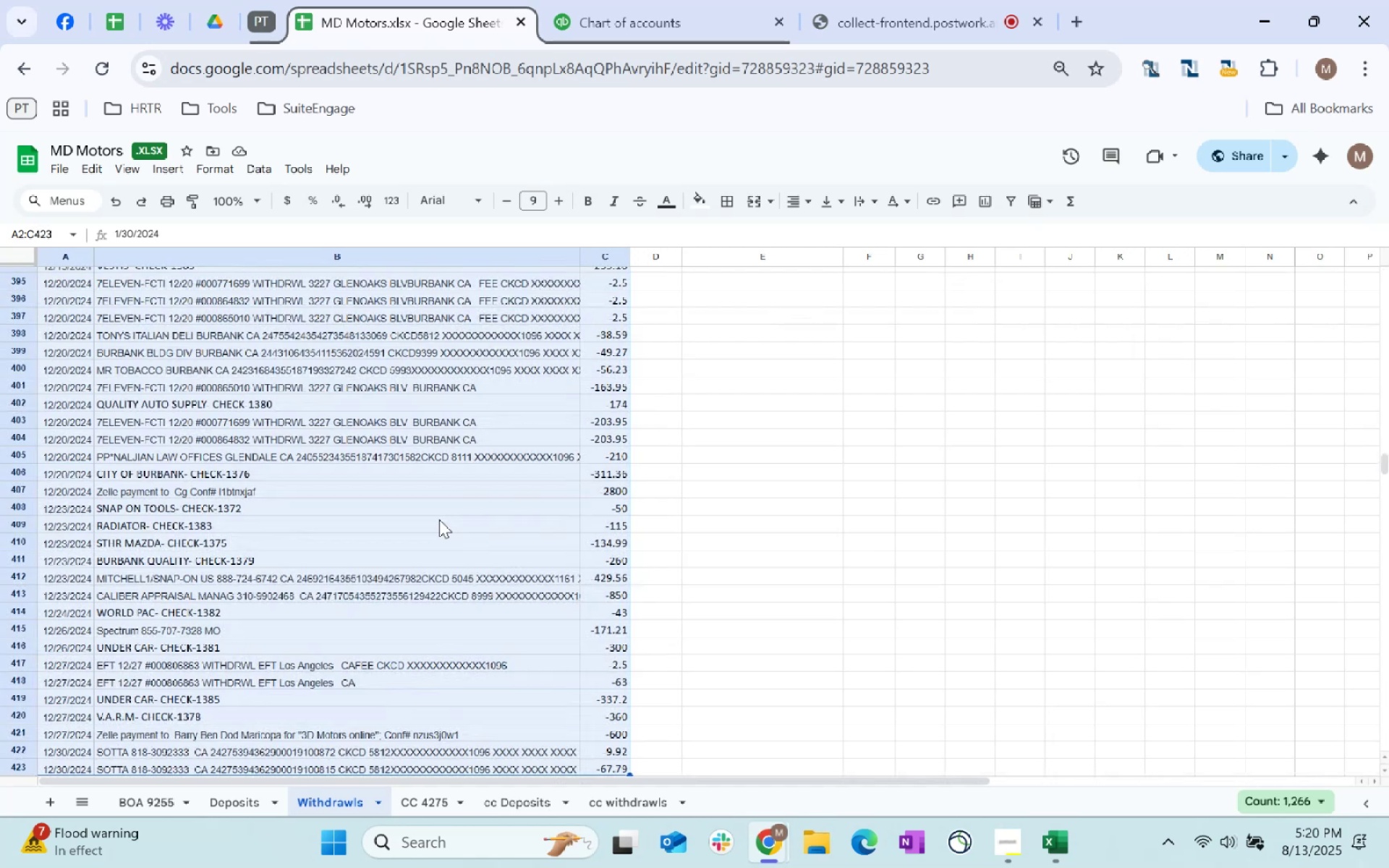 
scroll: coordinate [449, 519], scroll_direction: down, amount: 1.0
 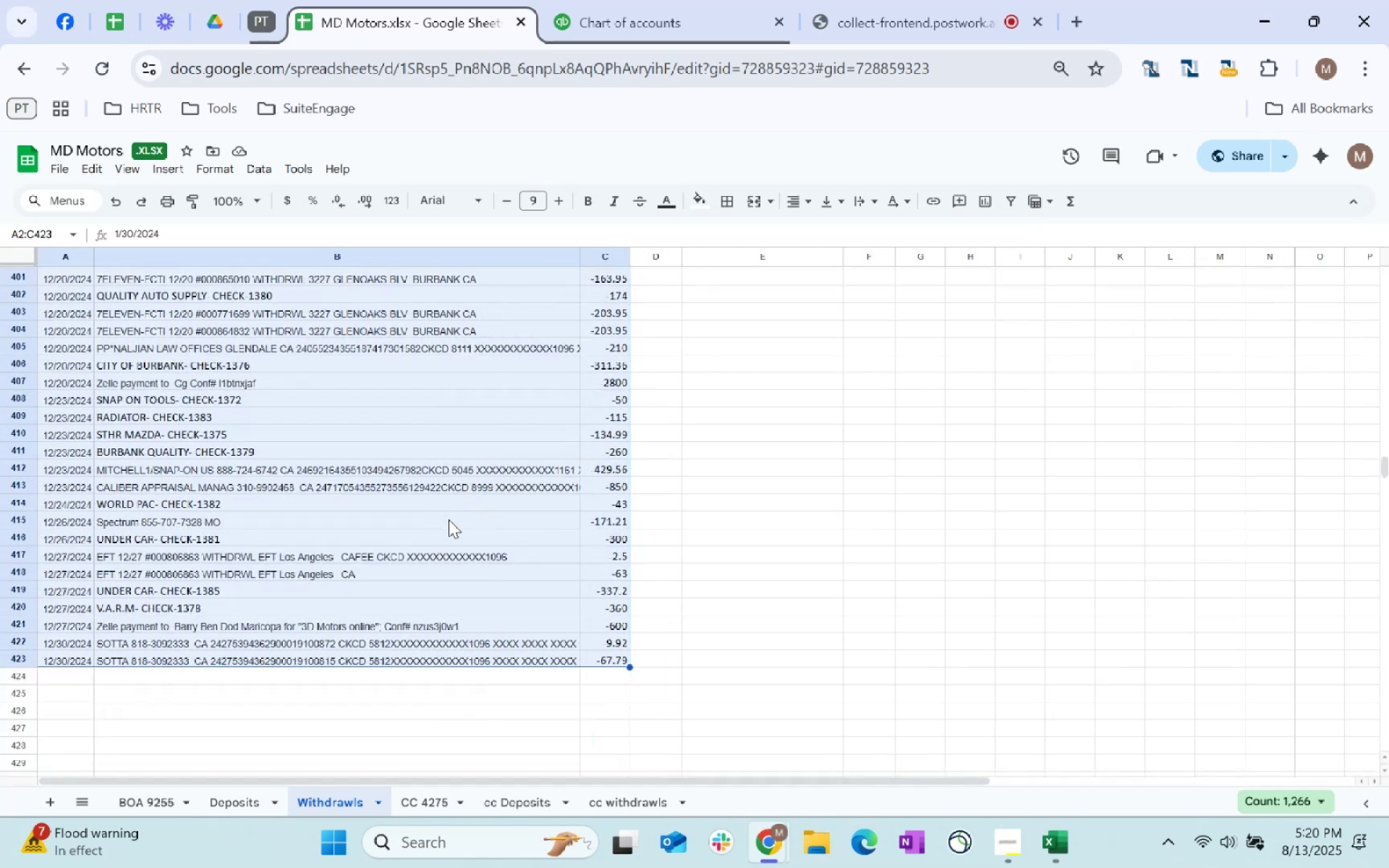 
key(Control+C)
 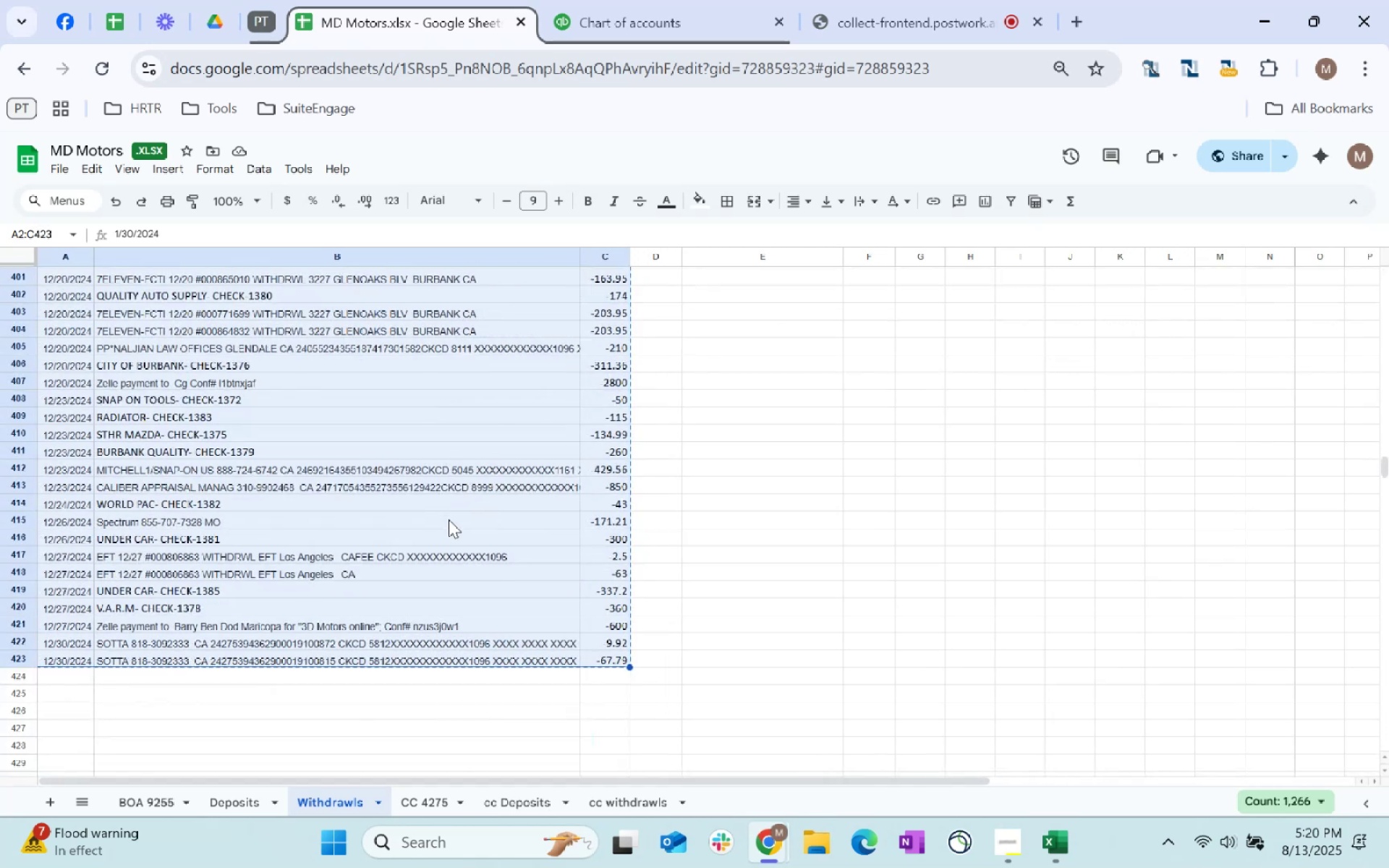 
key(Alt+AltLeft)
 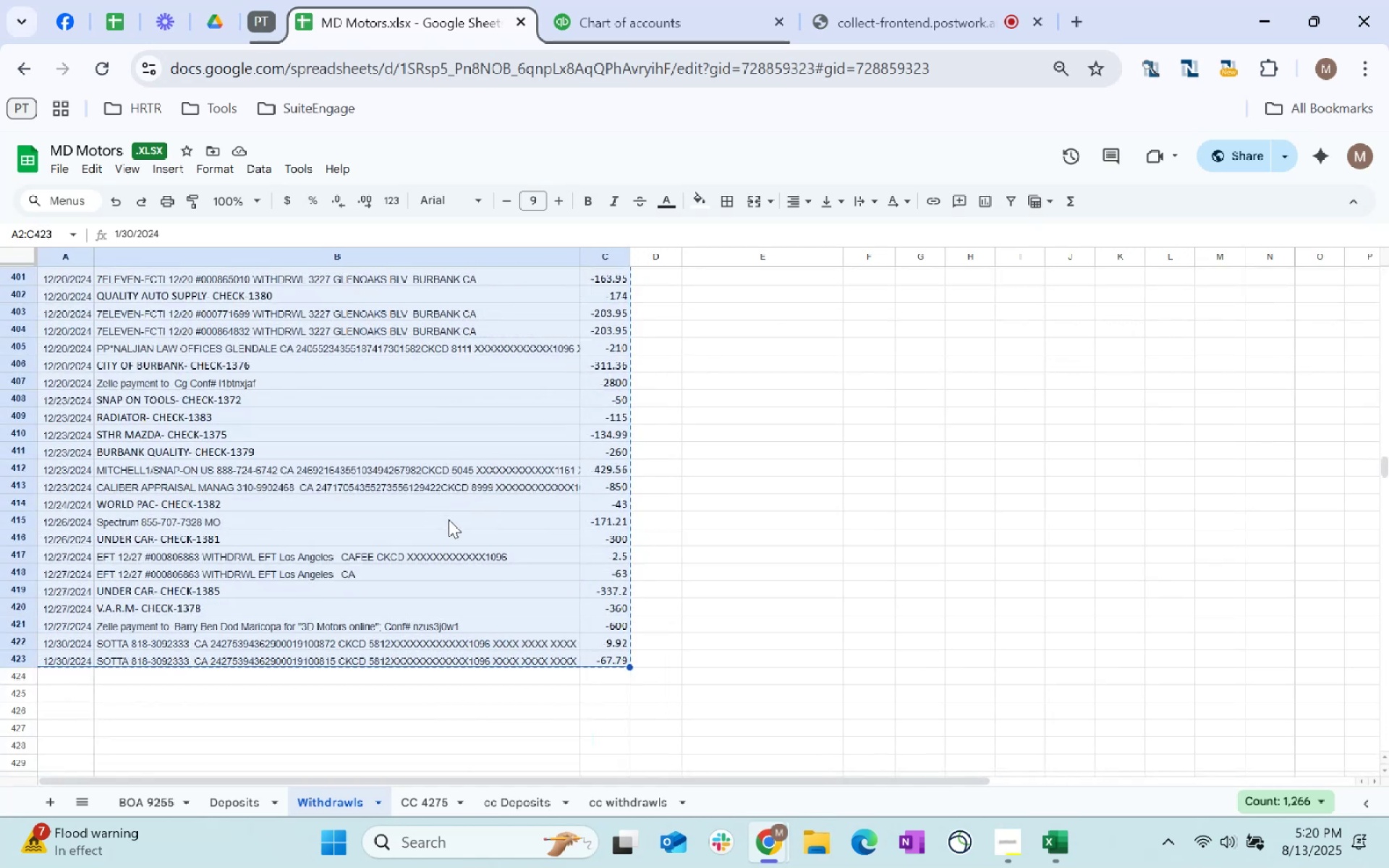 
key(Alt+Tab)
 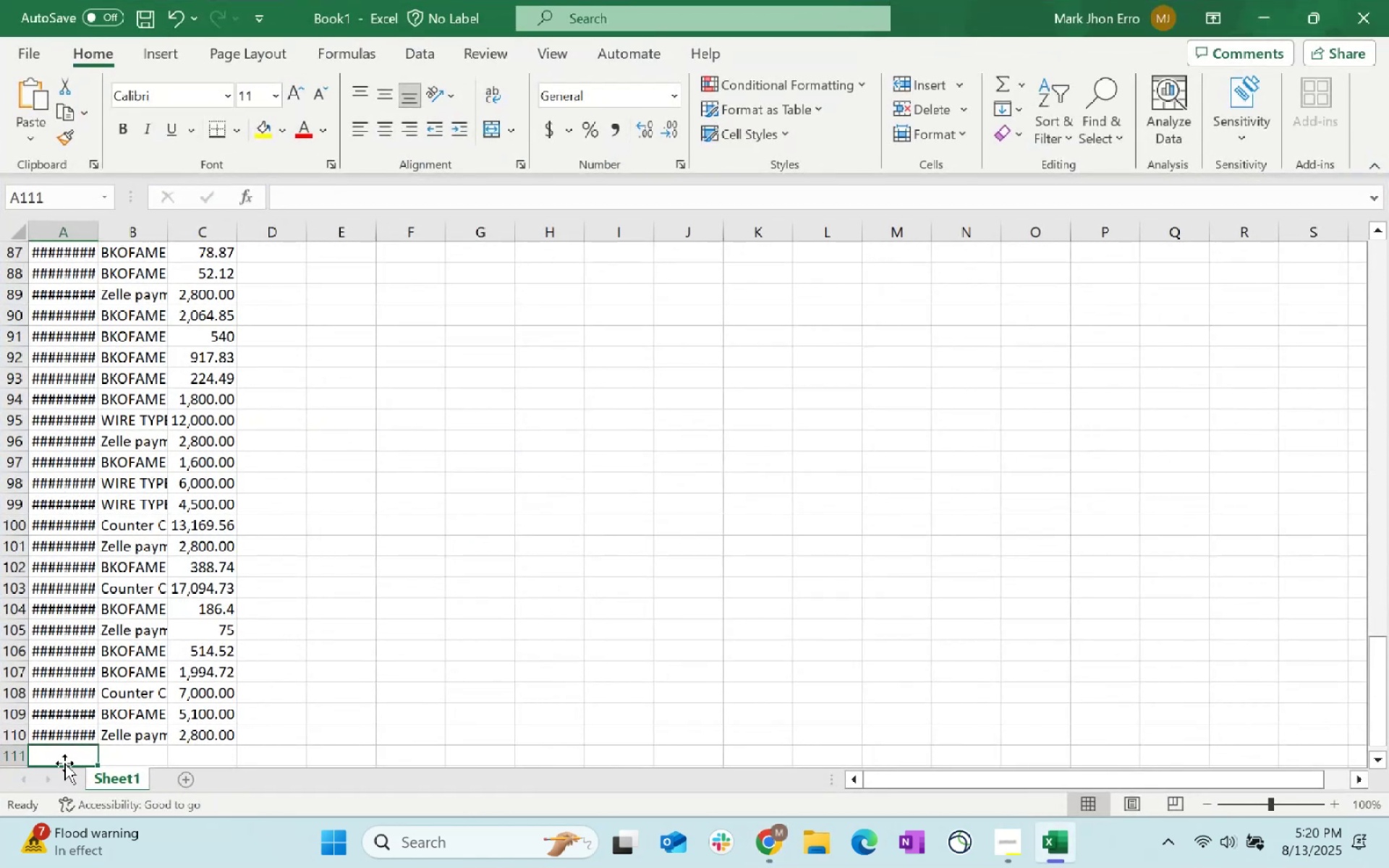 
right_click([69, 756])
 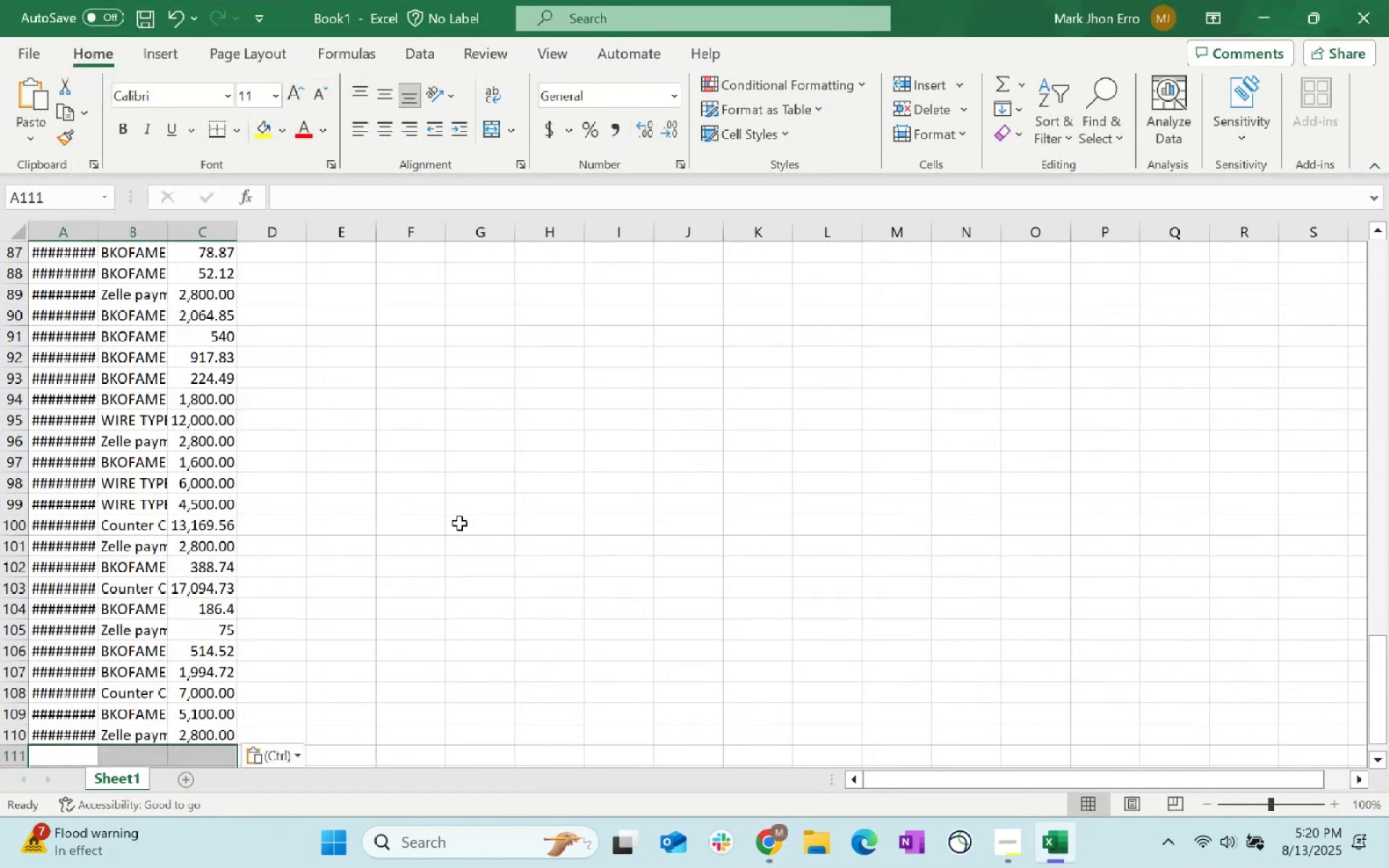 
scroll: coordinate [653, 649], scroll_direction: down, amount: 80.0
 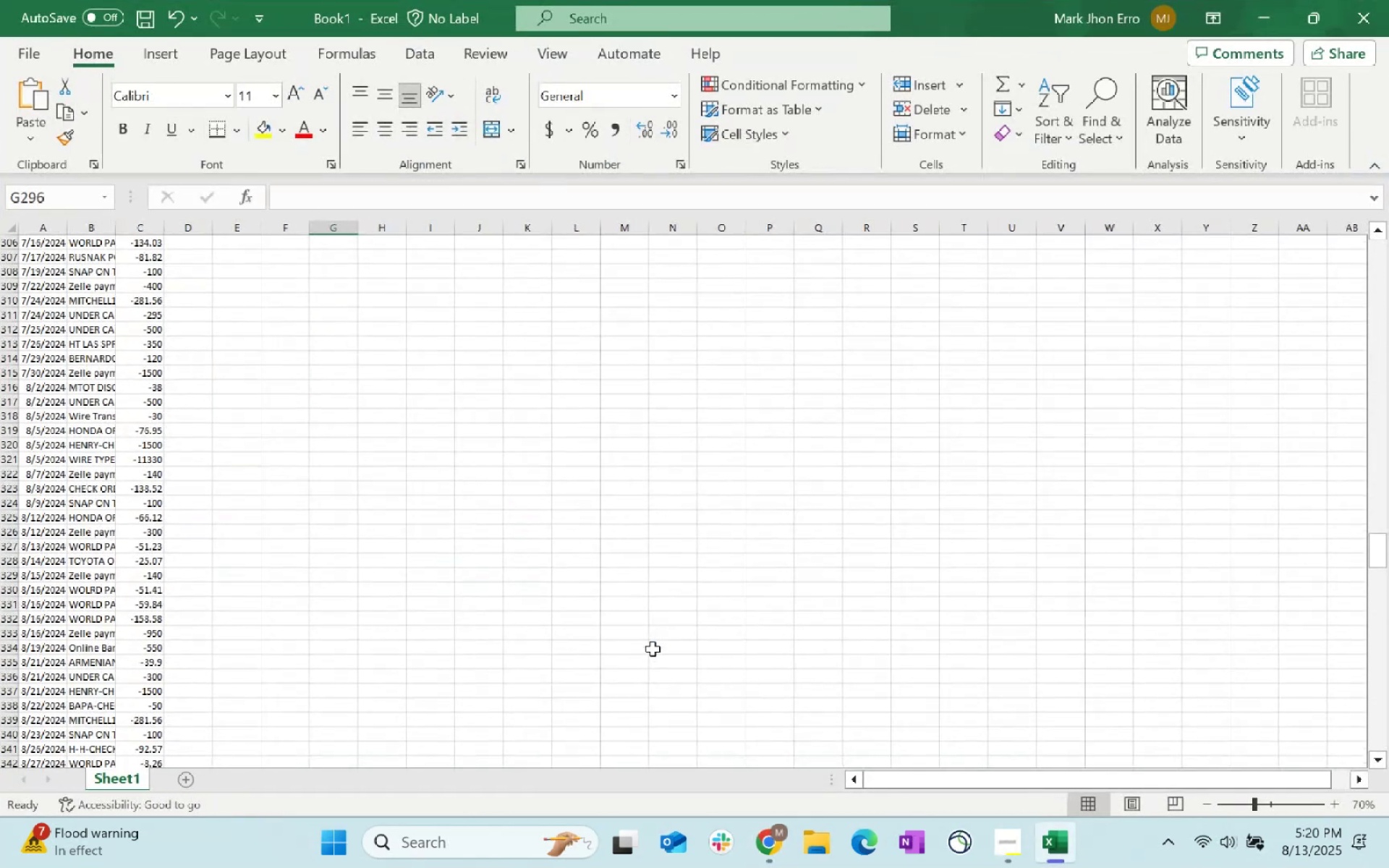 
key(Control+S)
 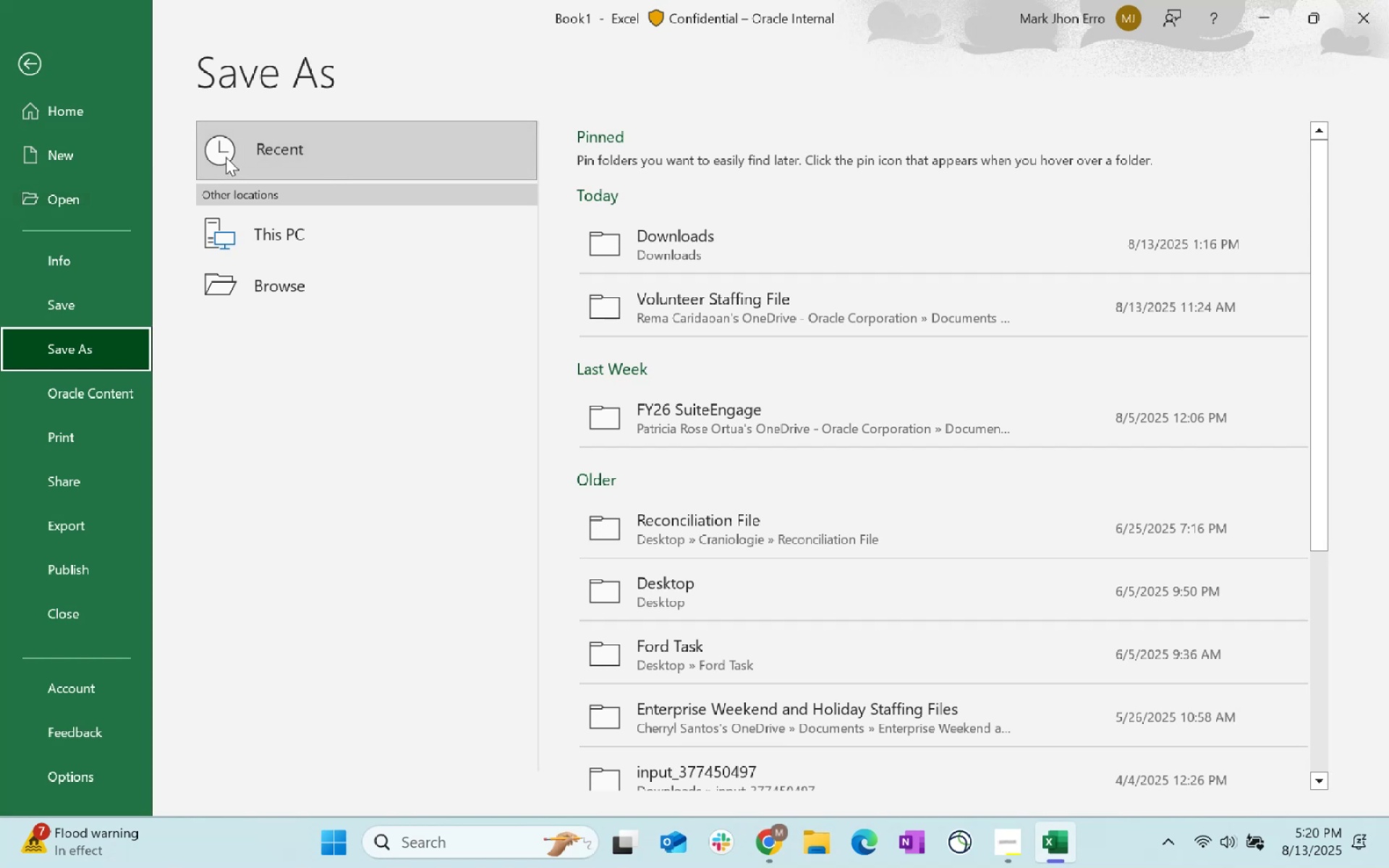 
left_click_drag(start_coordinate=[694, 221], to_coordinate=[697, 228])
 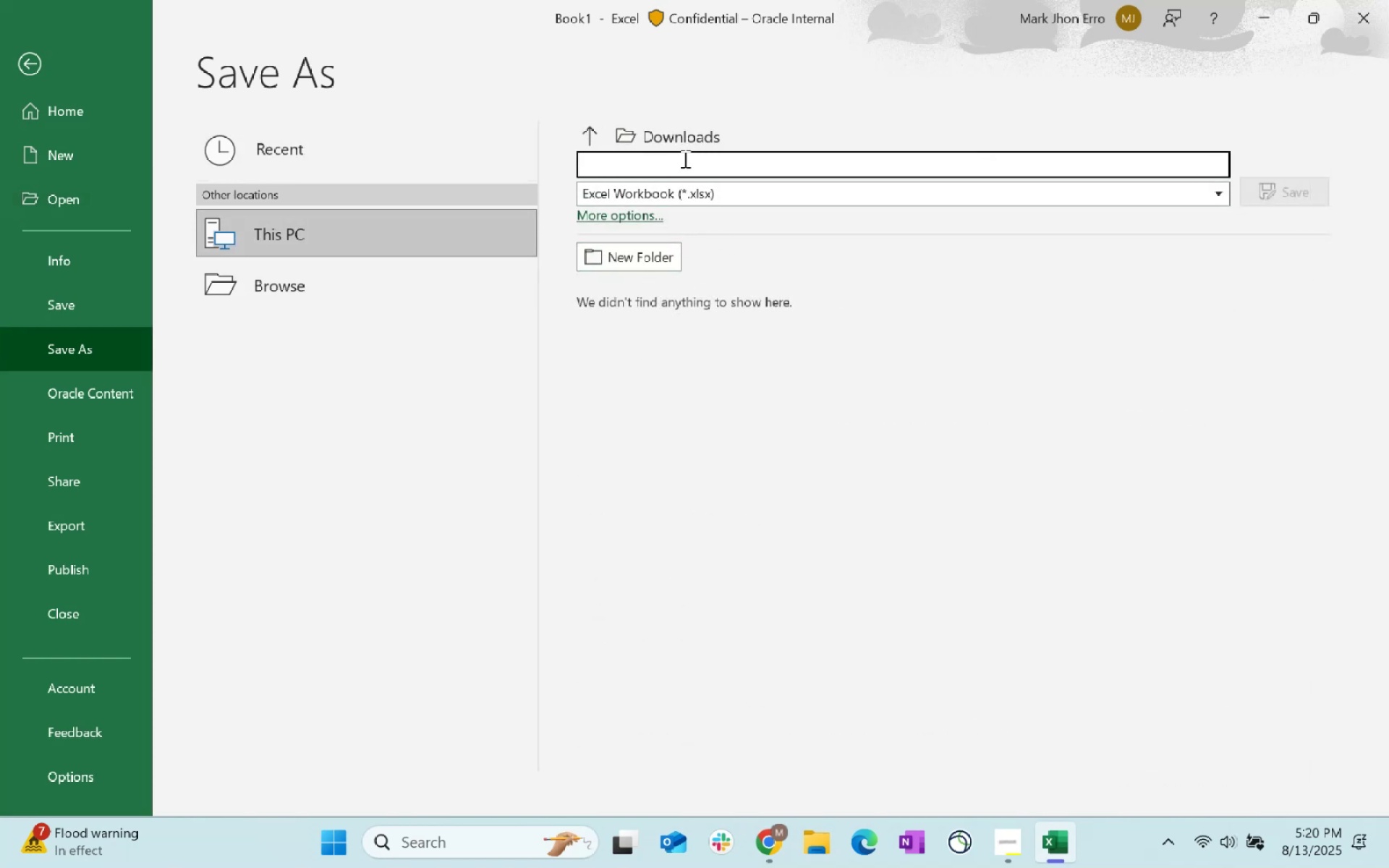 
key(Alt+AltLeft)
 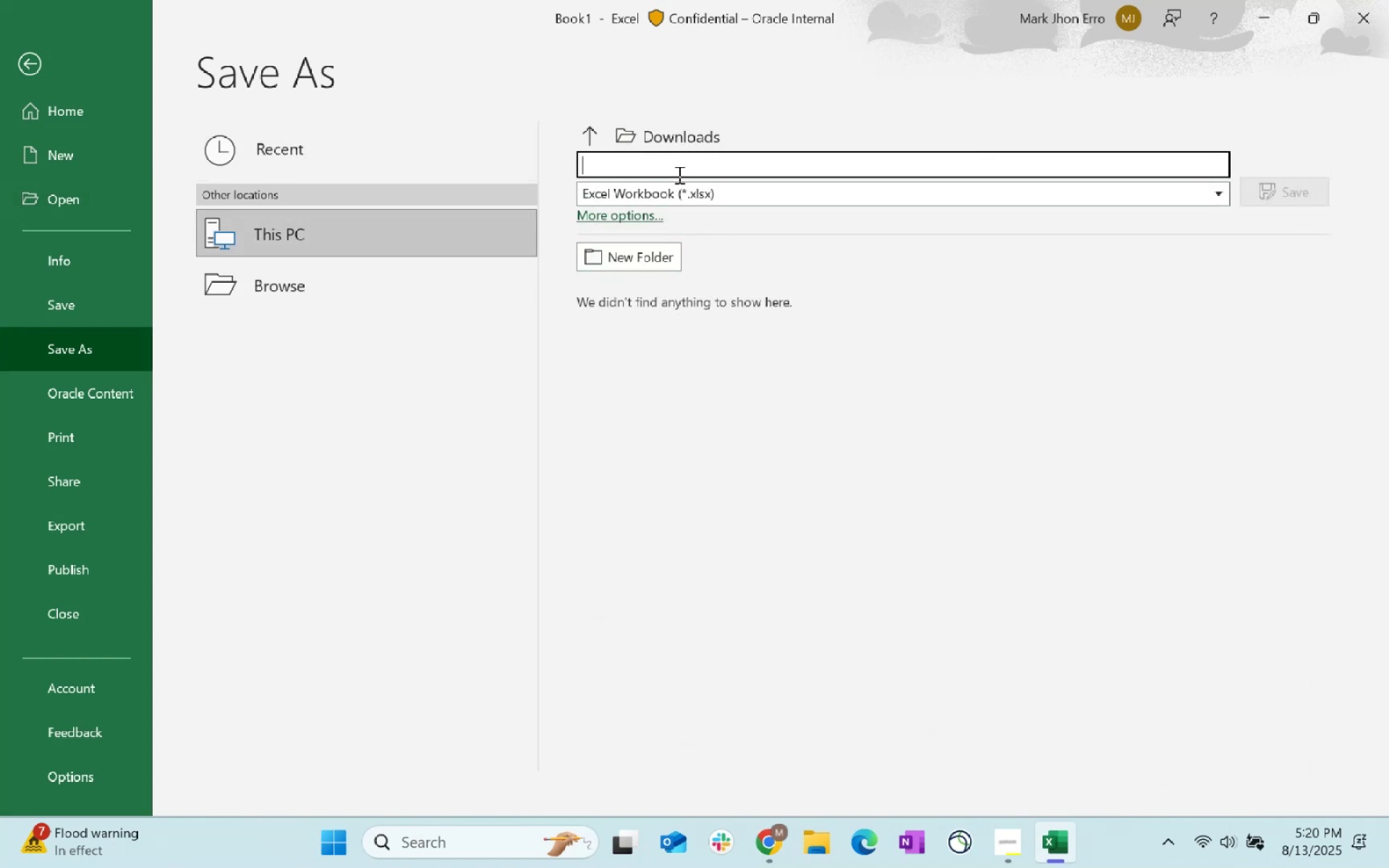 
key(Alt+Tab)
 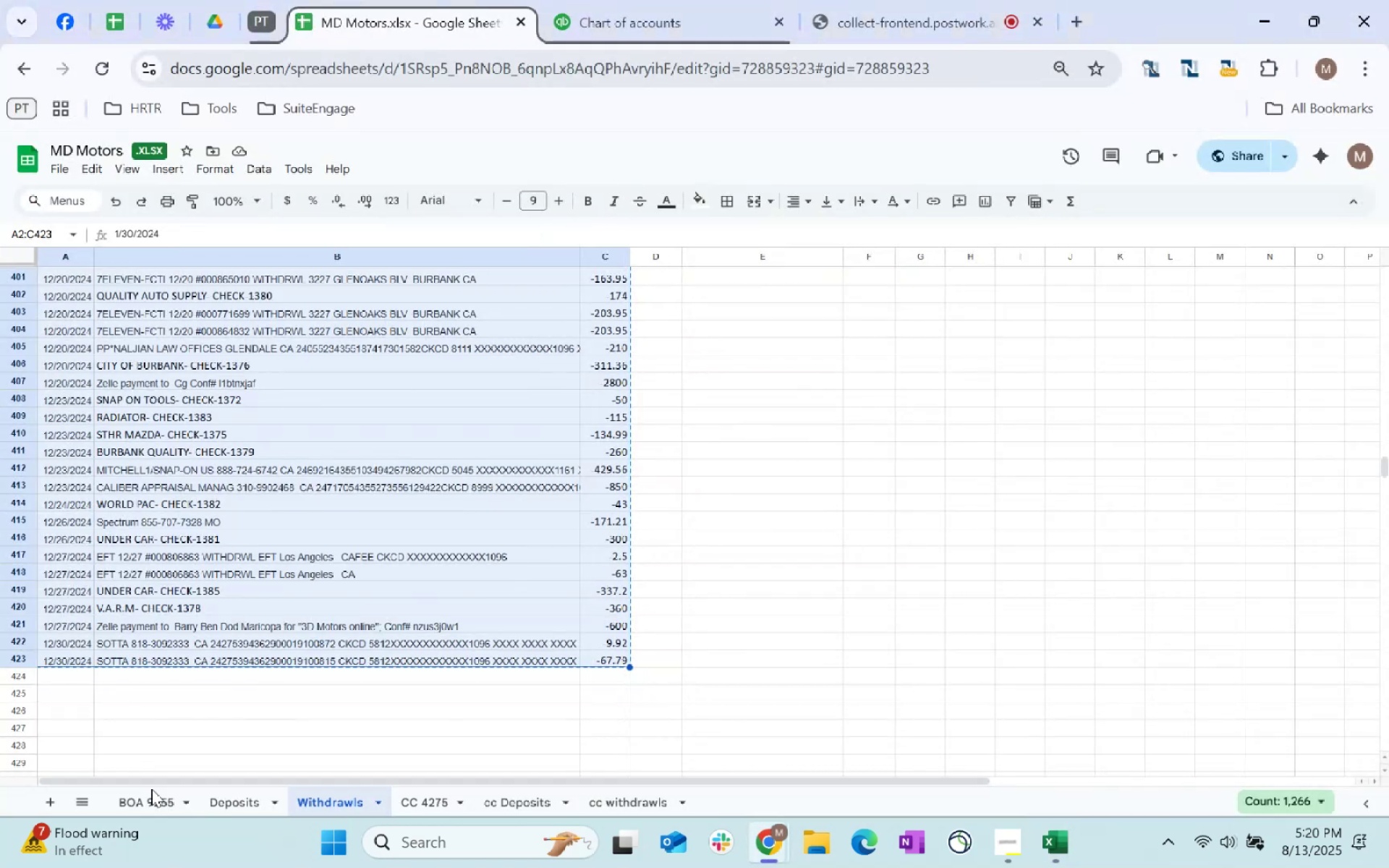 
left_click([150, 797])
 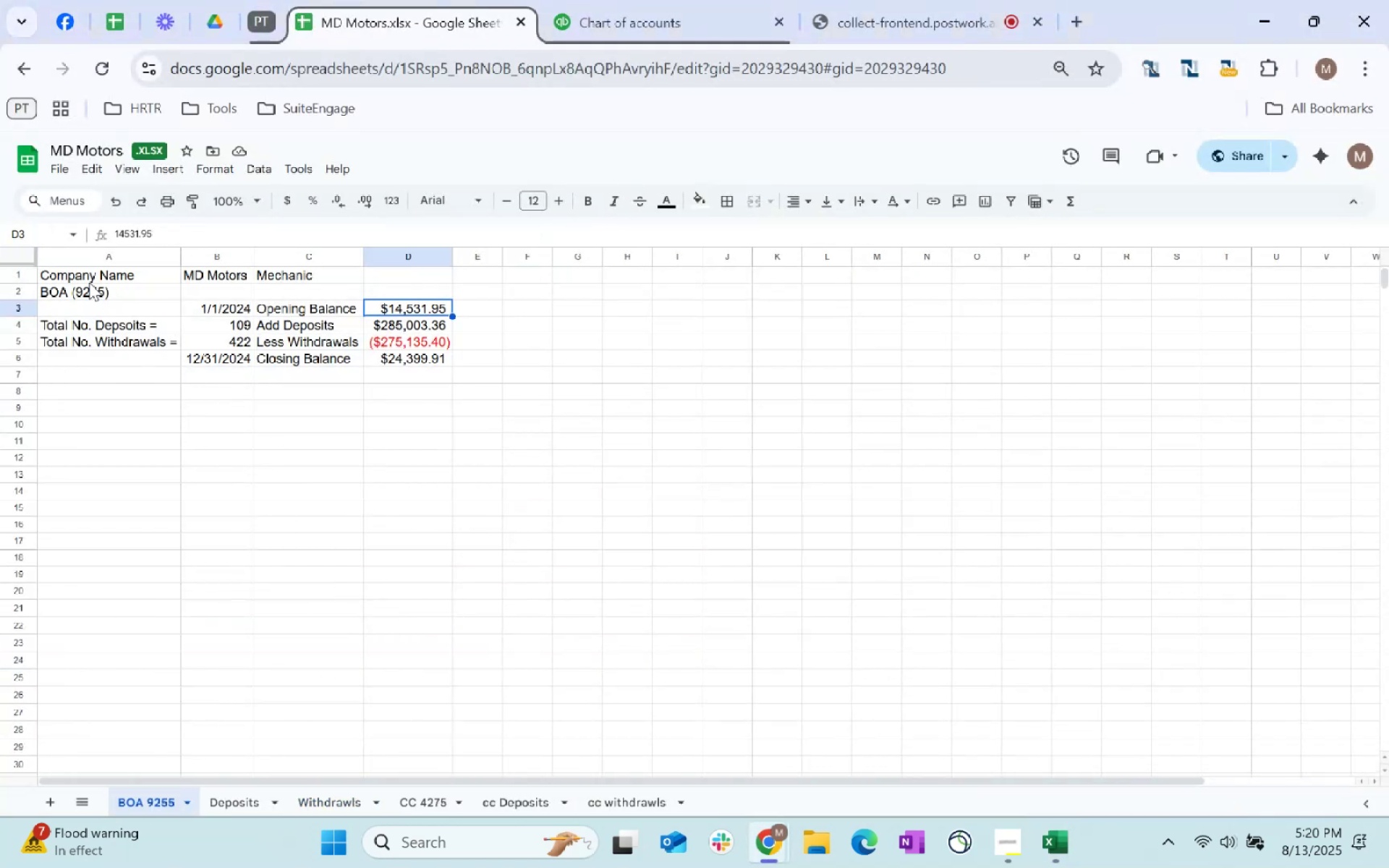 
left_click([90, 286])
 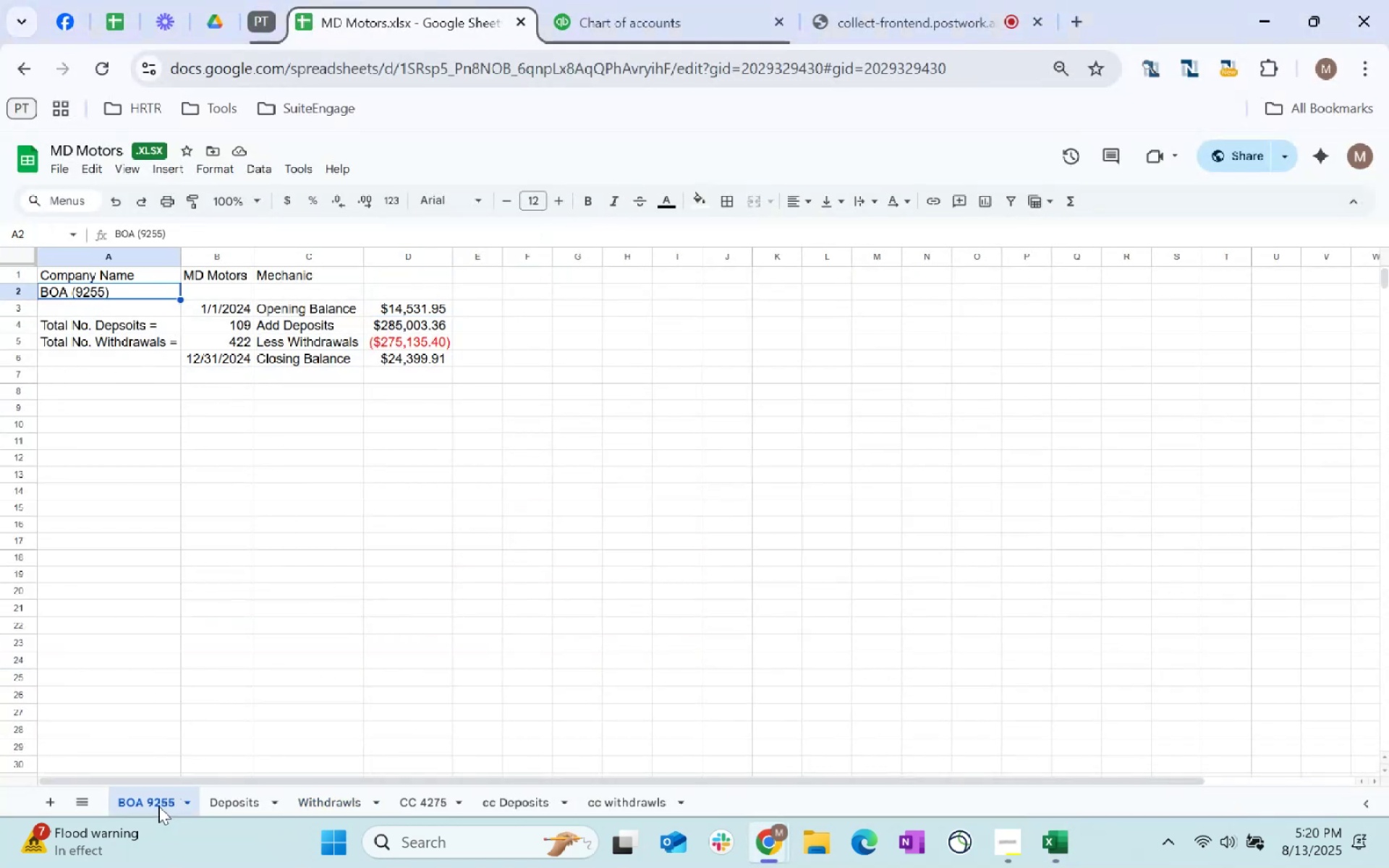 
double_click([158, 806])
 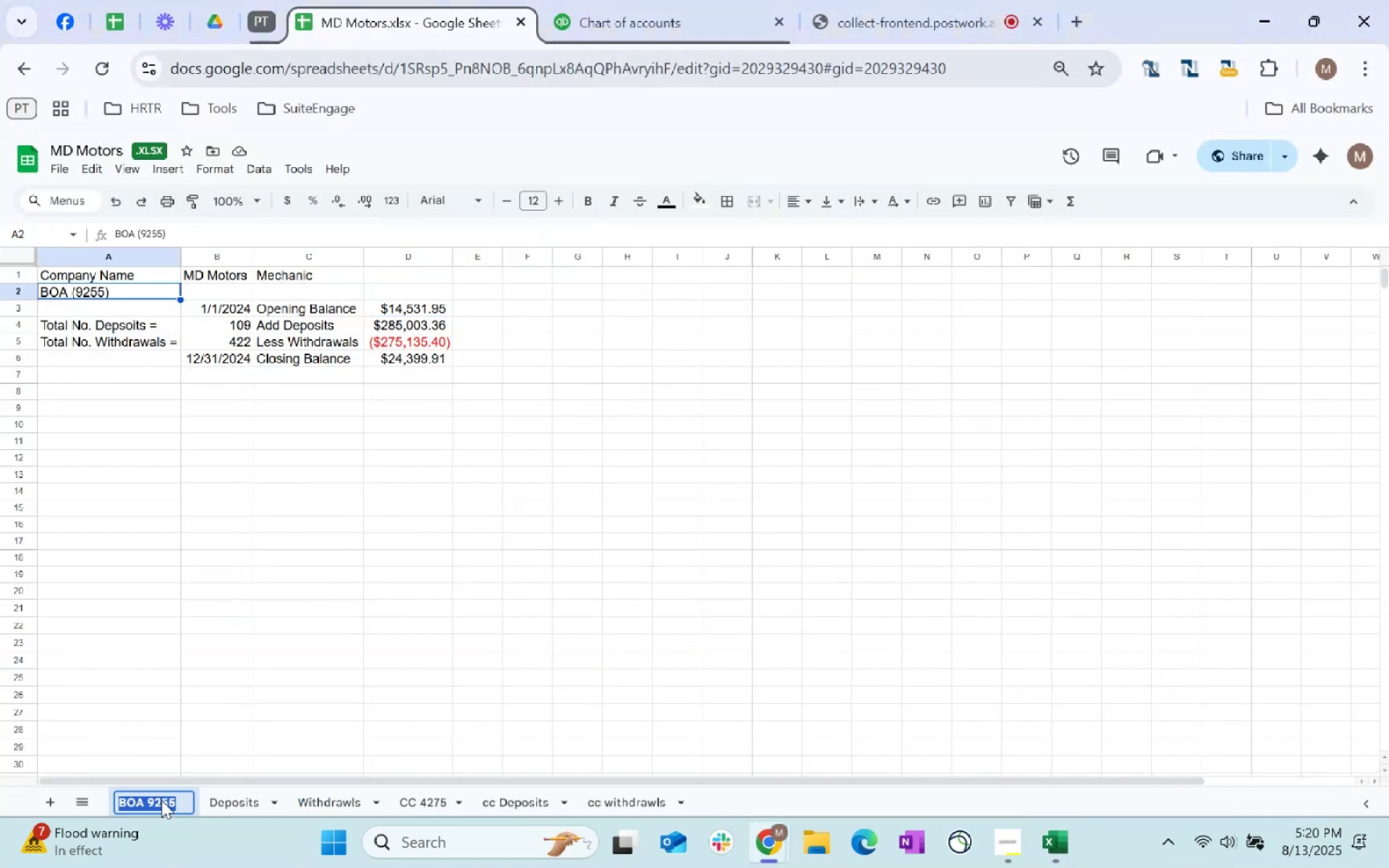 
key(Control+C)
 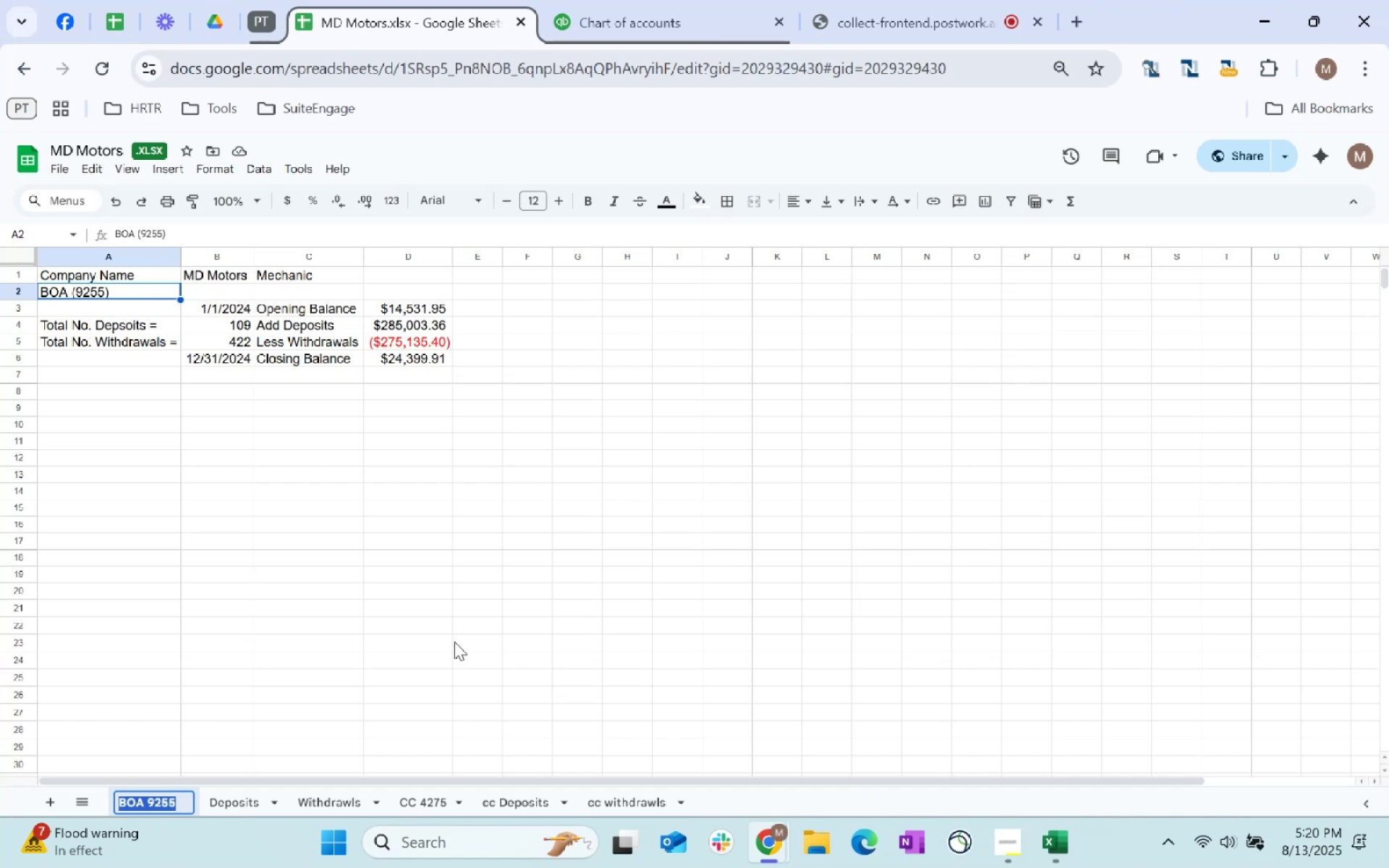 
key(Control+C)
 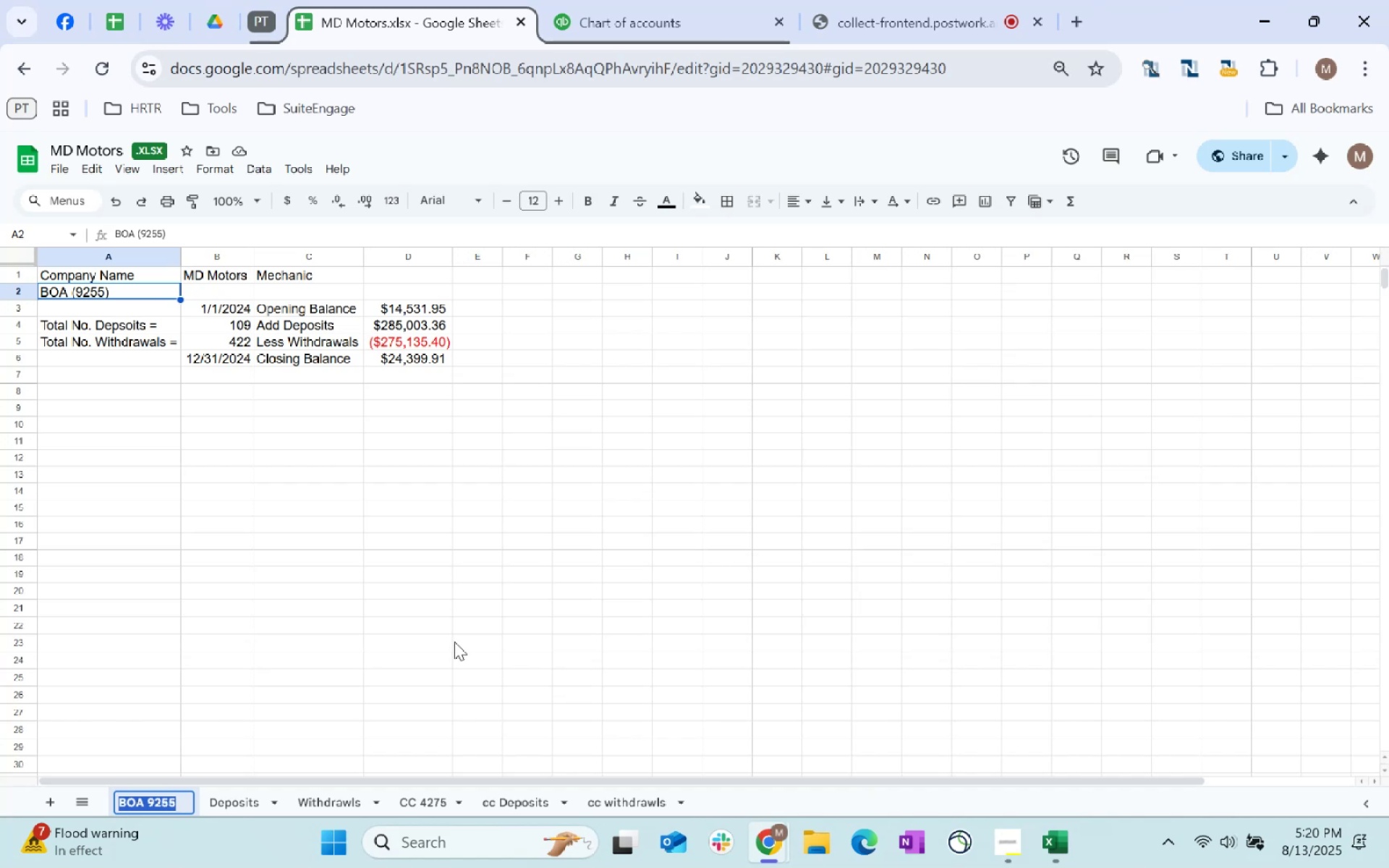 
key(Alt+AltLeft)
 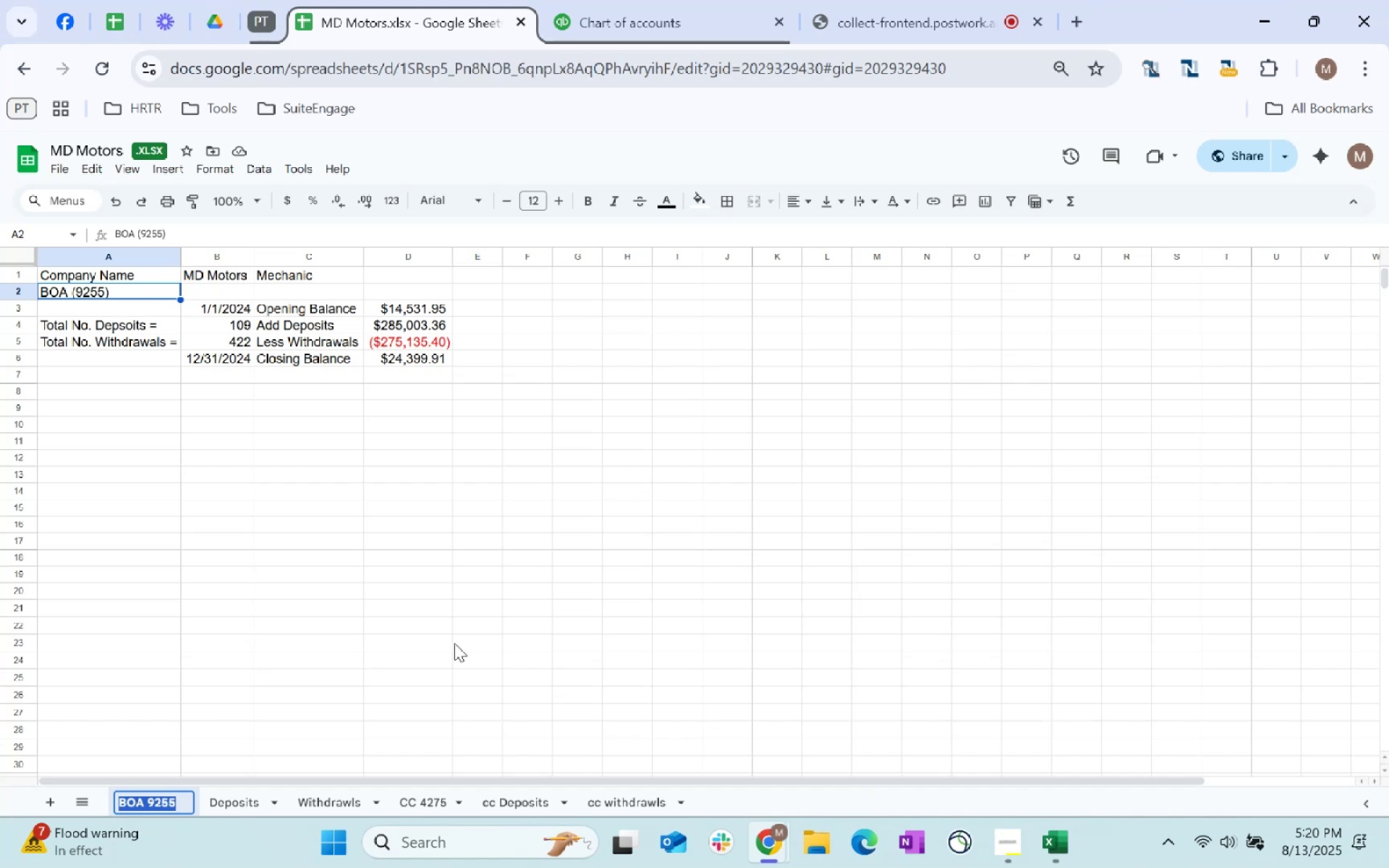 
key(Alt+Tab)
 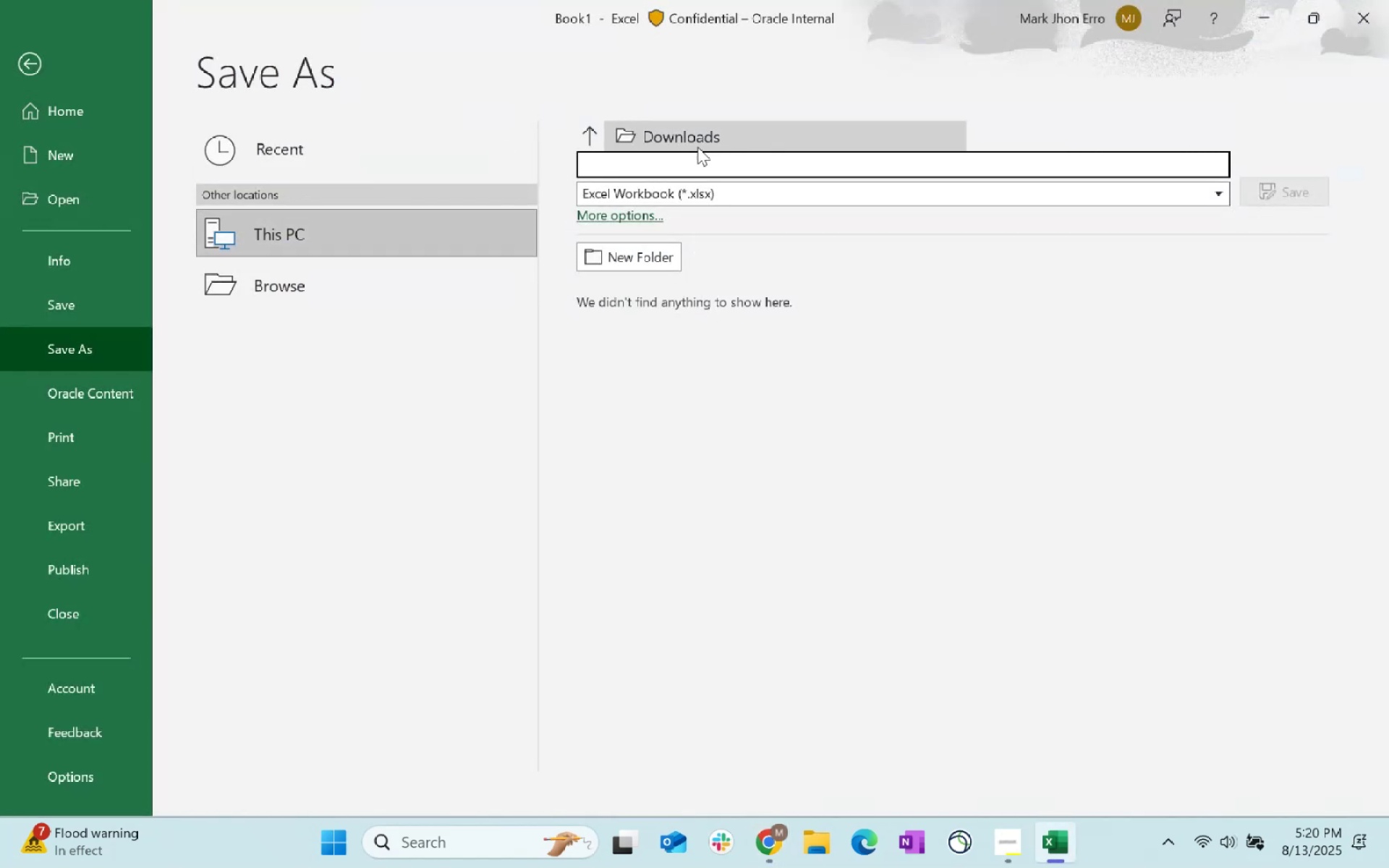 
key(Control+ControlLeft)
 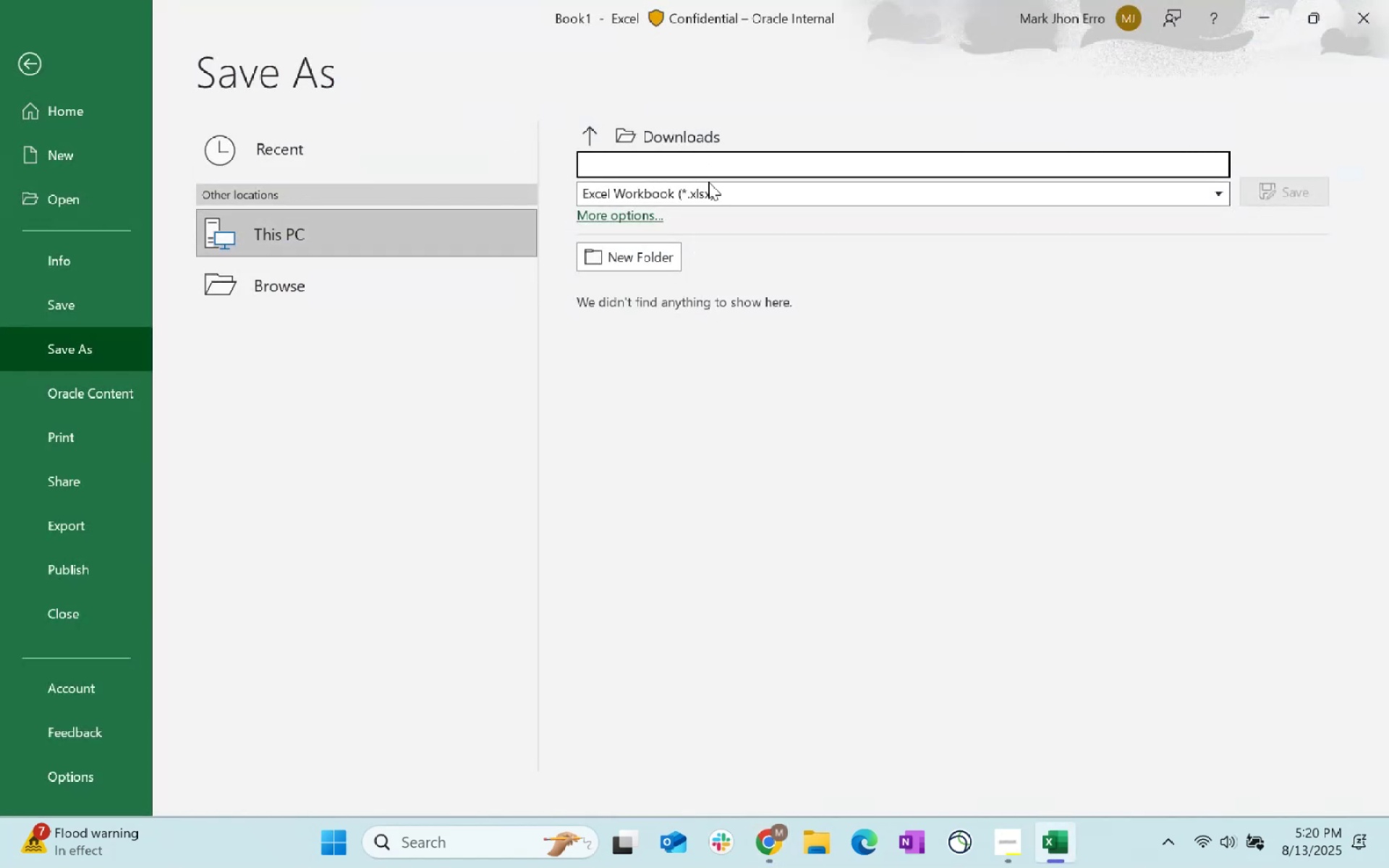 
key(Control+V)
 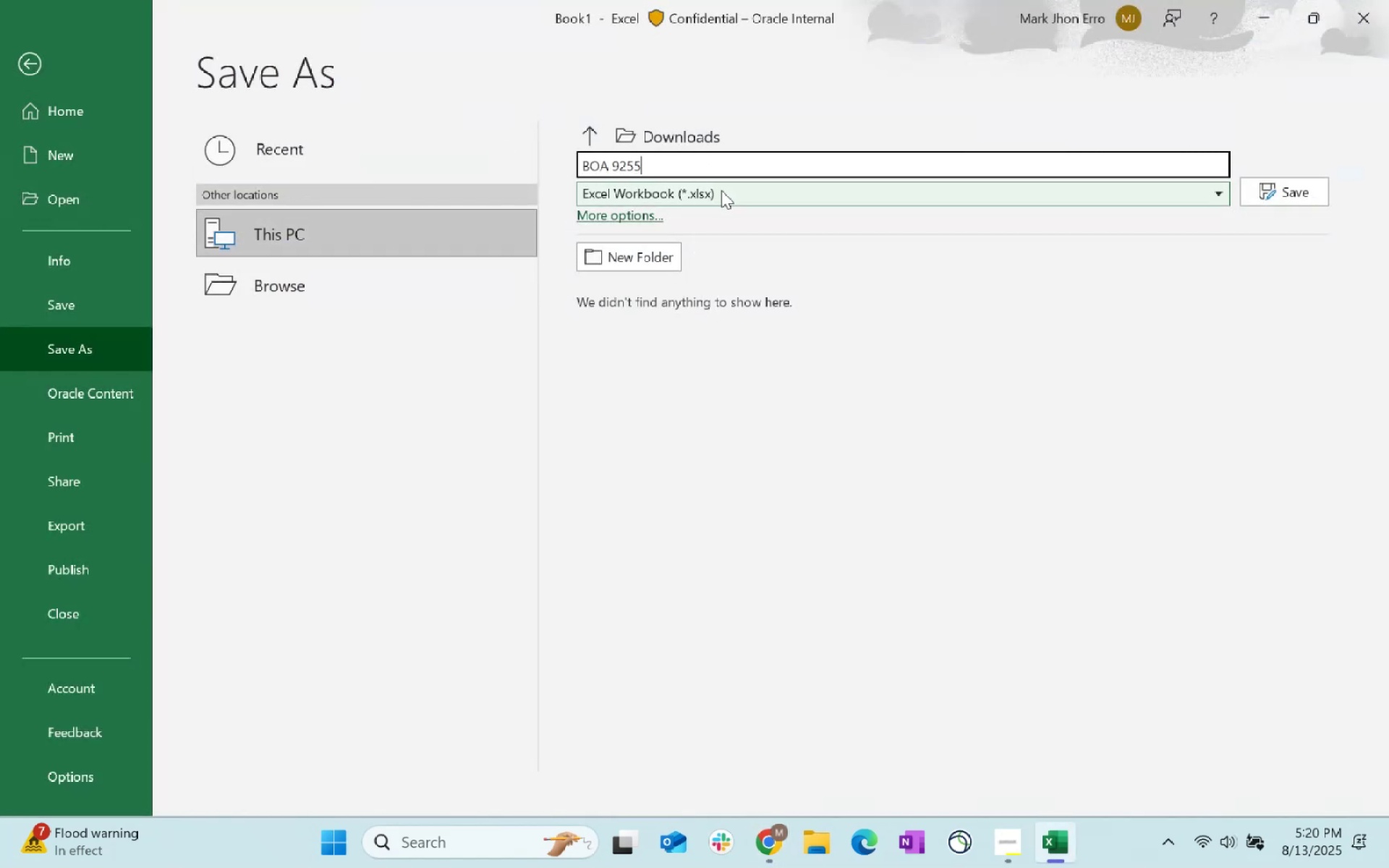 
left_click([721, 190])
 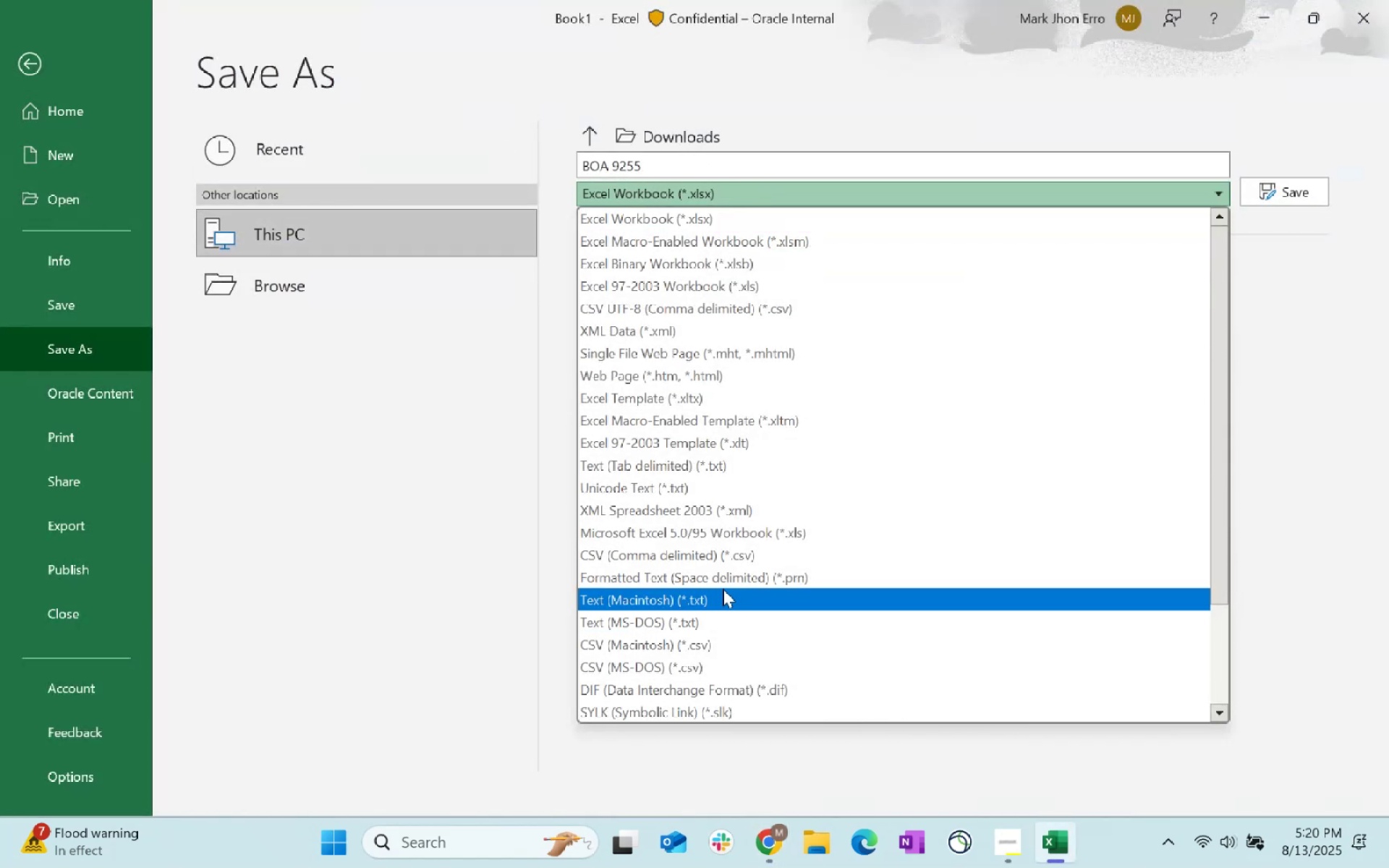 
left_click([717, 563])
 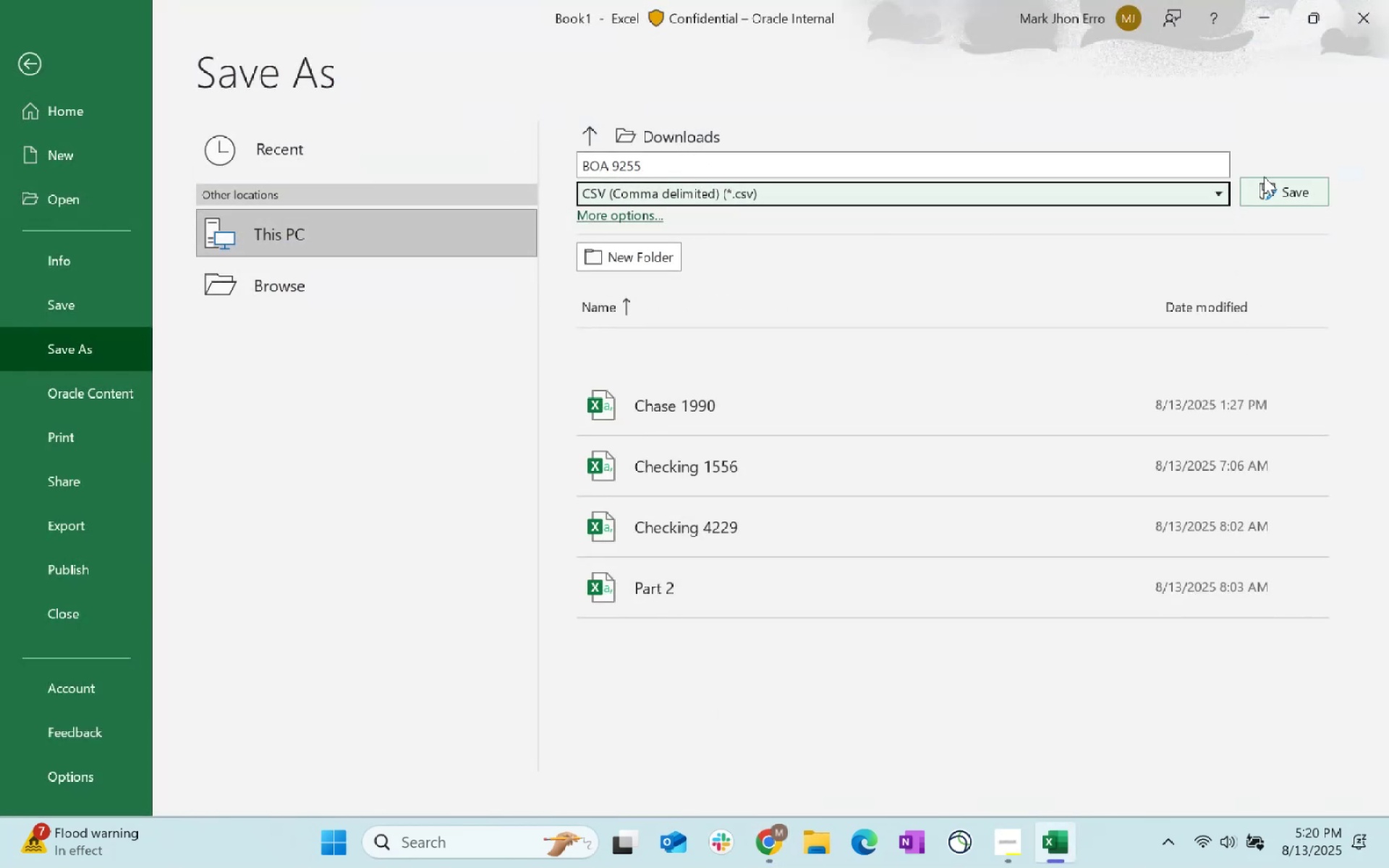 
left_click([1276, 184])
 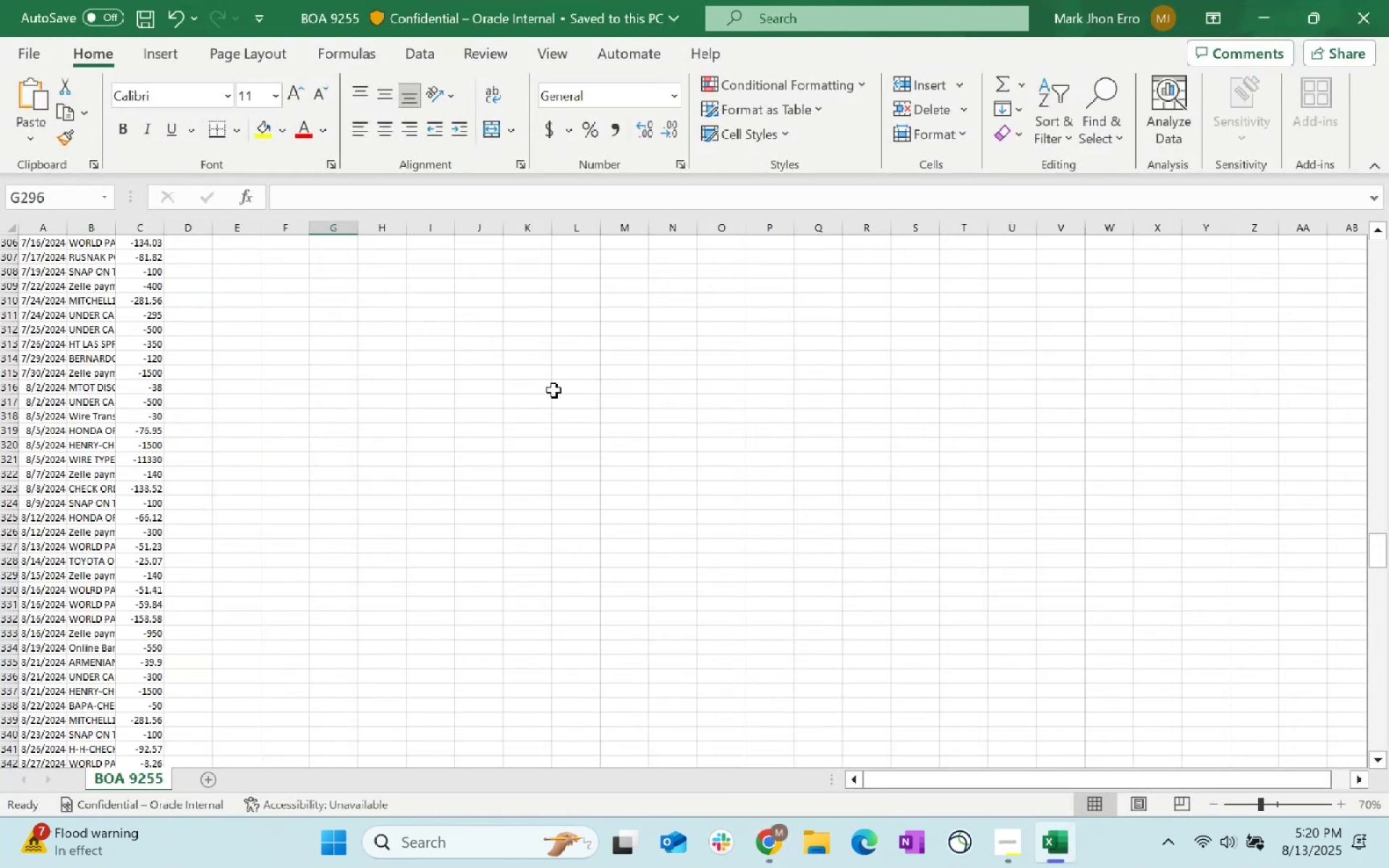 
left_click([543, 444])
 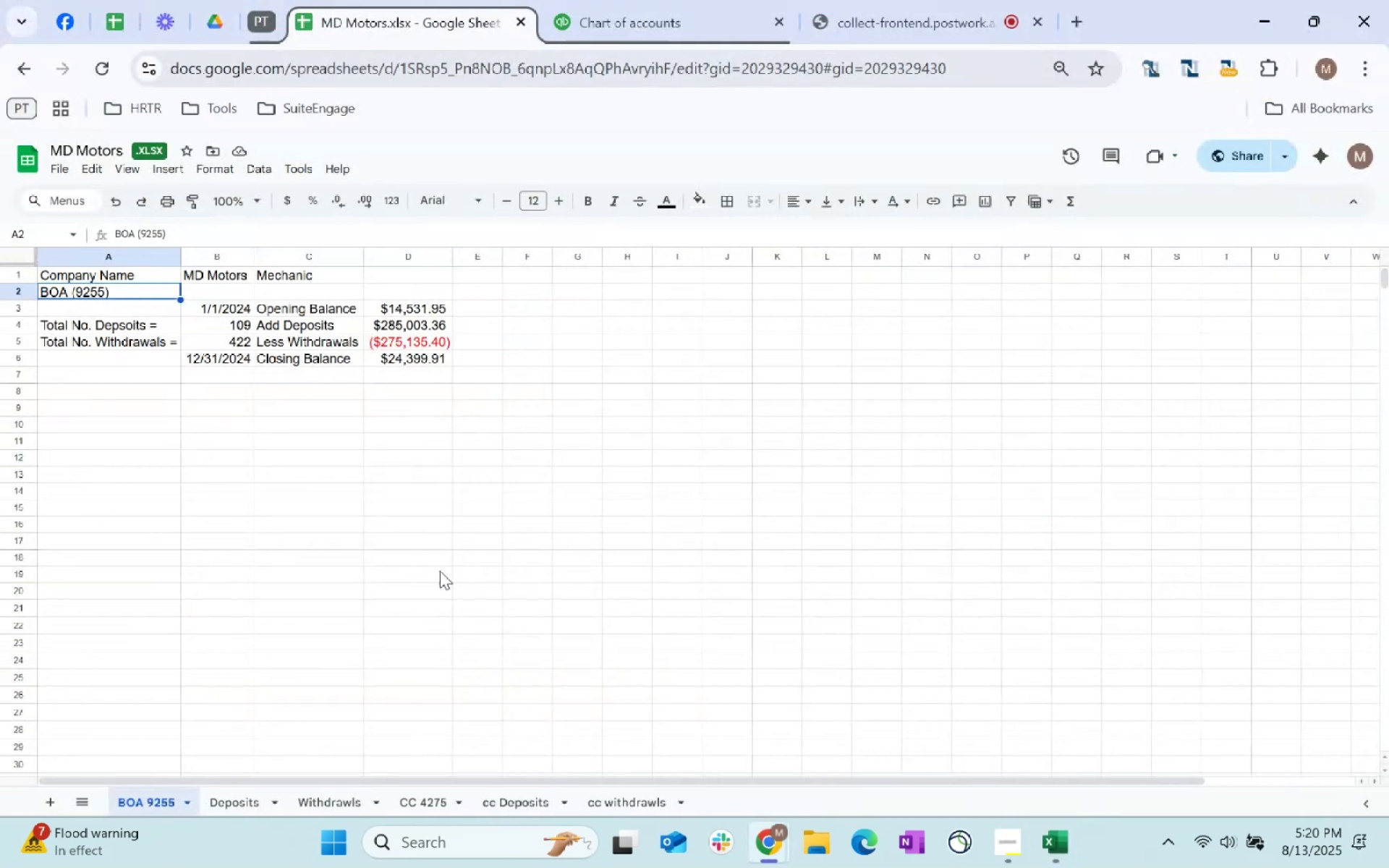 
left_click([430, 807])
 